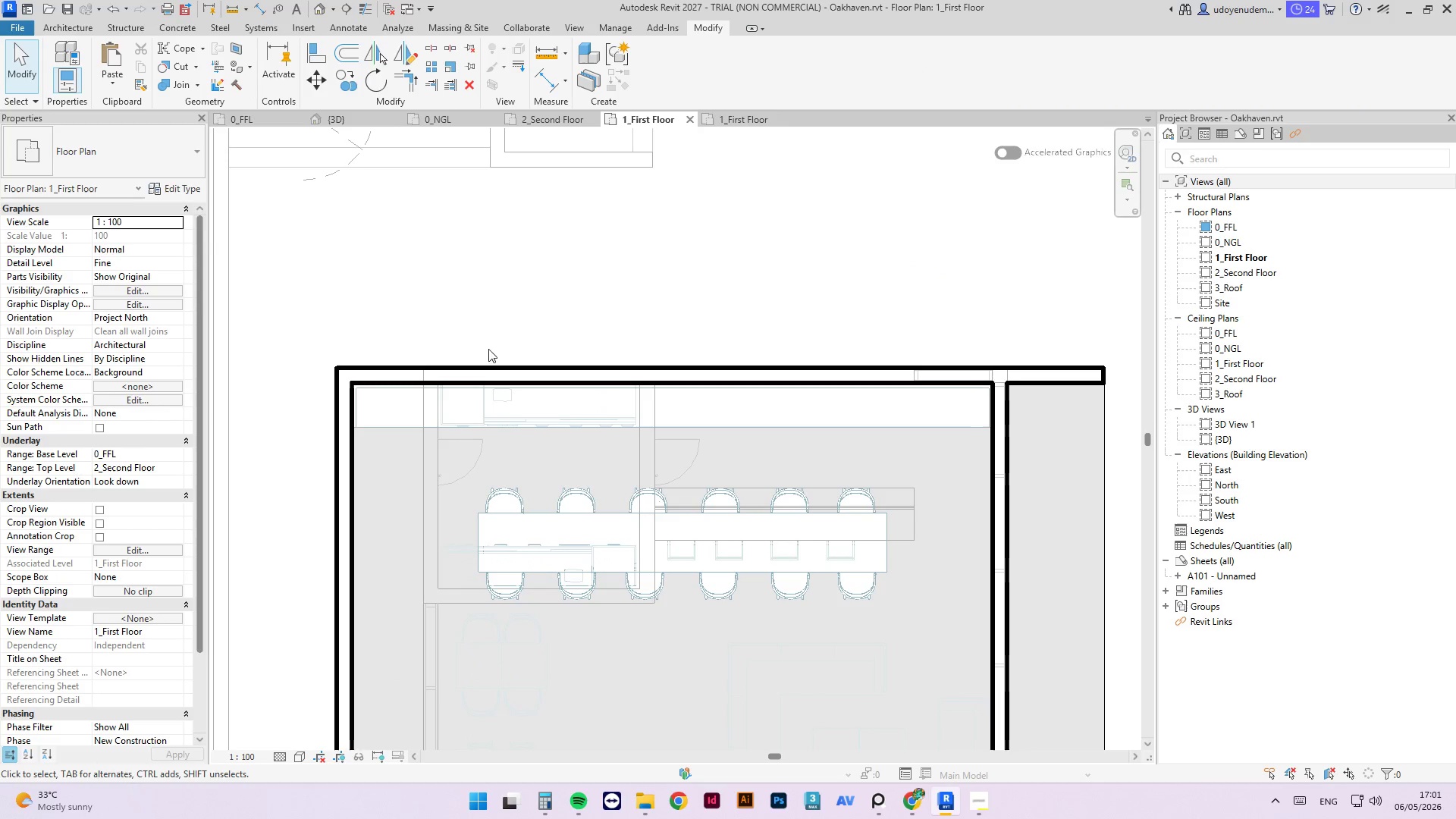 
key(Control+S)
 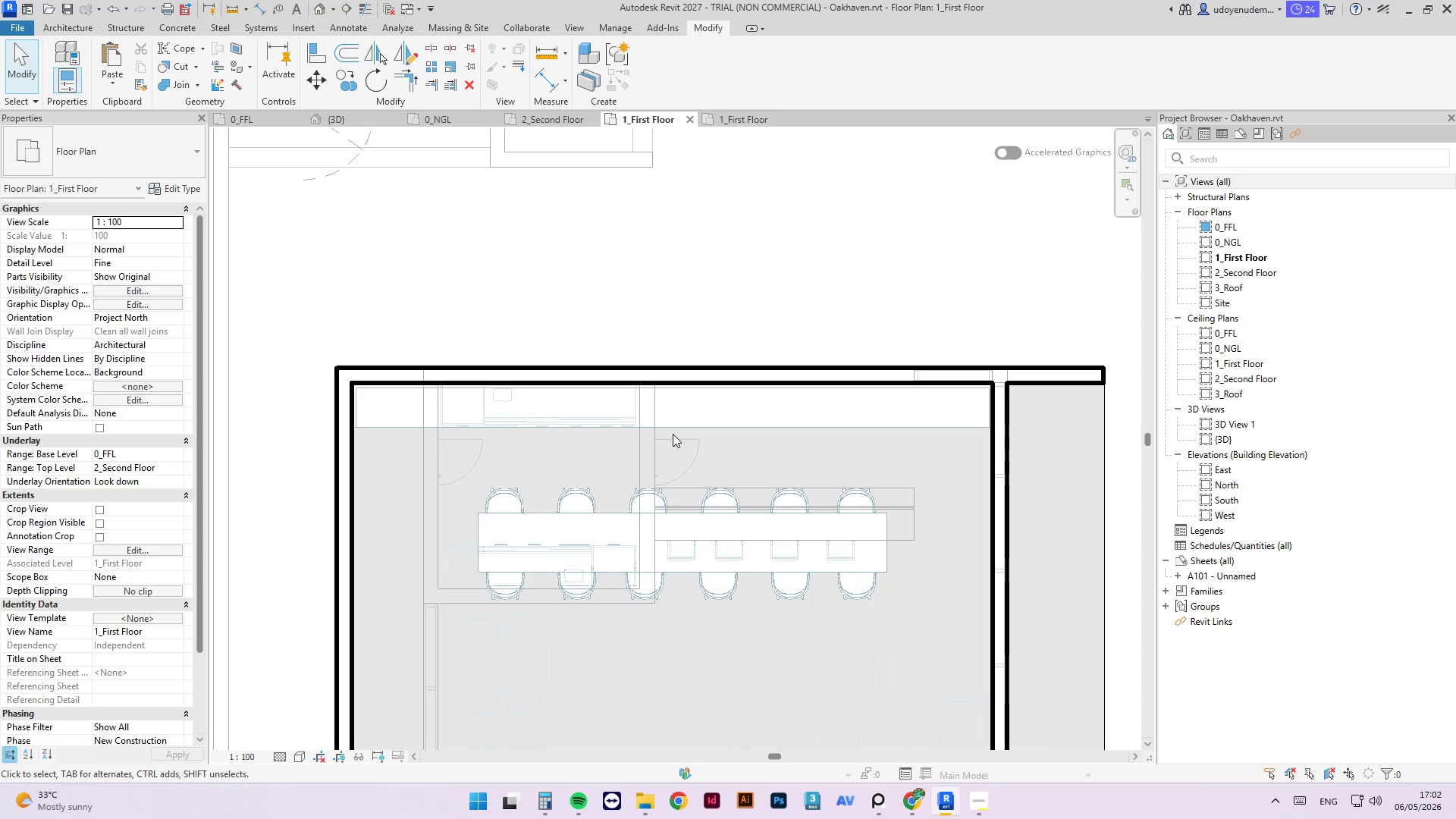 
wait(13.67)
 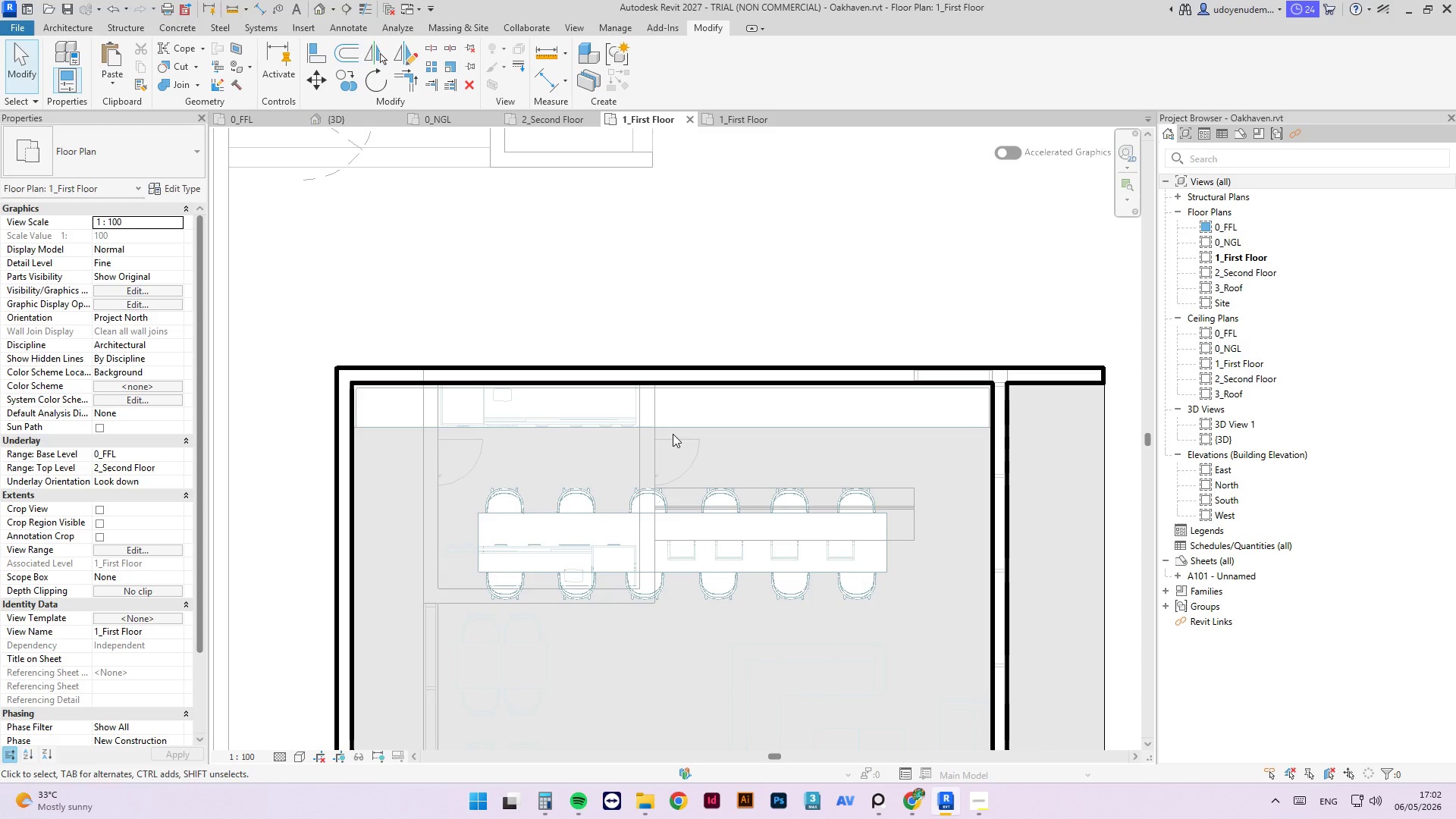 
key(Escape)
 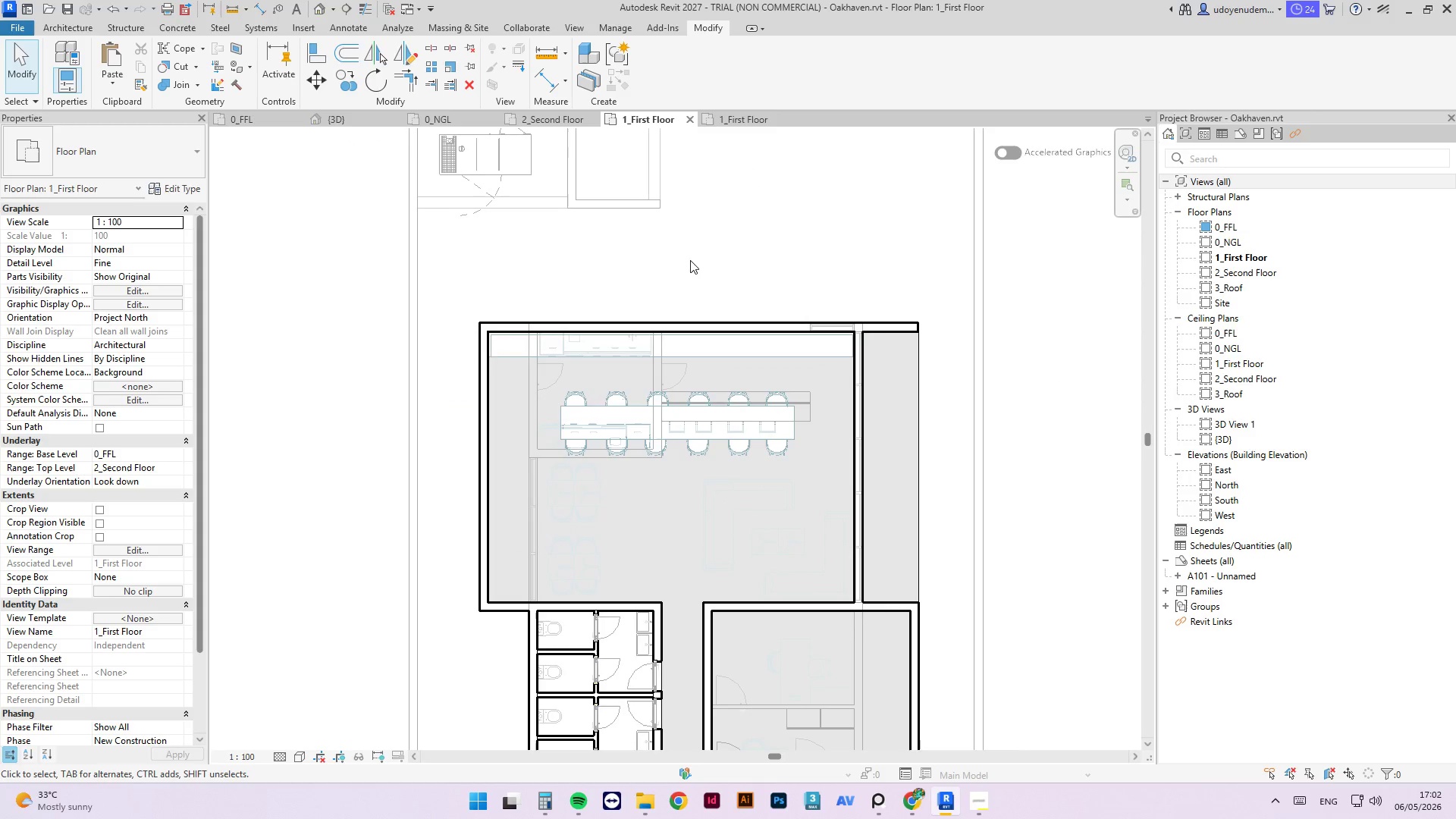 
left_click([690, 259])
 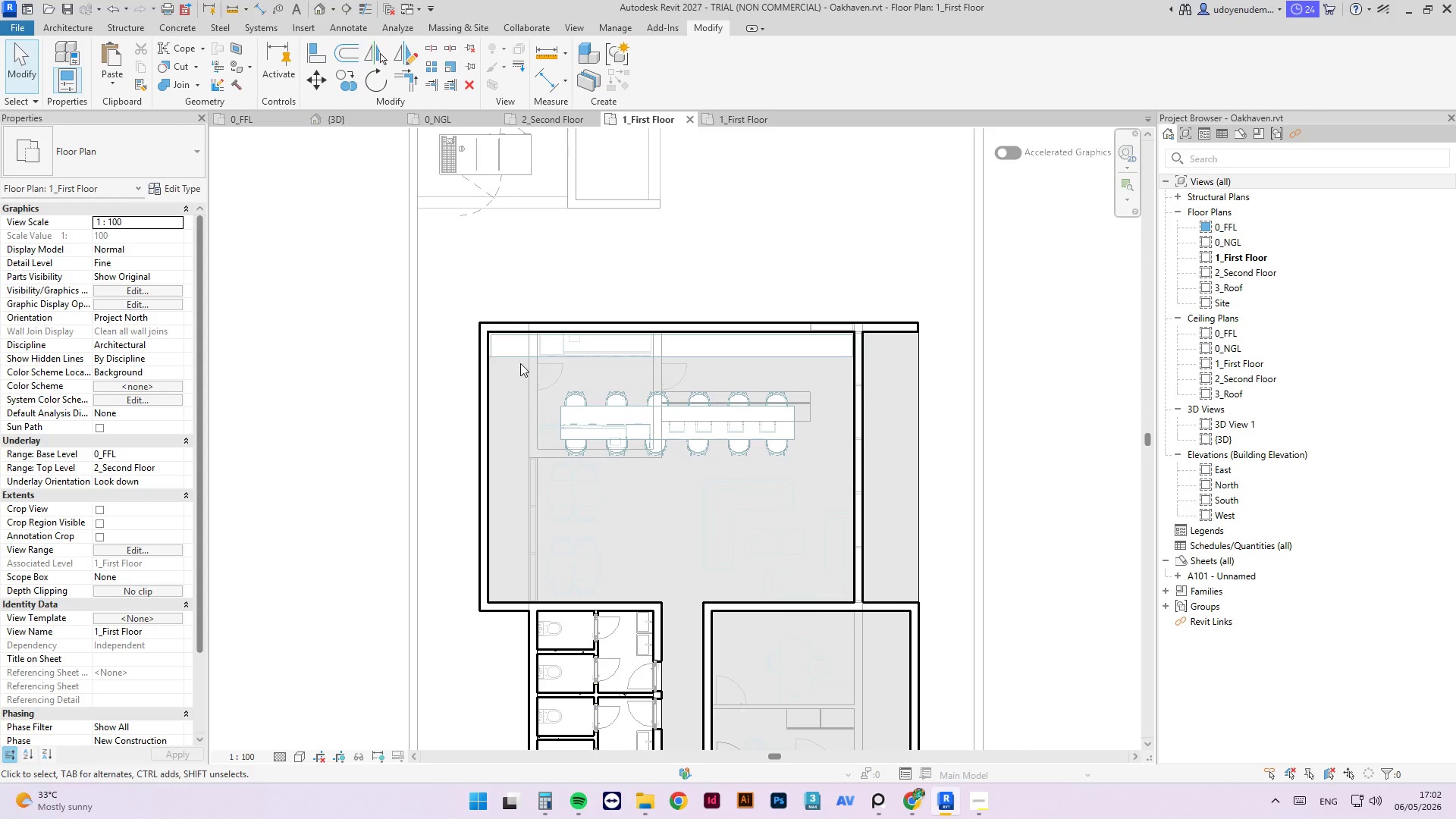 
scroll: coordinate [666, 267], scroll_direction: down, amount: 4.0
 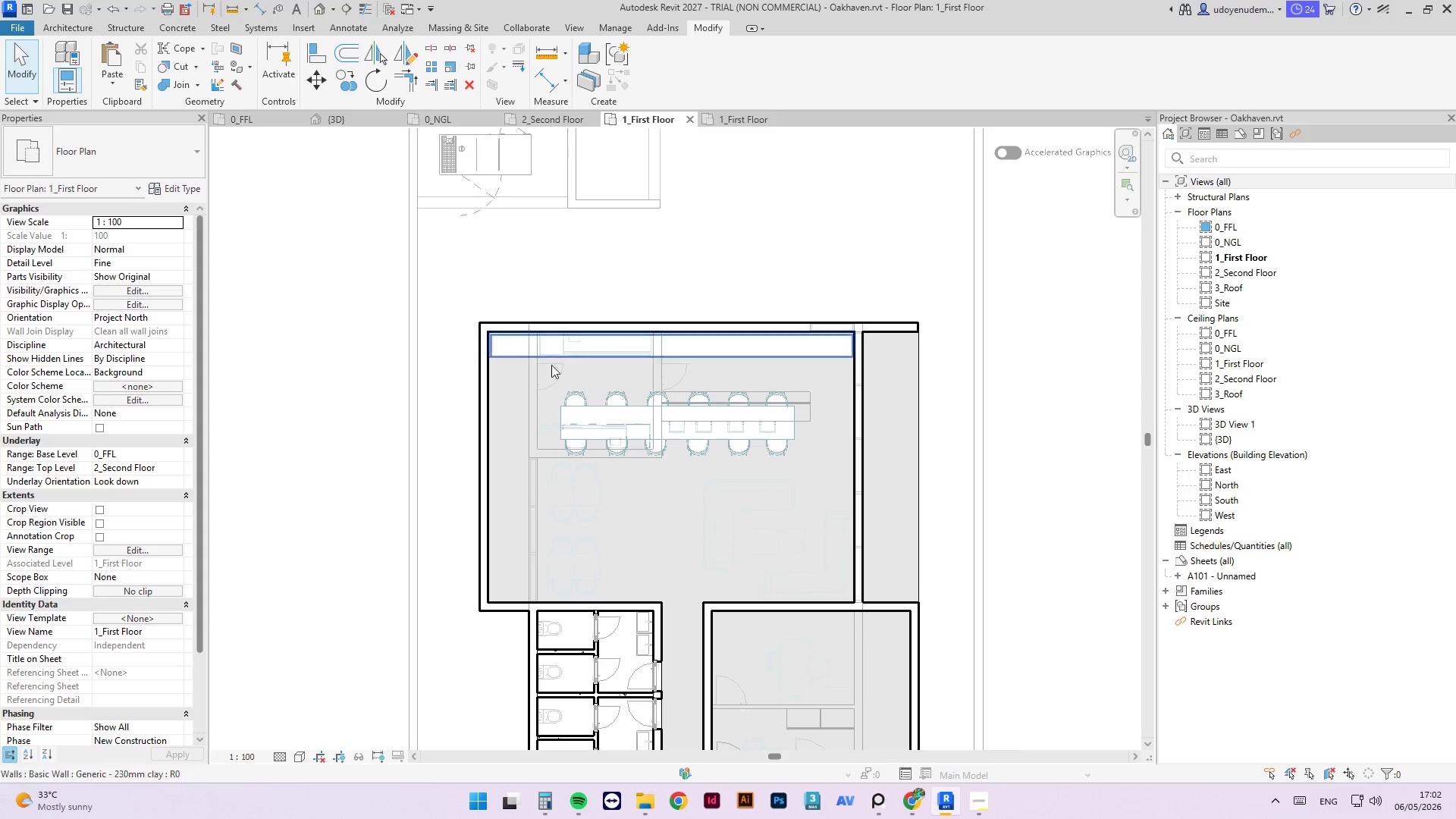 
scroll: coordinate [519, 346], scroll_direction: up, amount: 1.0
 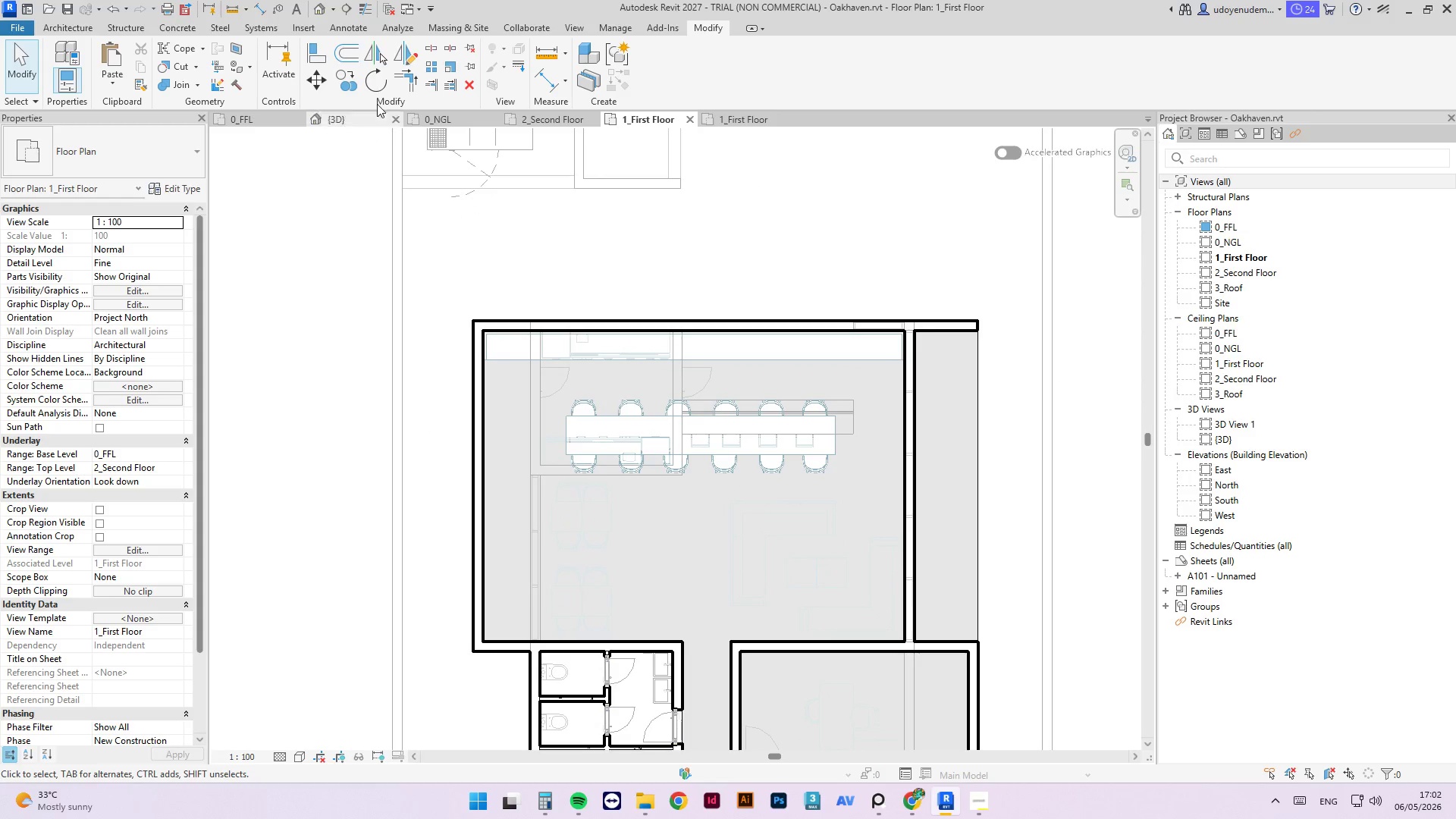 
left_click([264, 124])
 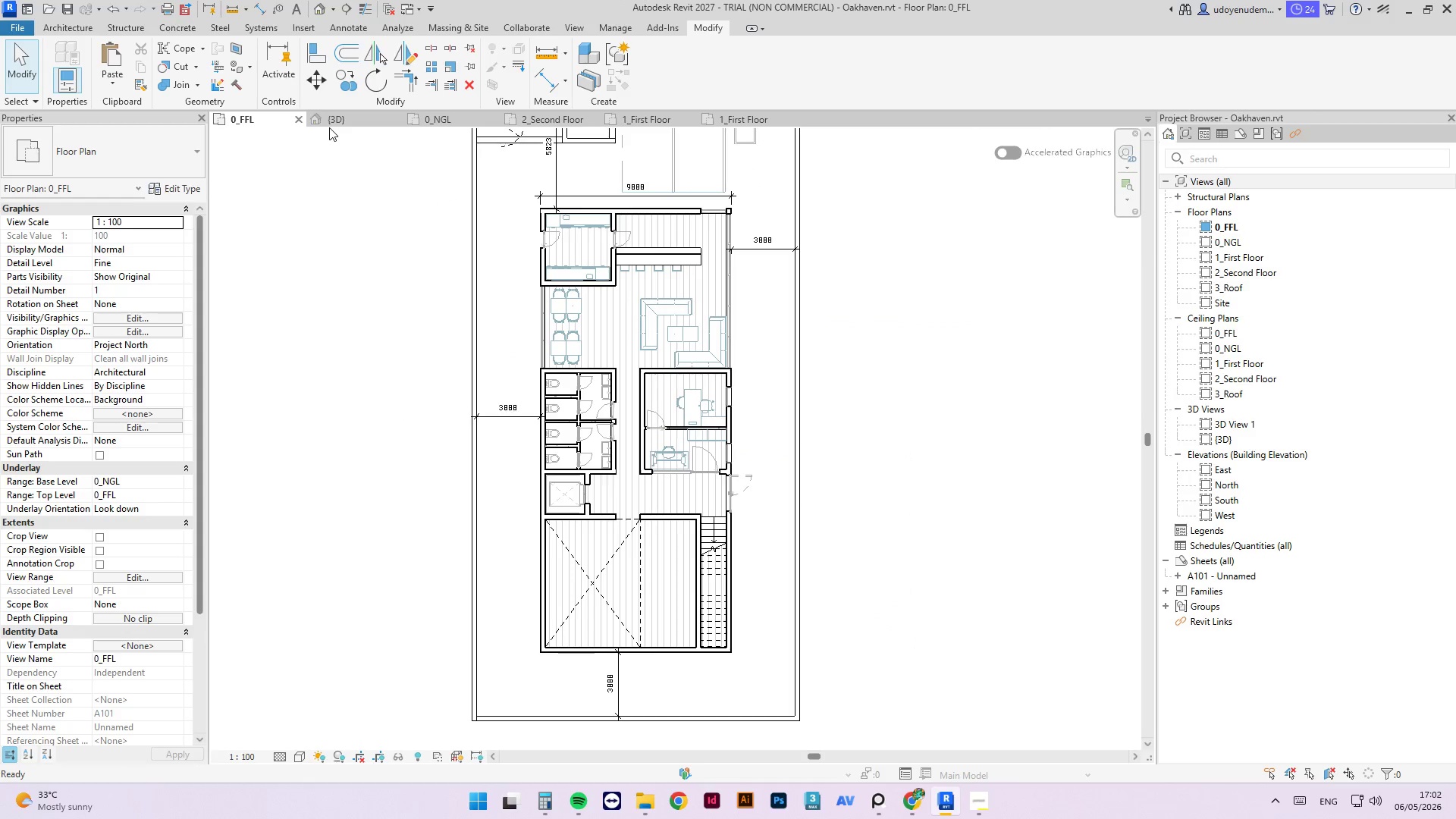 
left_click([331, 125])
 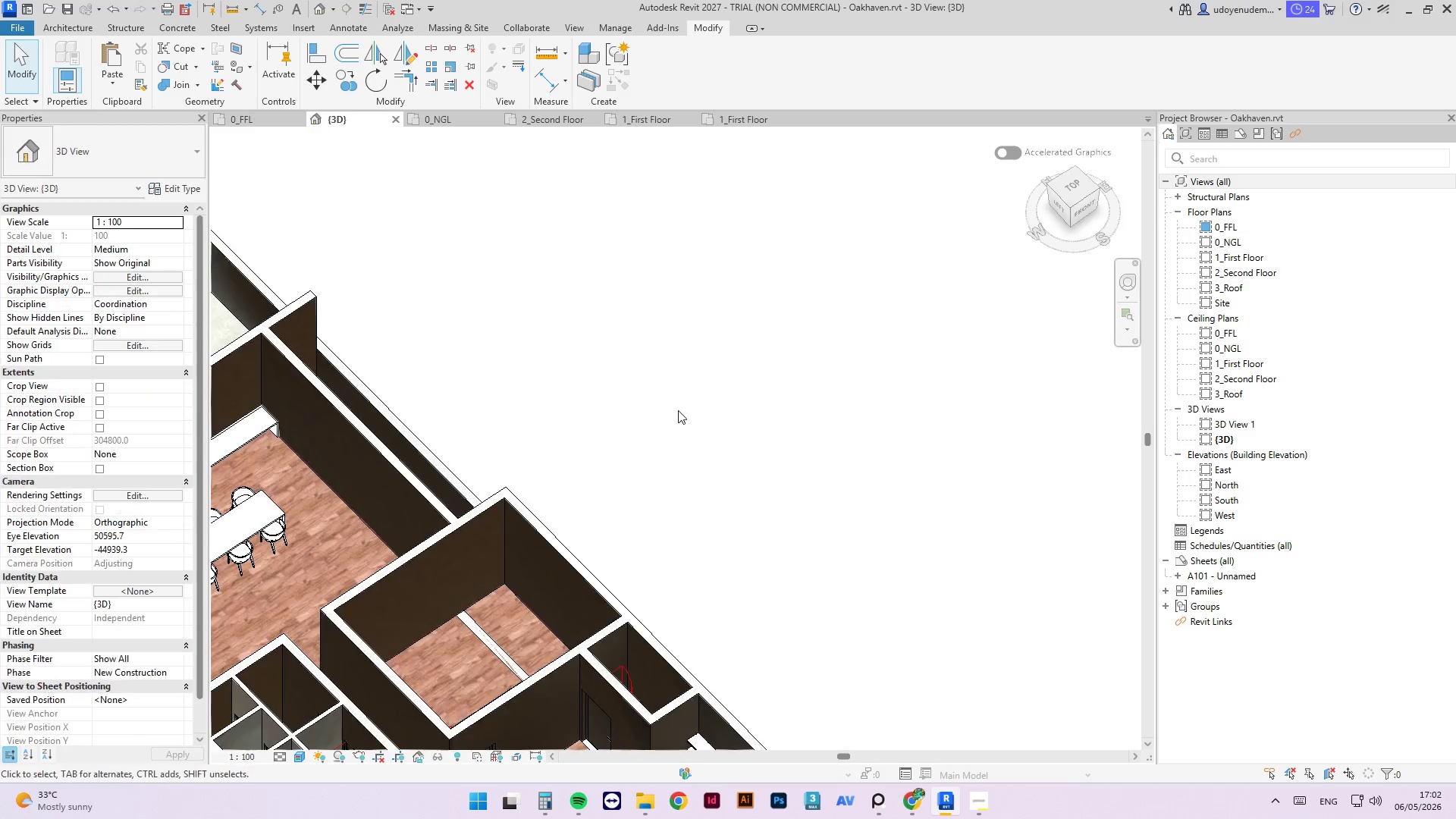 
scroll: coordinate [720, 410], scroll_direction: down, amount: 5.0
 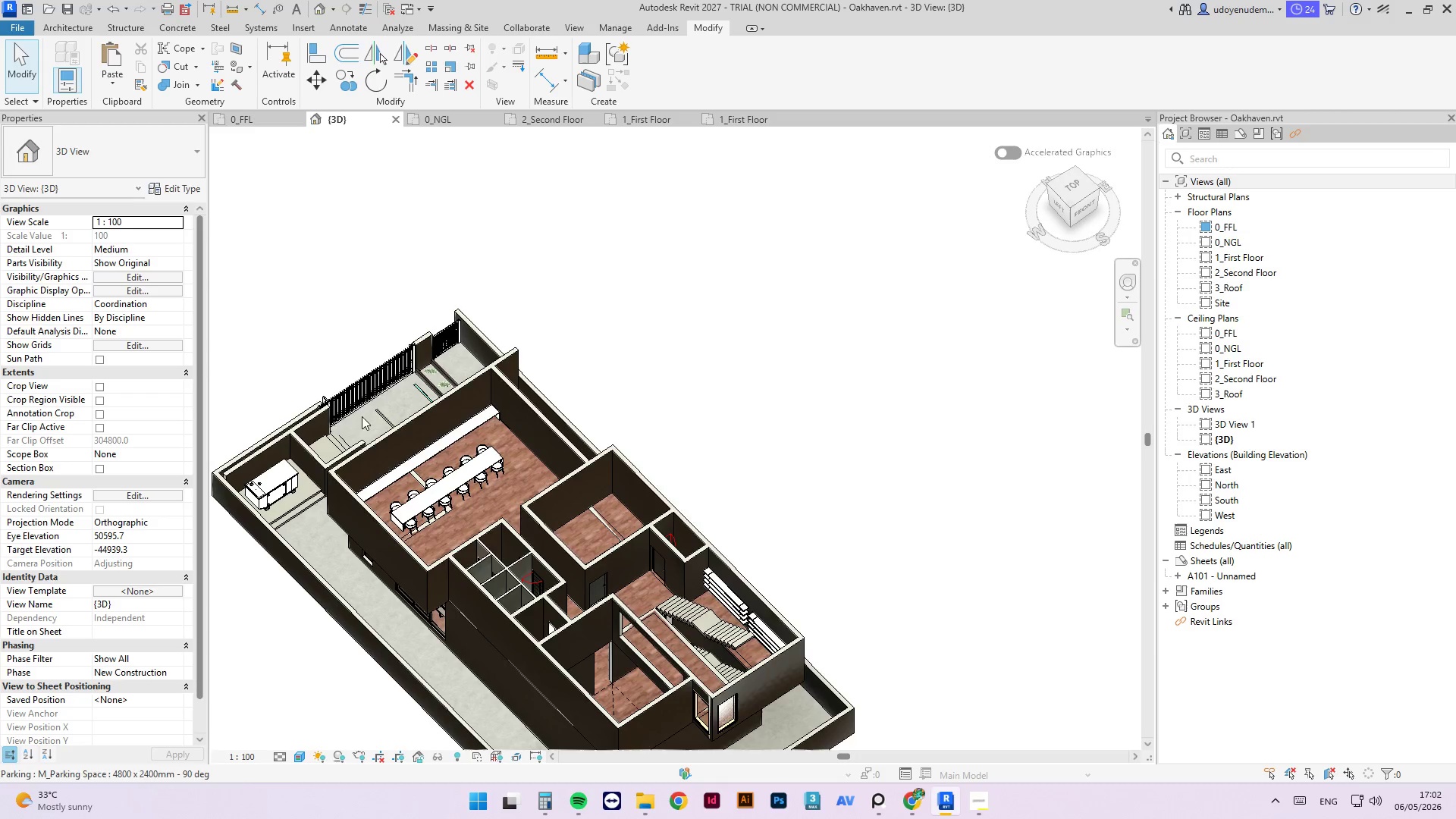 
hold_key(key=ShiftLeft, duration=1.19)
 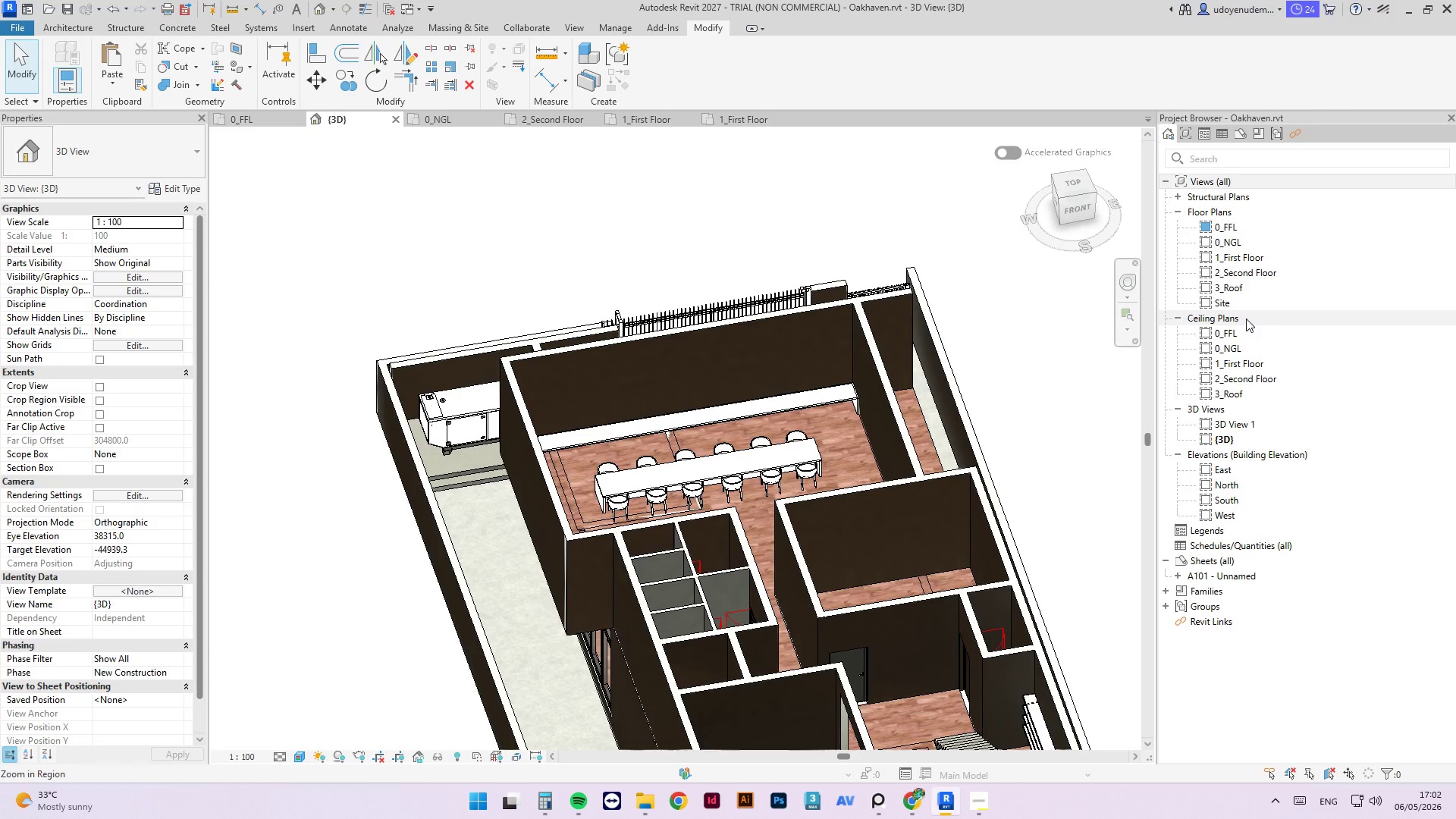 
scroll: coordinate [335, 431], scroll_direction: up, amount: 4.0
 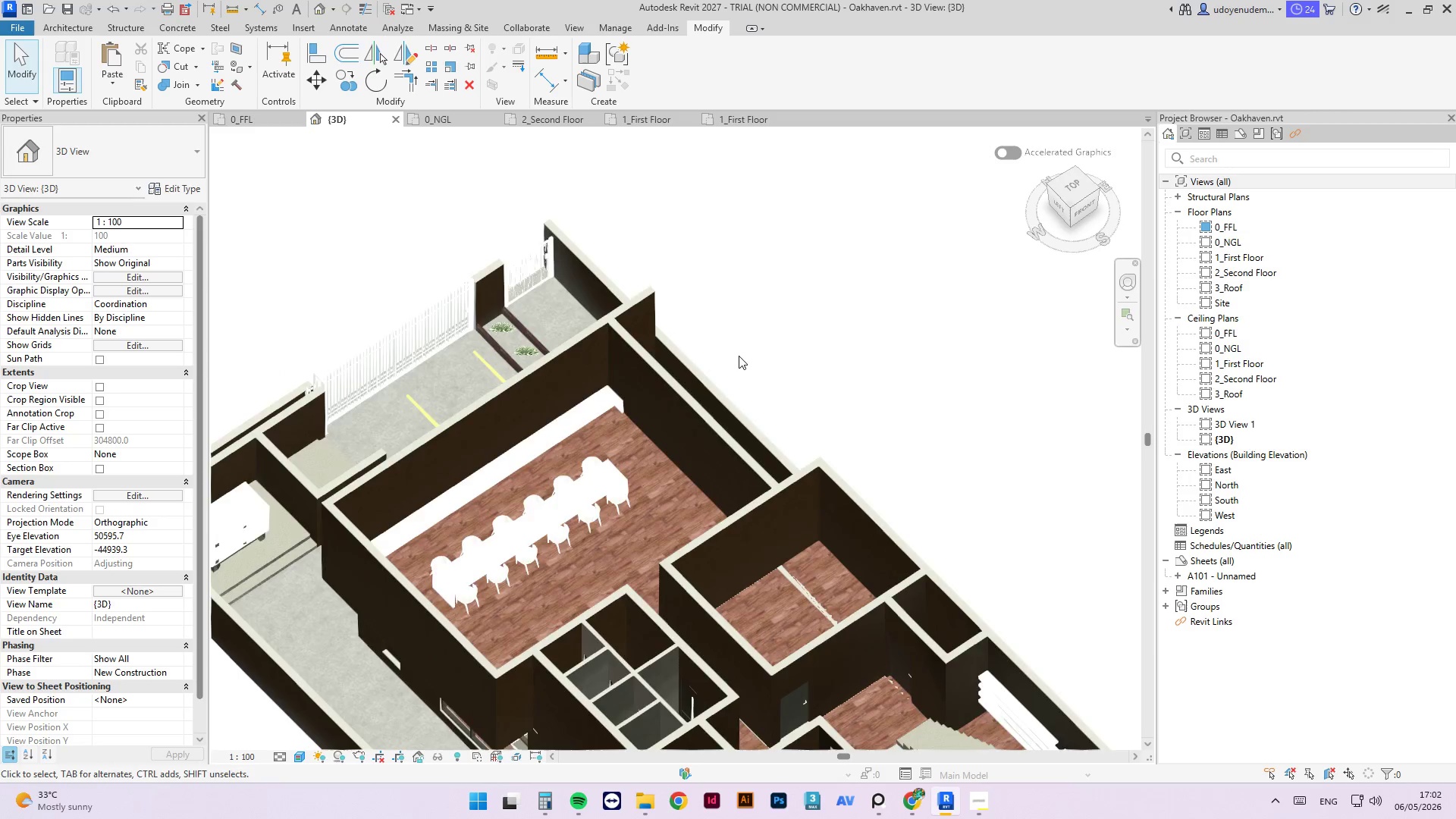 
wait(9.81)
 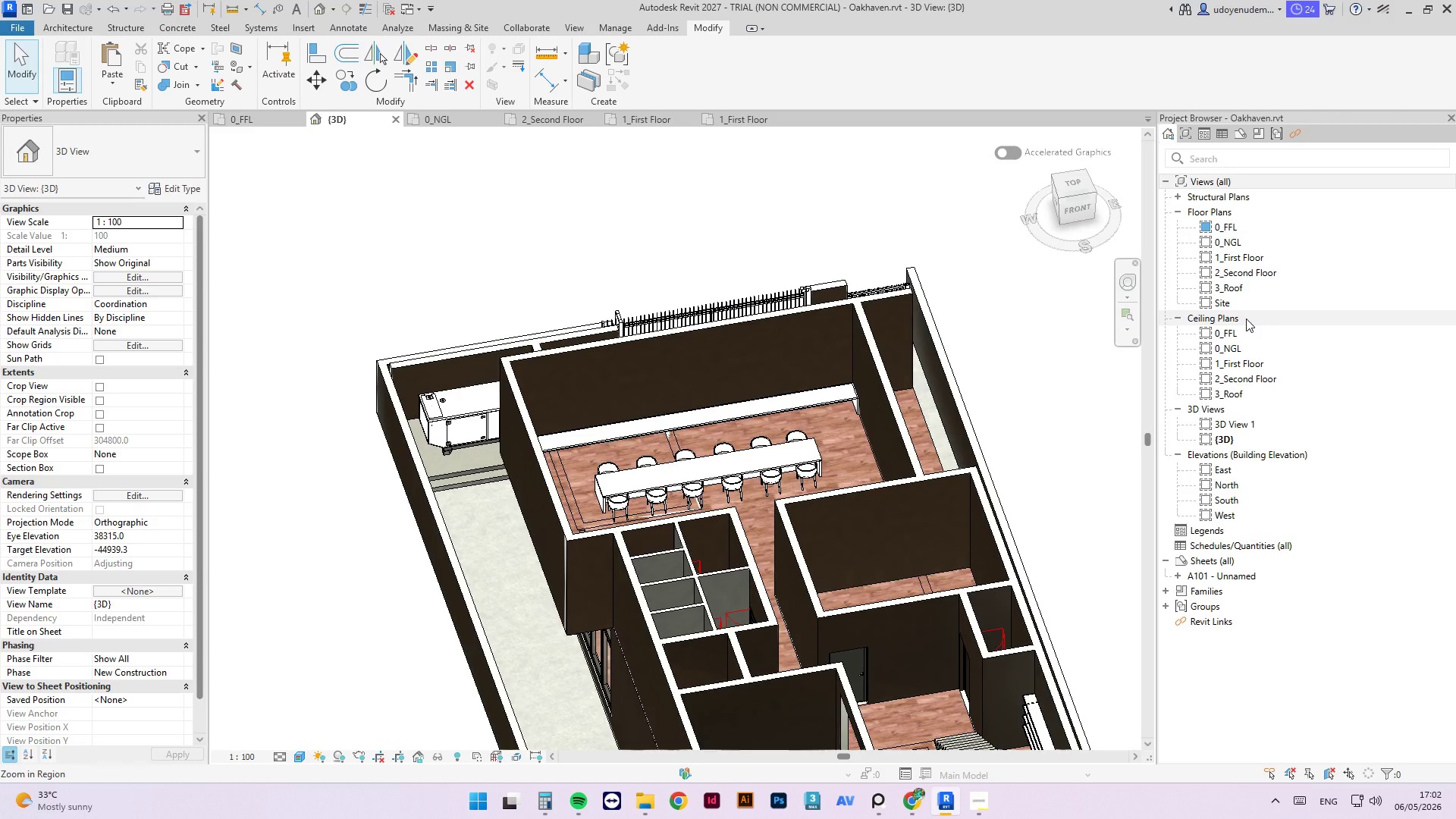 
left_click([736, 115])
 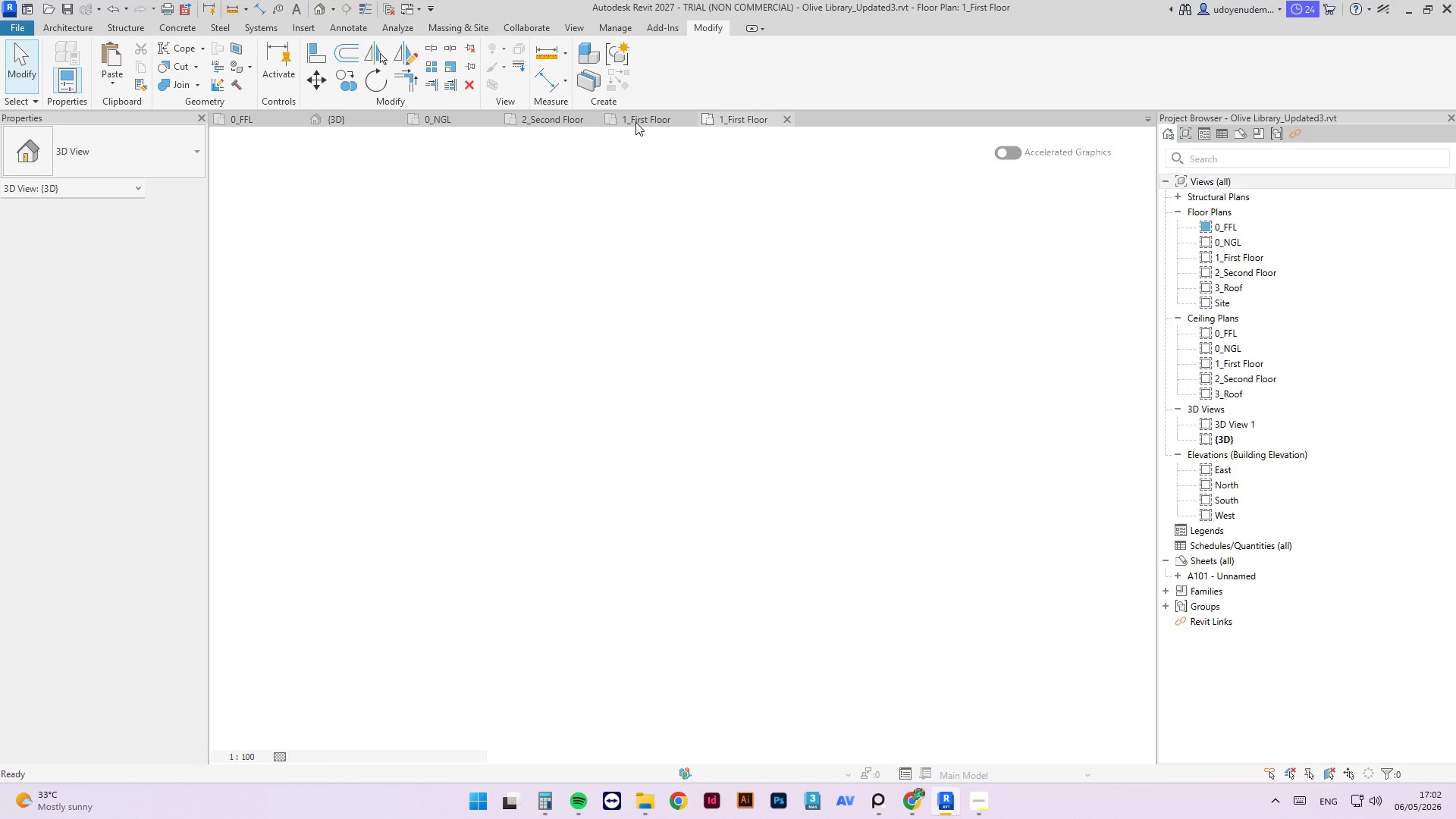 
left_click([635, 122])
 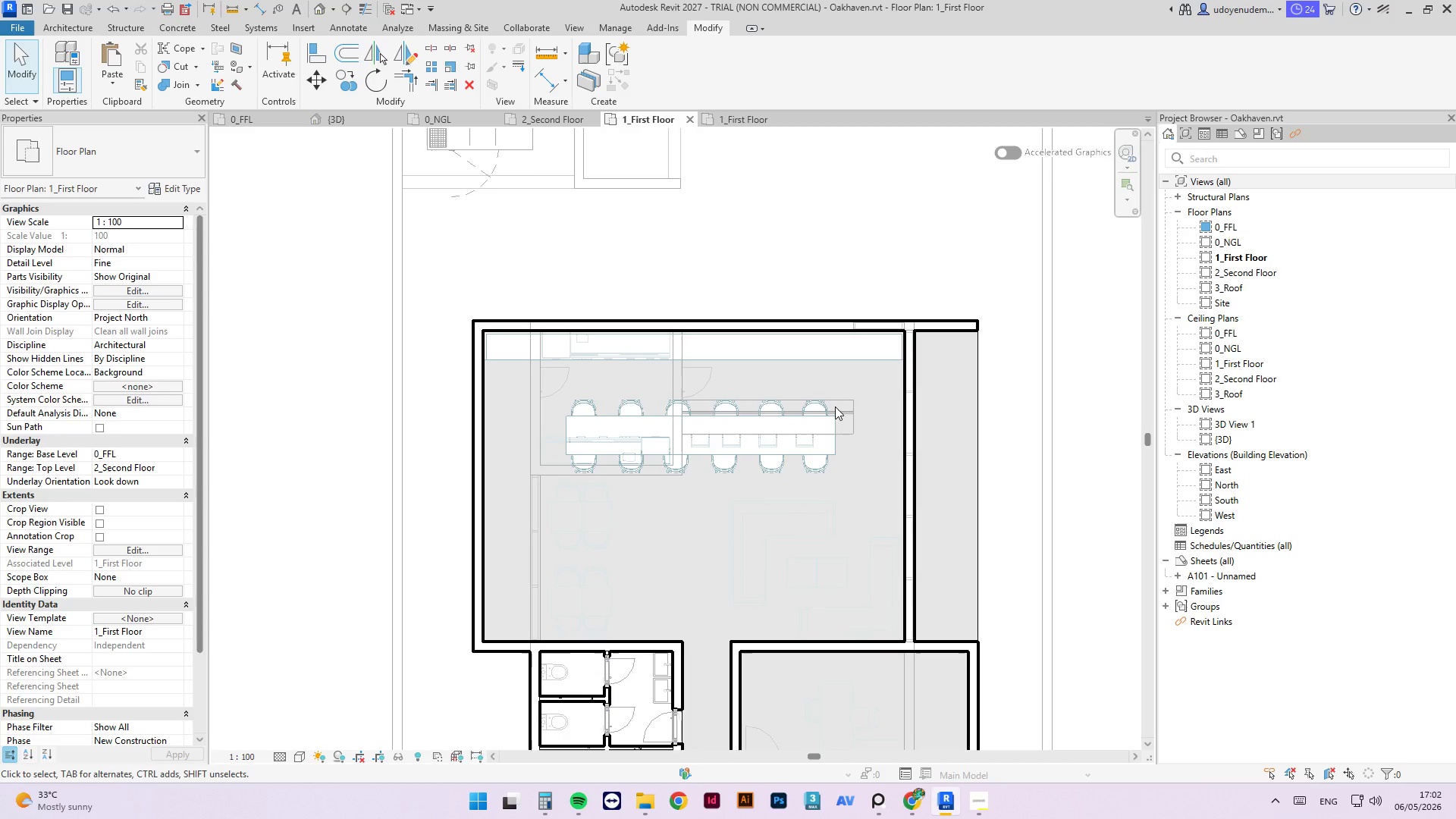 
wait(8.39)
 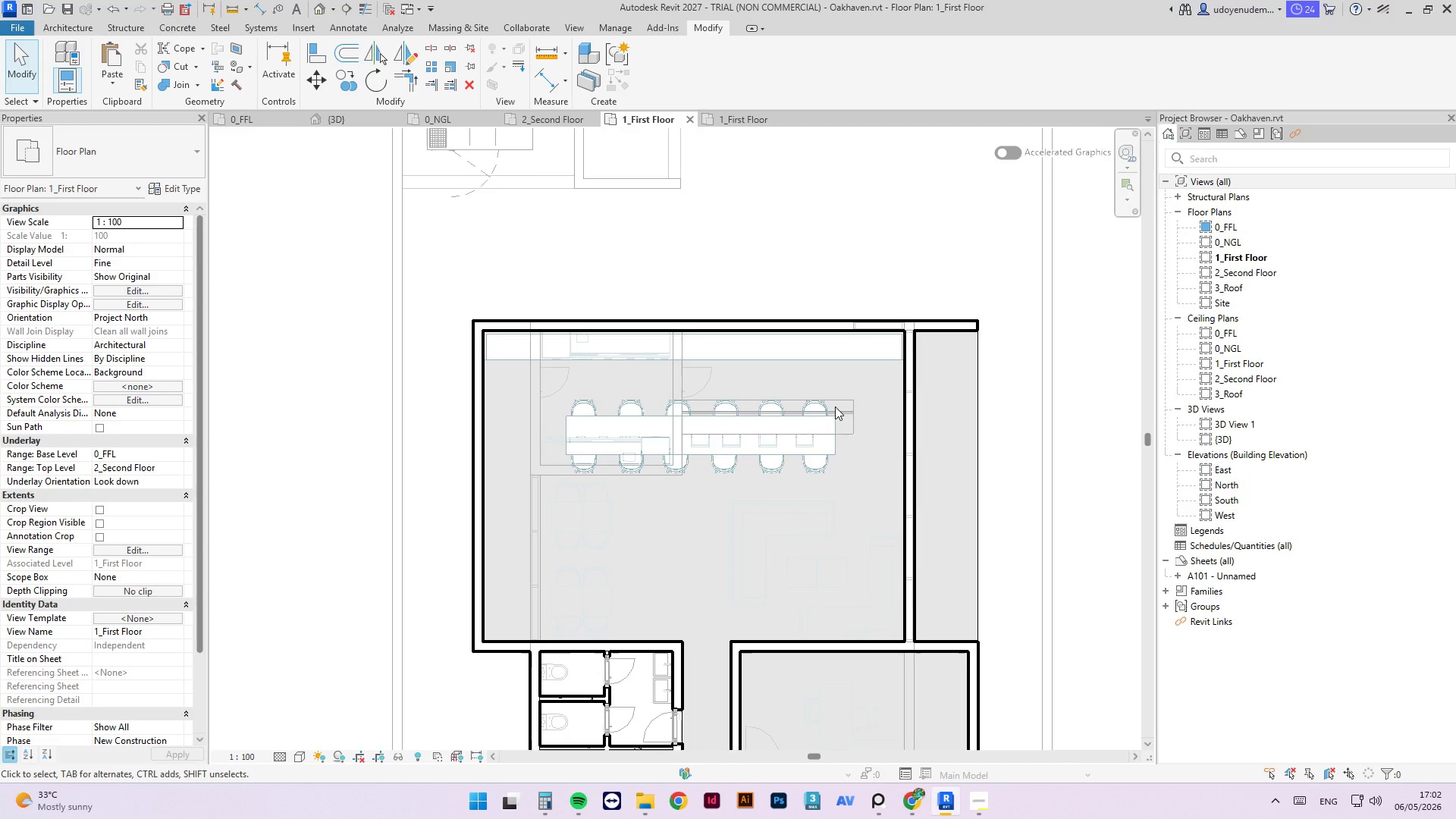 
left_click_drag(start_coordinate=[855, 389], to_coordinate=[556, 494])
 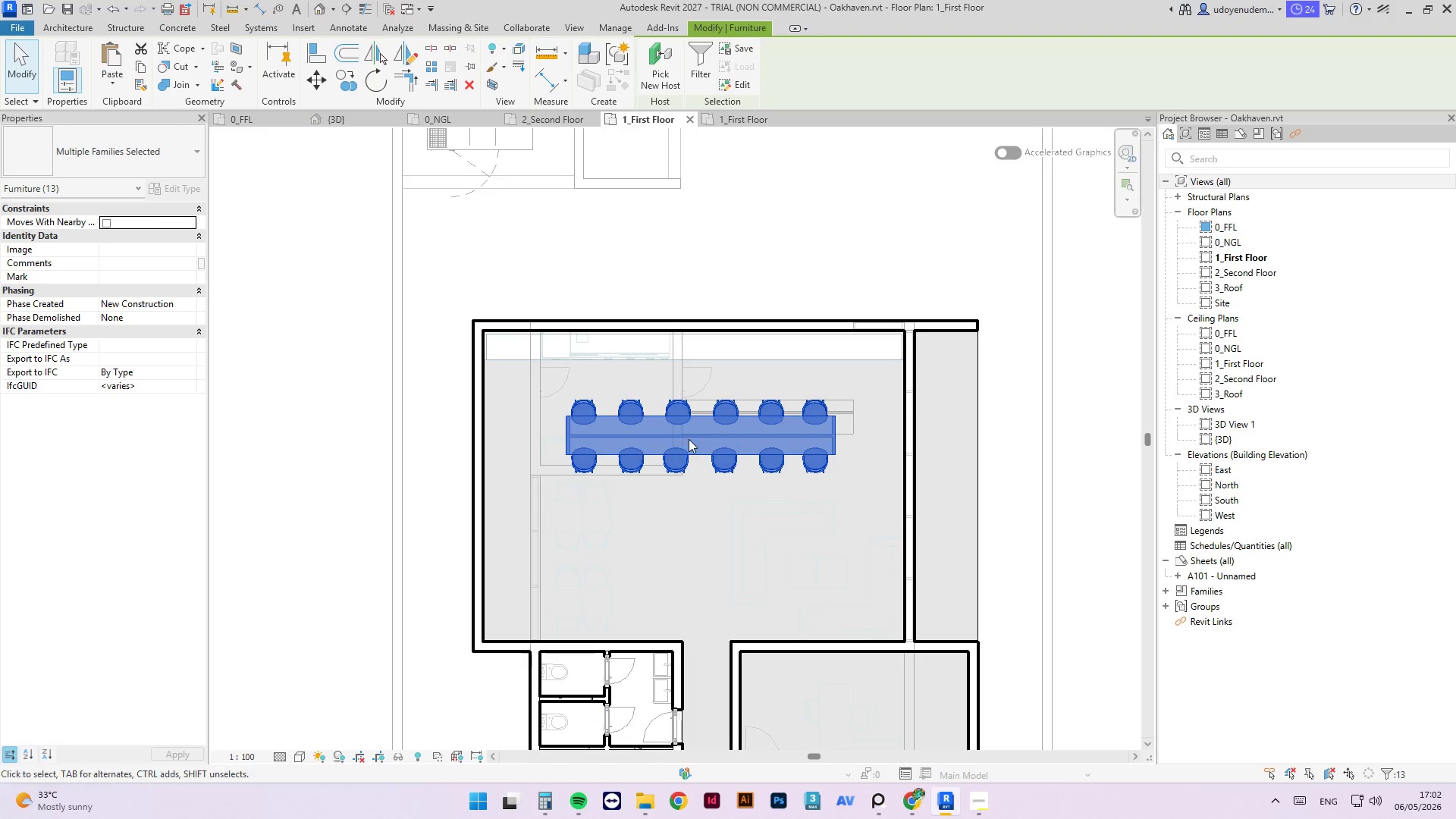 
hold_key(key=ControlLeft, duration=1.55)
left_click_drag(start_coordinate=[689, 438], to_coordinate=[664, 580])
 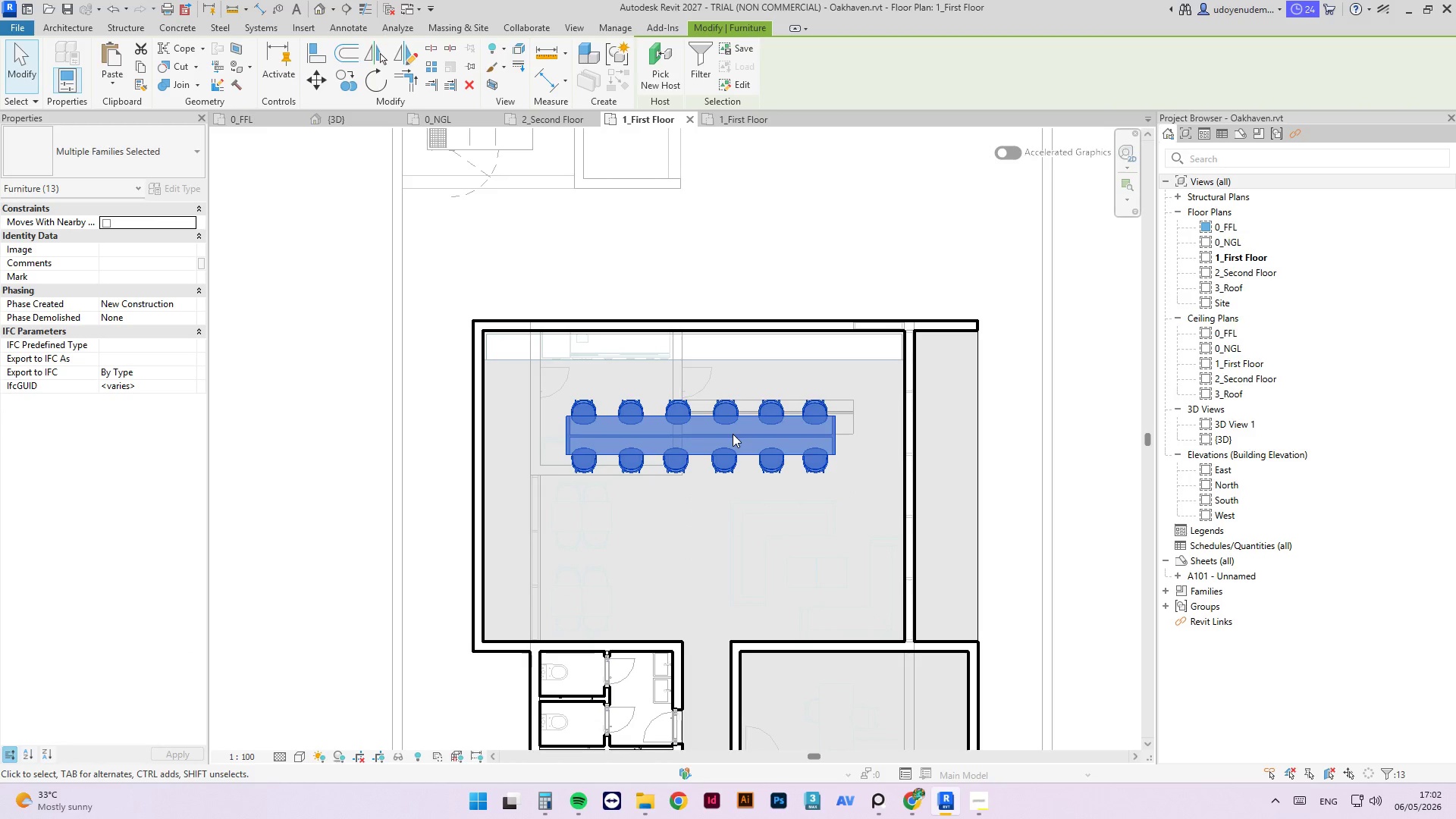 
hold_key(key=ShiftLeft, duration=0.52)
 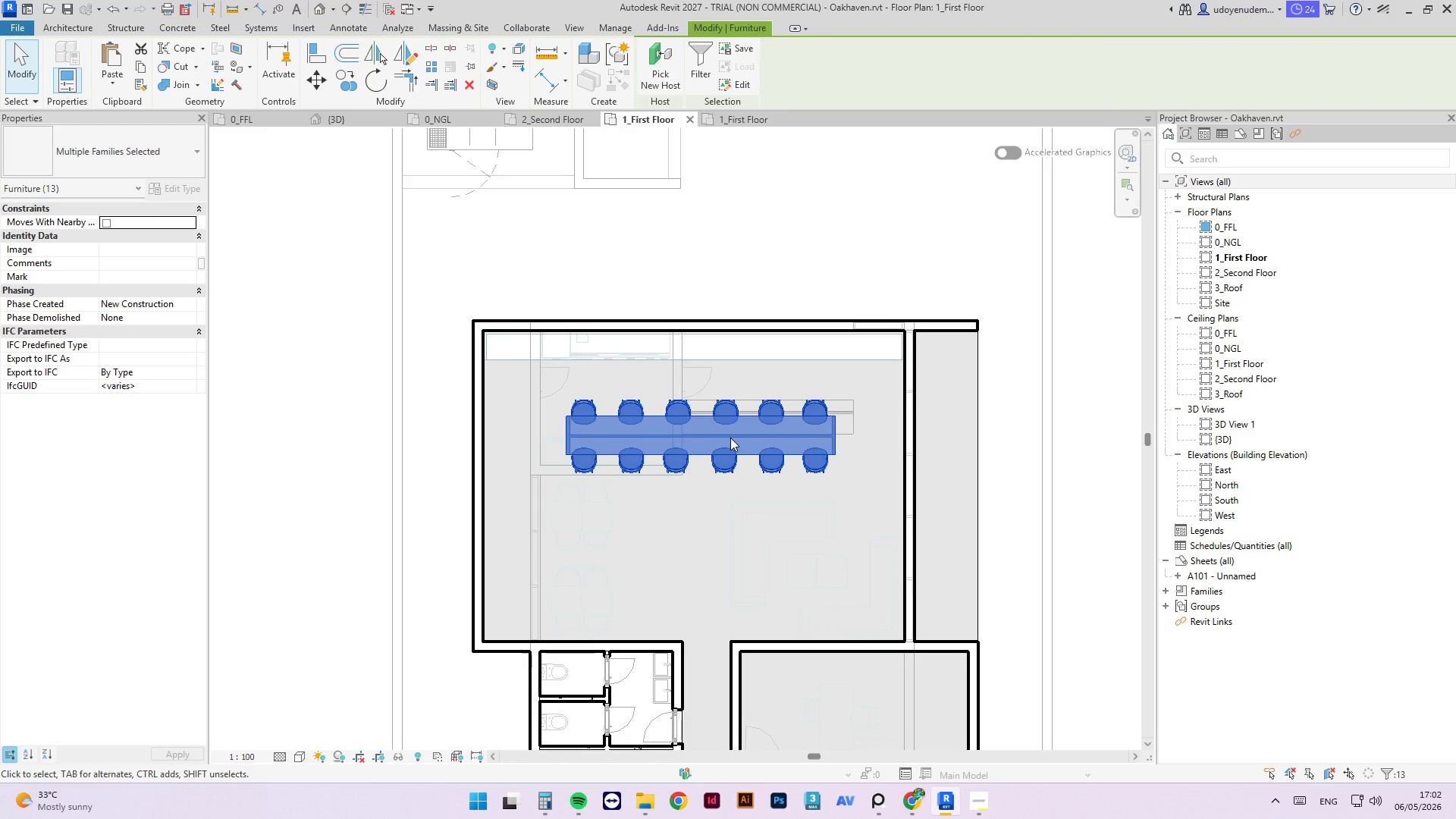 
hold_key(key=AltLeft, duration=1.0)
 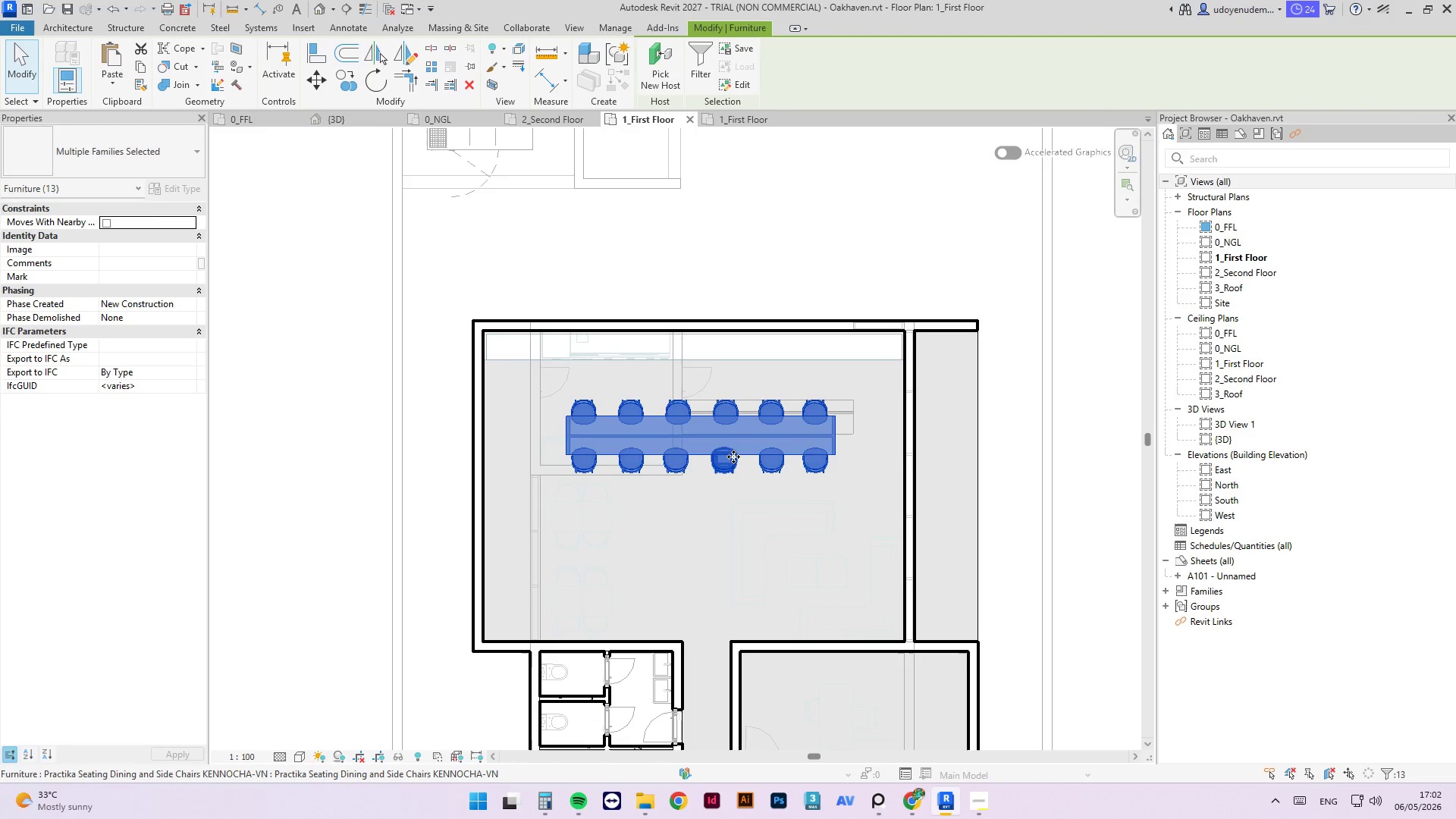 
left_click_drag(start_coordinate=[733, 457], to_coordinate=[737, 584])
 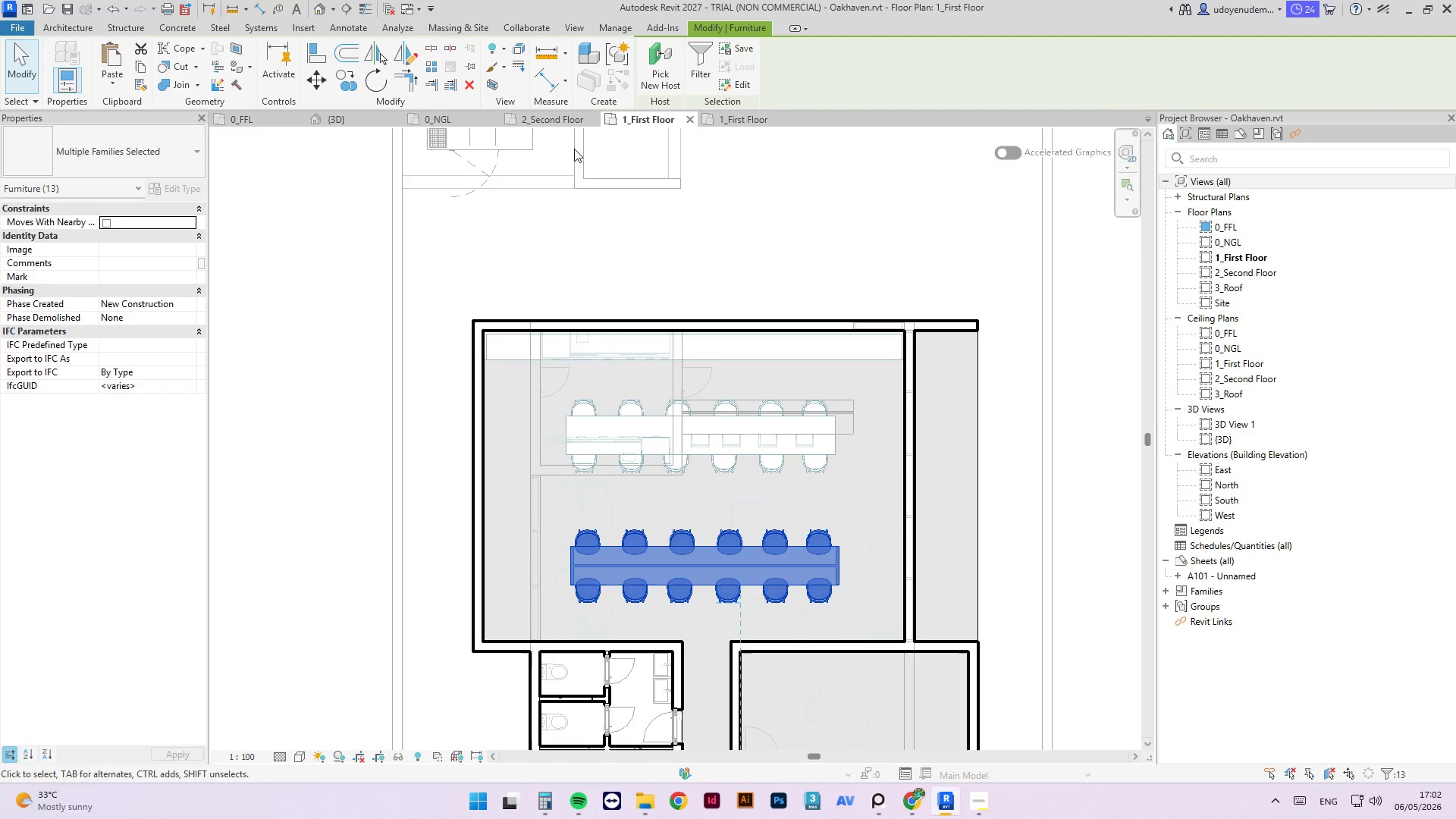 
hold_key(key=ControlLeft, duration=2.03)
 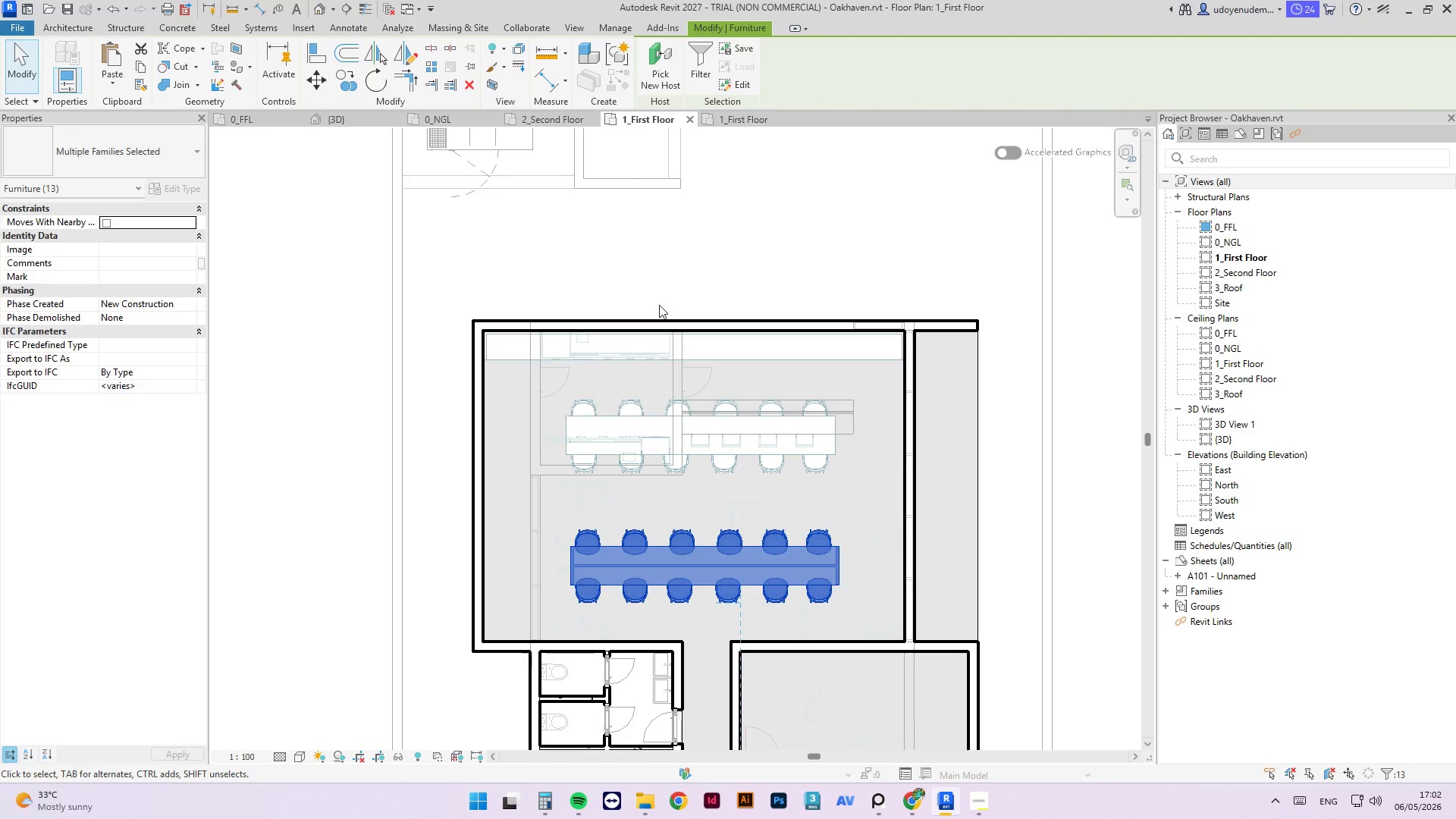 
left_click([698, 246])
 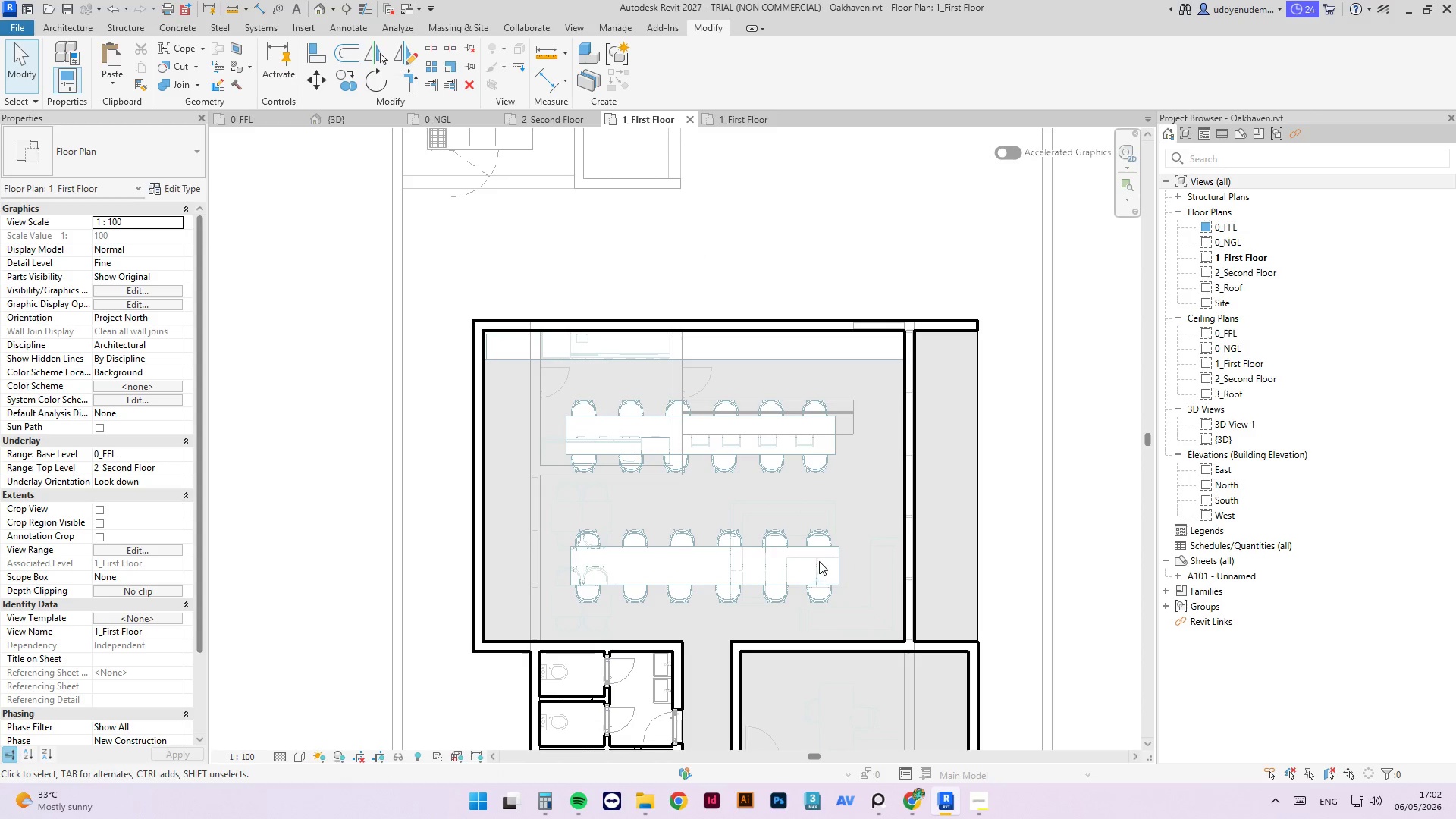 
left_click([832, 561])
 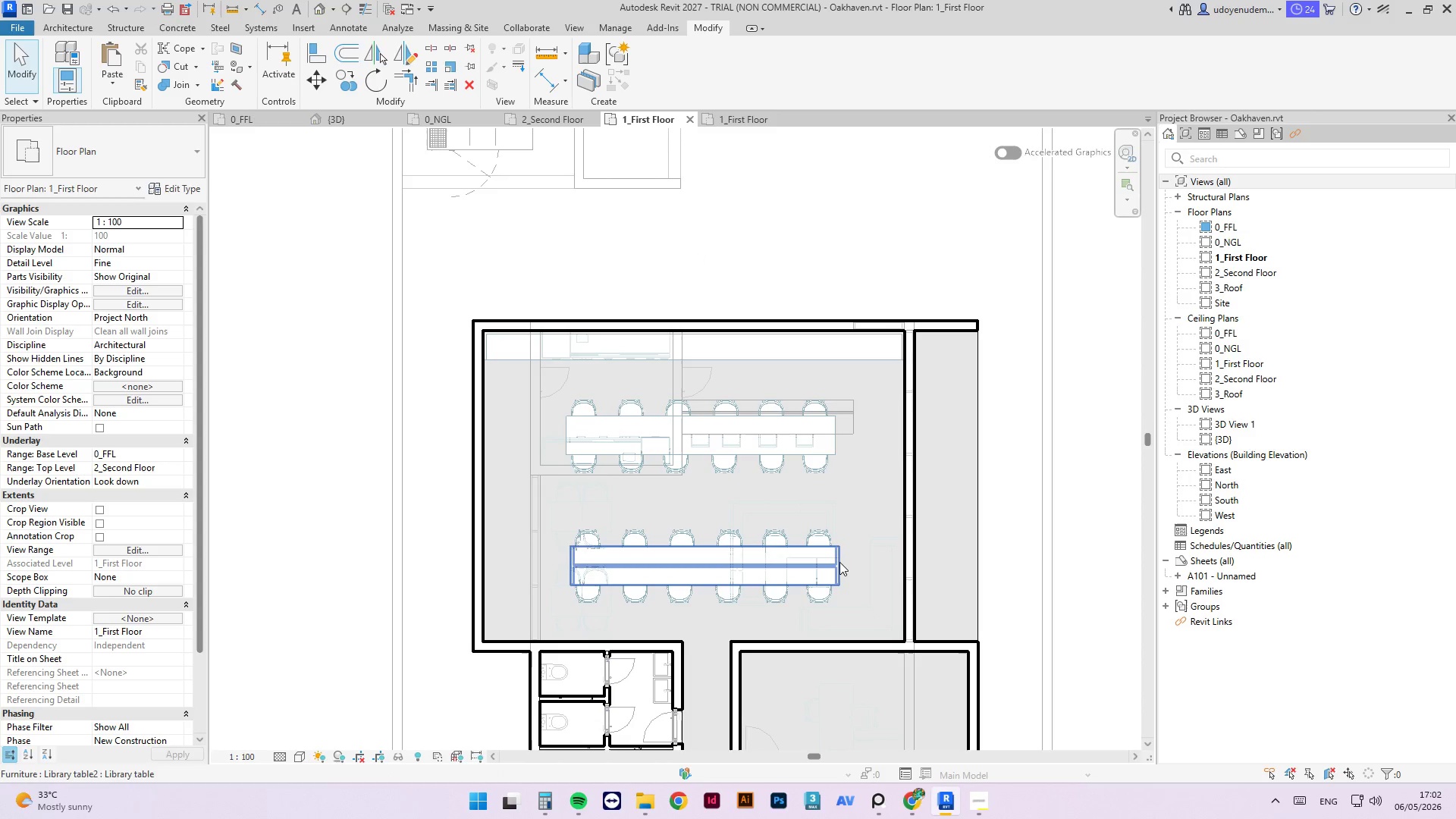 
mouse_move([814, 566])
 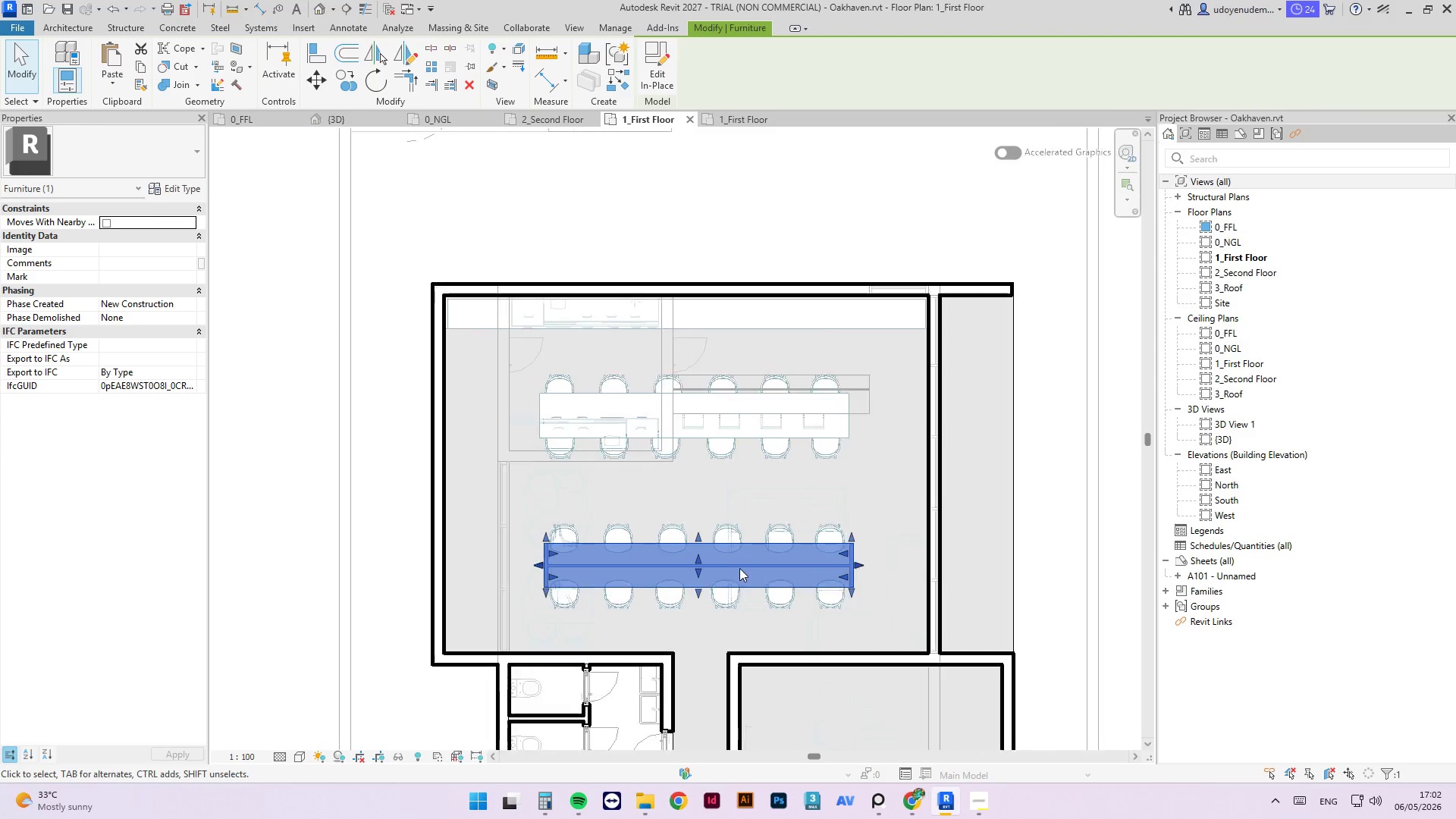 
scroll: coordinate [739, 569], scroll_direction: up, amount: 3.0
 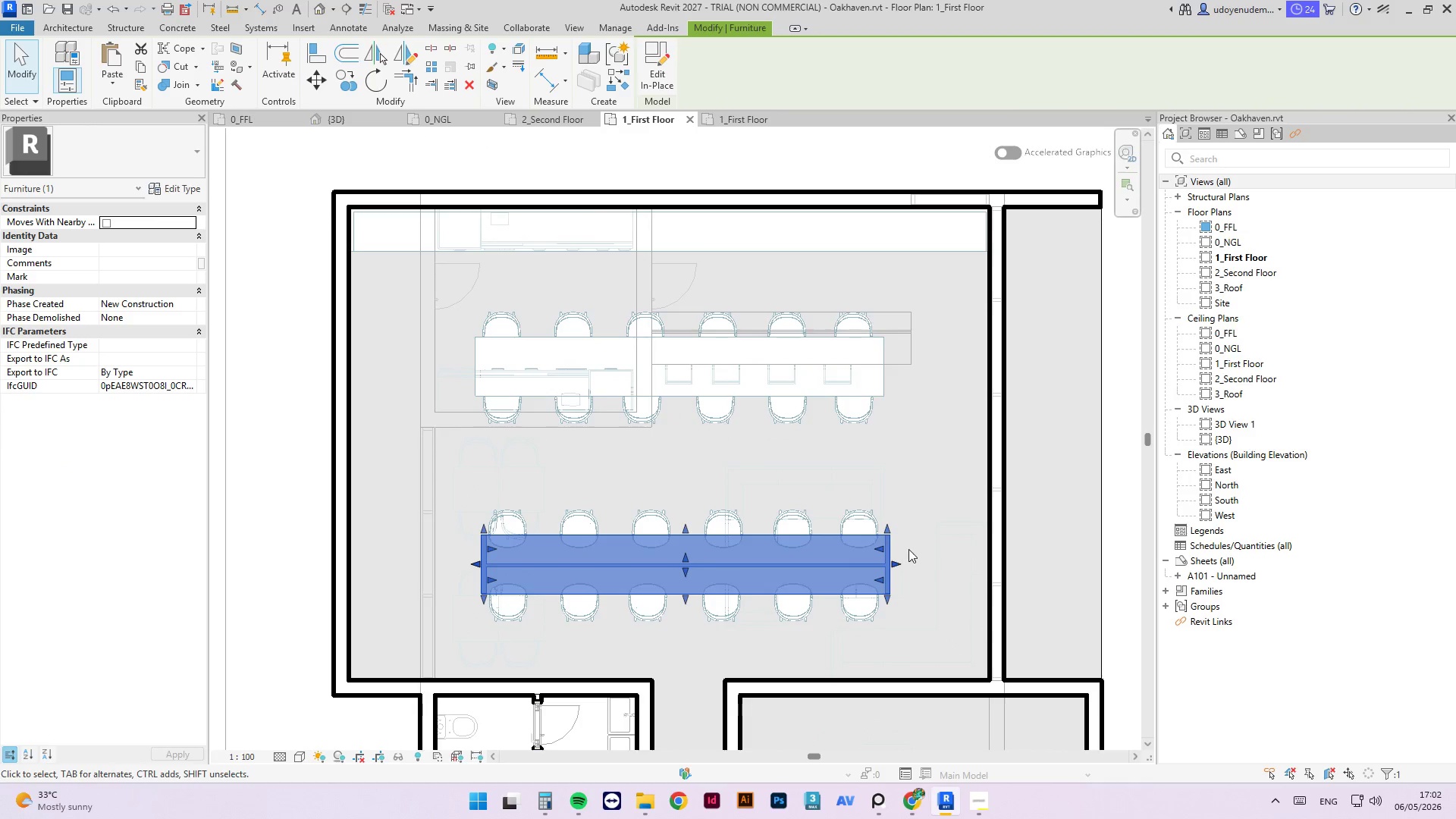 
left_click_drag(start_coordinate=[912, 489], to_coordinate=[911, 494])
 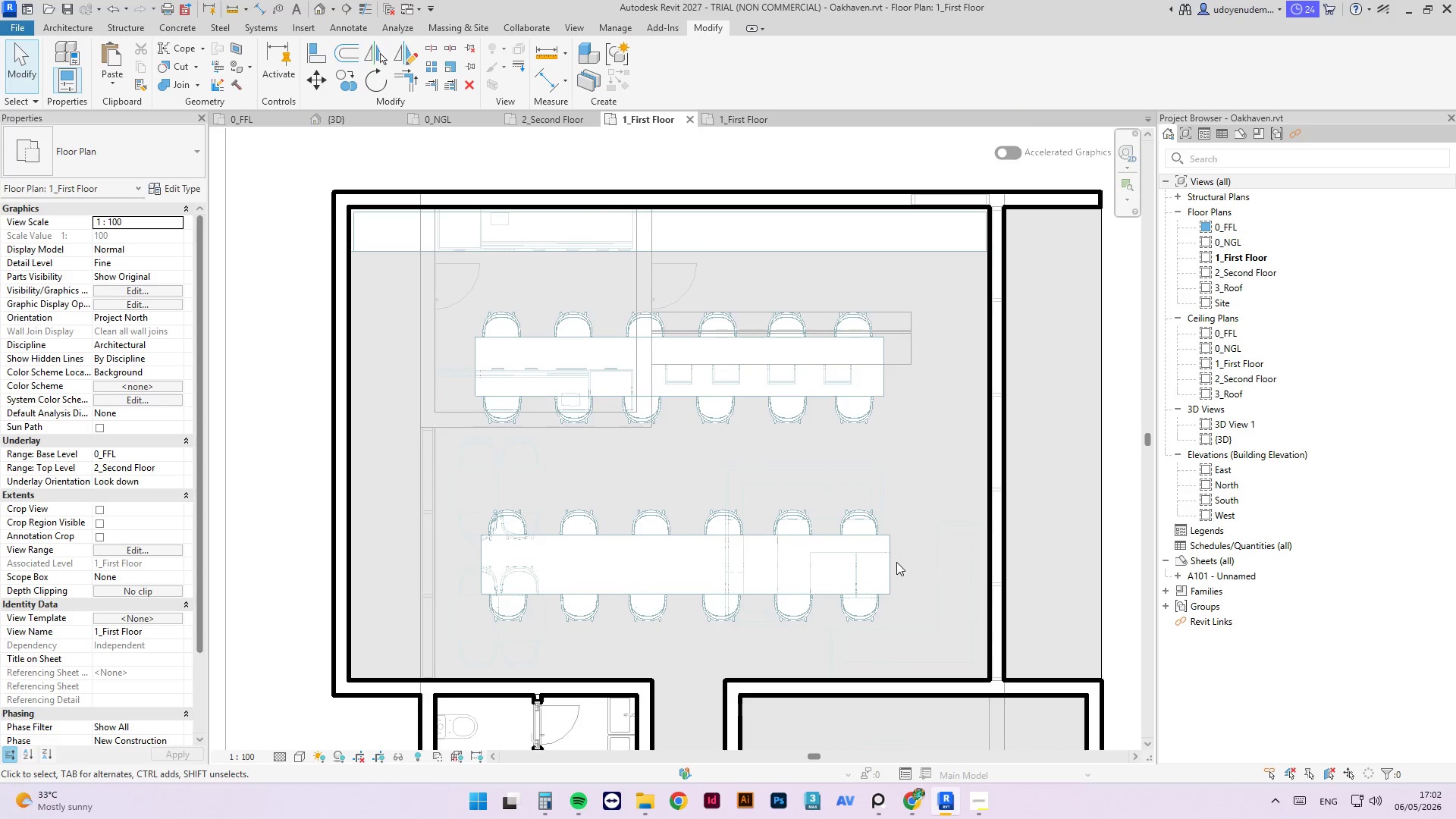 
double_click([891, 562])
 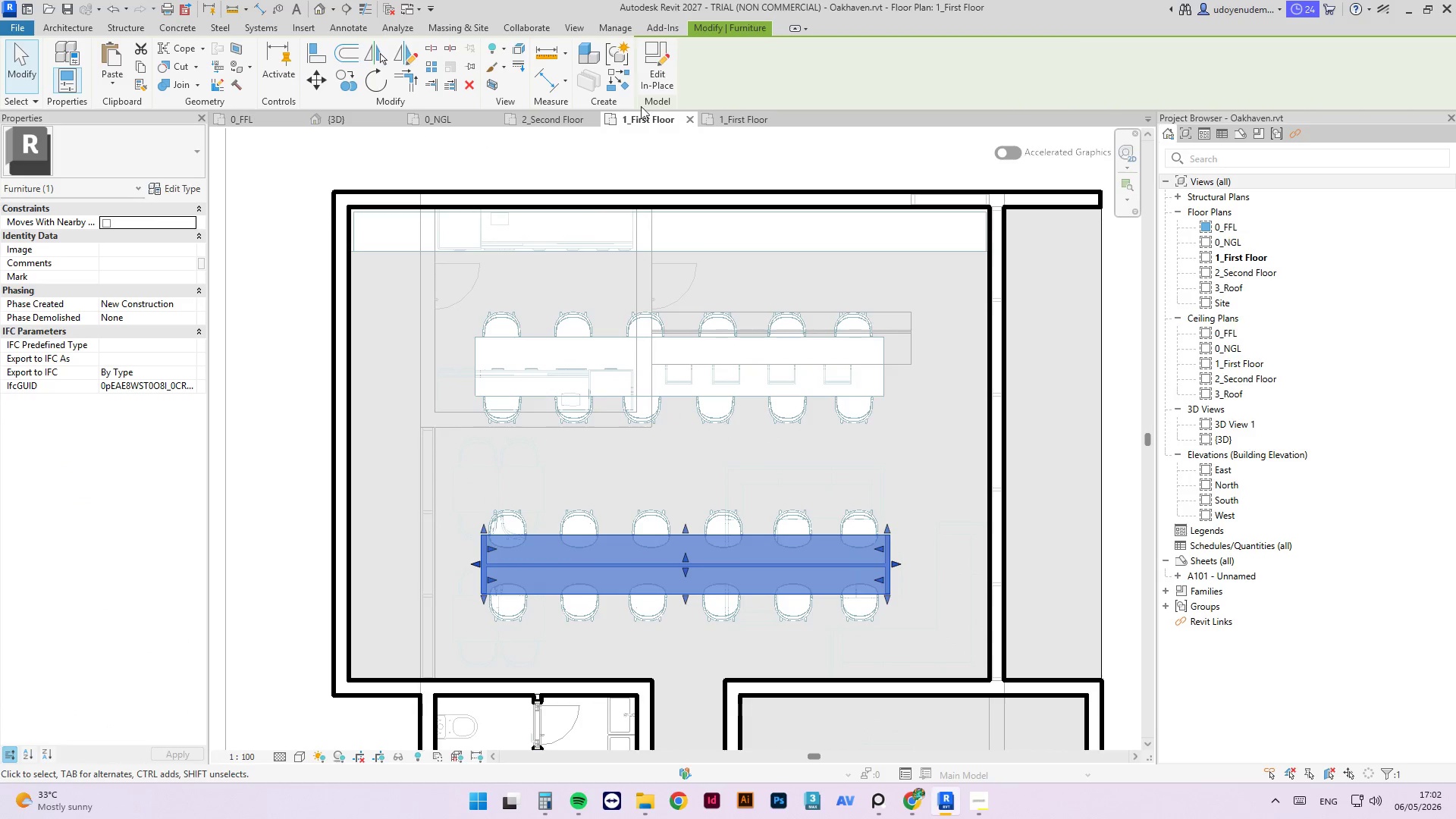 
left_click([657, 74])
 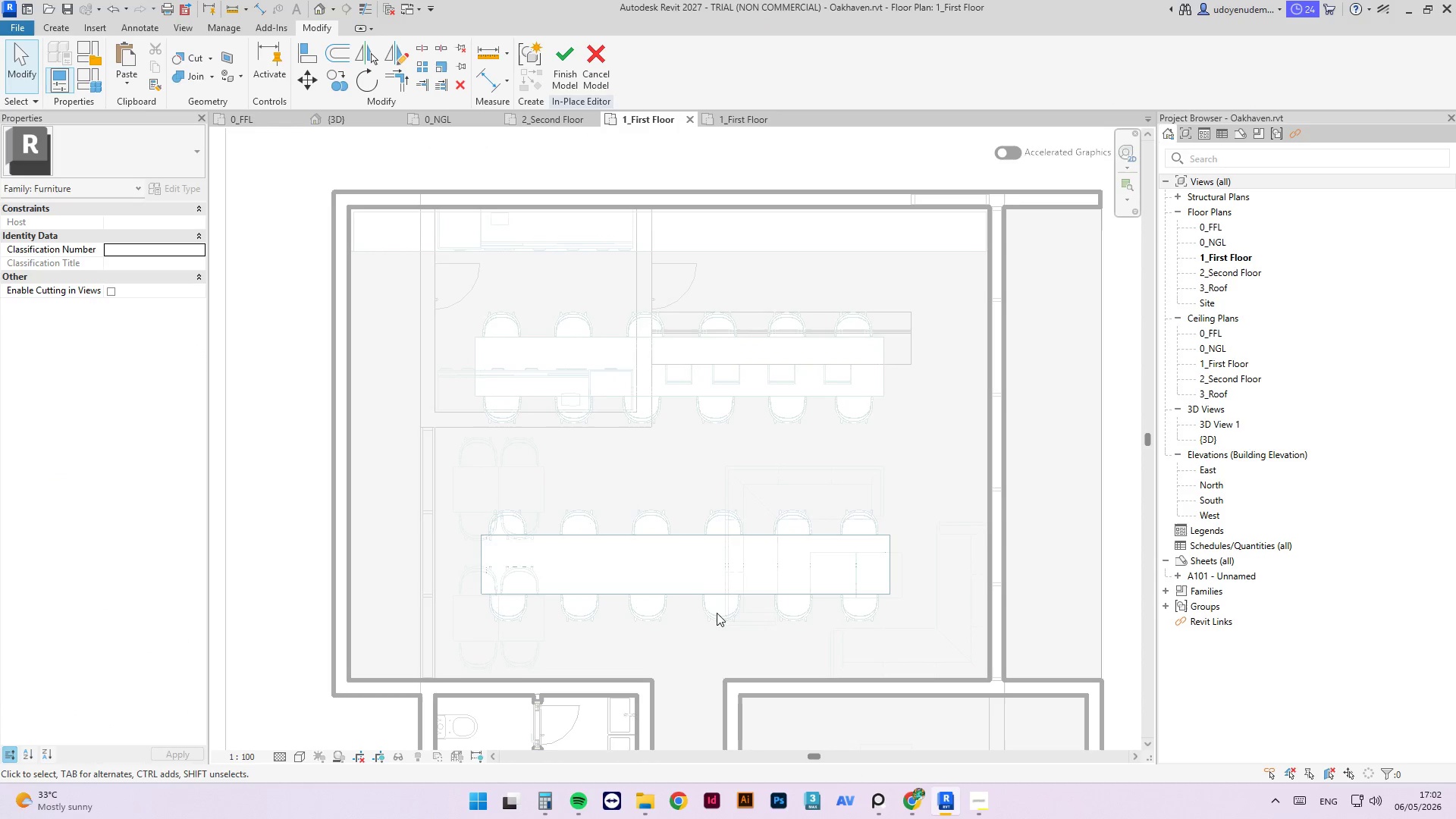 
double_click([803, 535])
 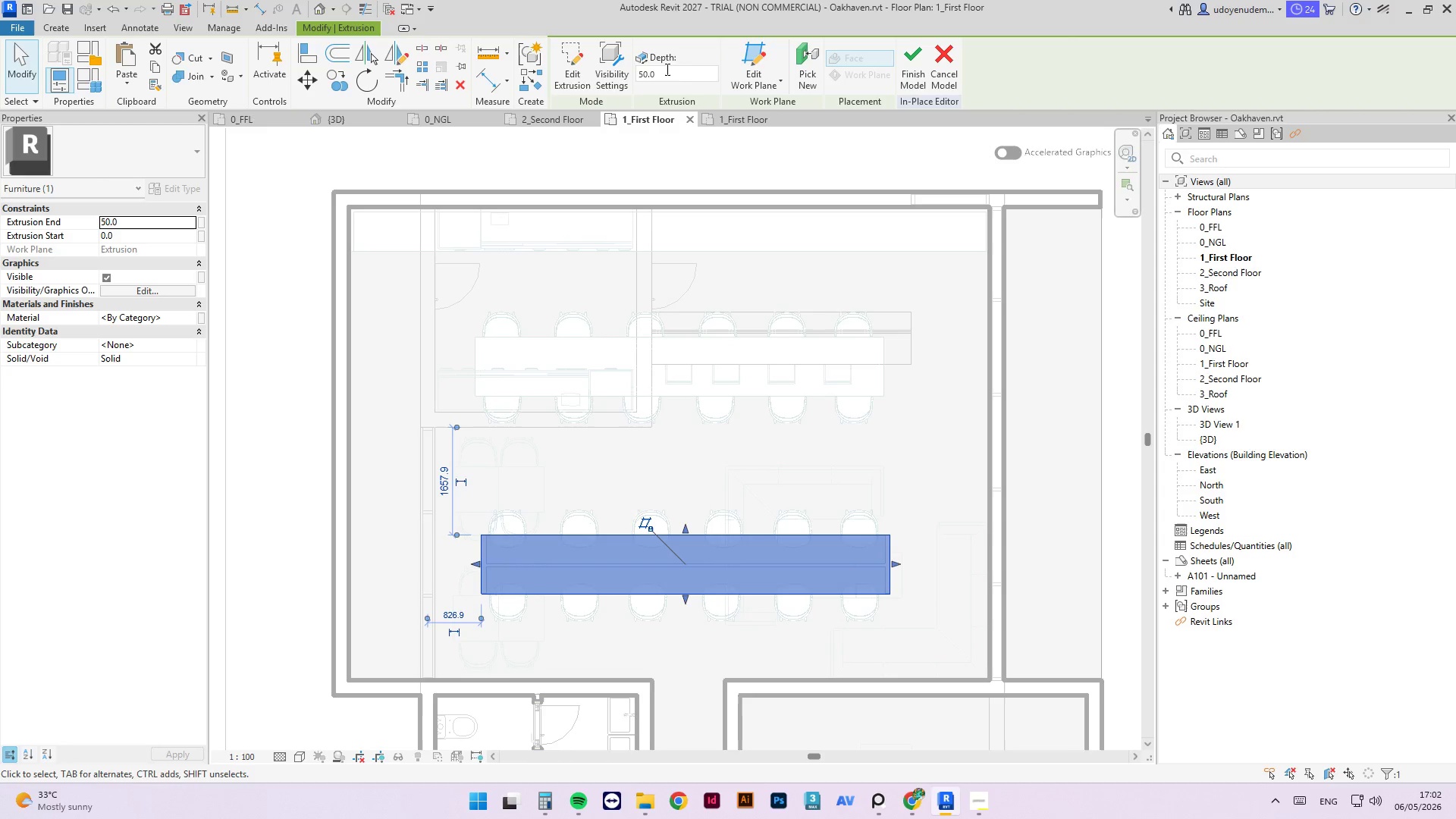 
left_click([560, 56])
 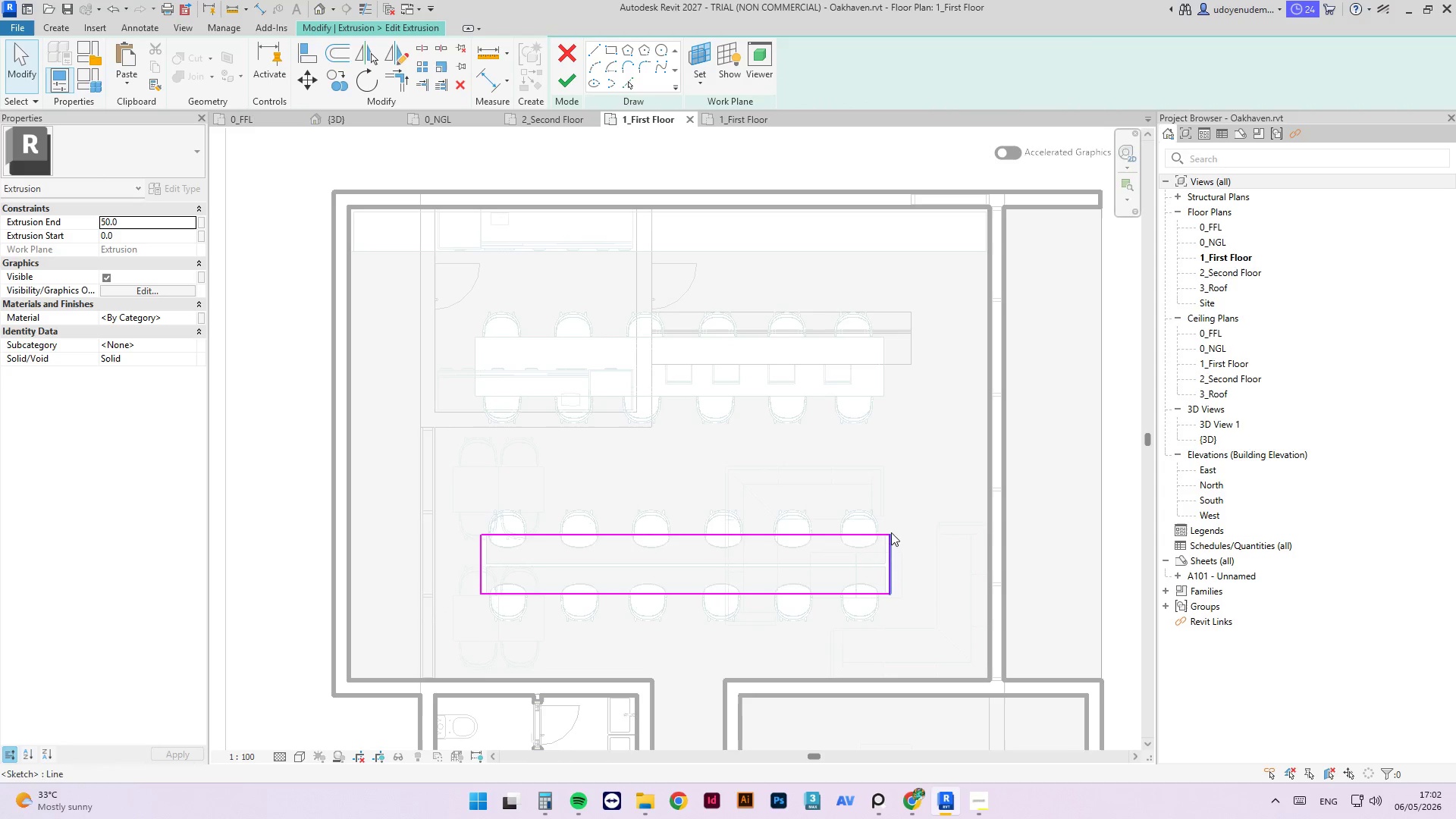 
left_click_drag(start_coordinate=[918, 497], to_coordinate=[851, 637])
 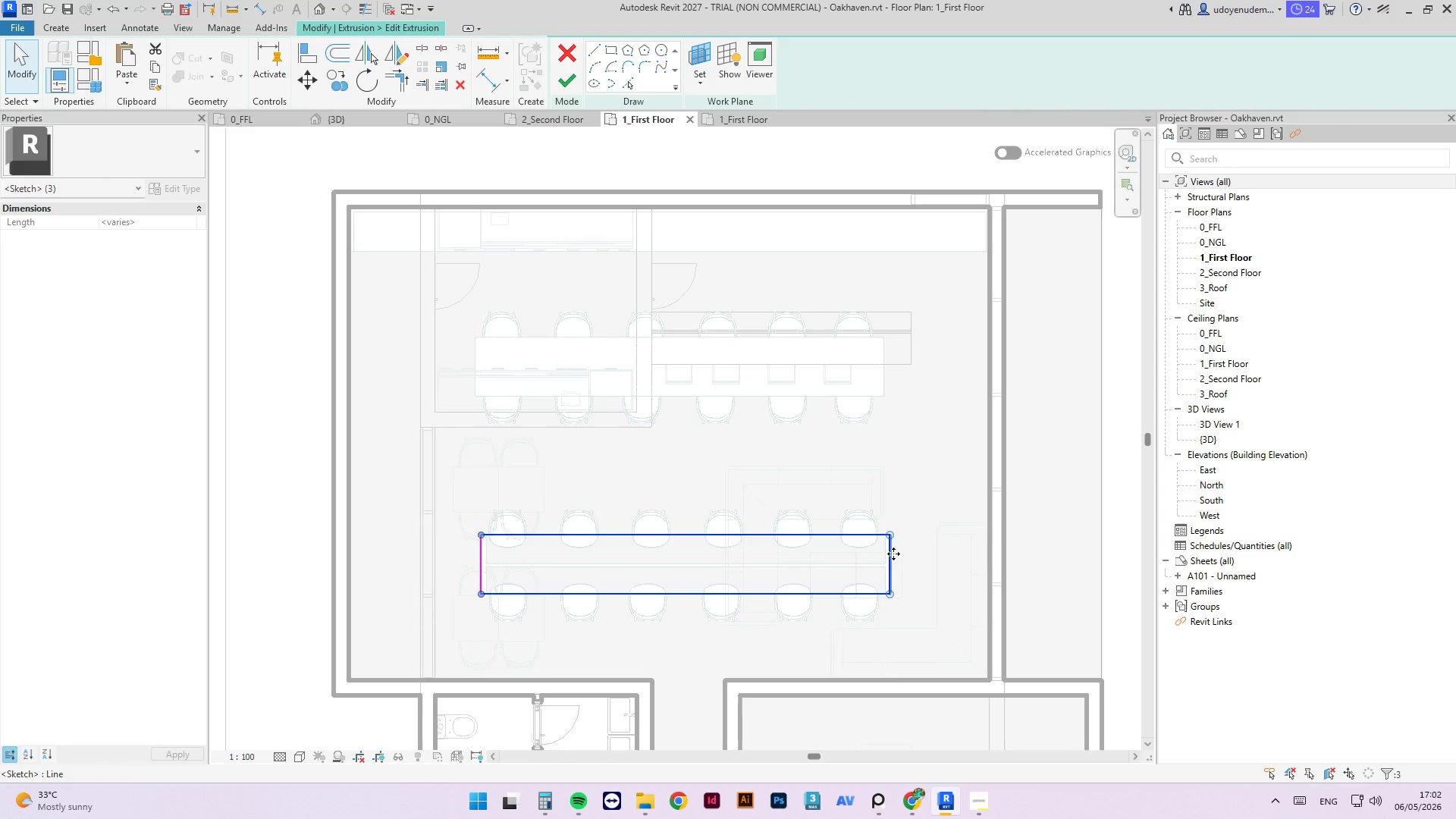 
left_click_drag(start_coordinate=[890, 554], to_coordinate=[674, 546])
 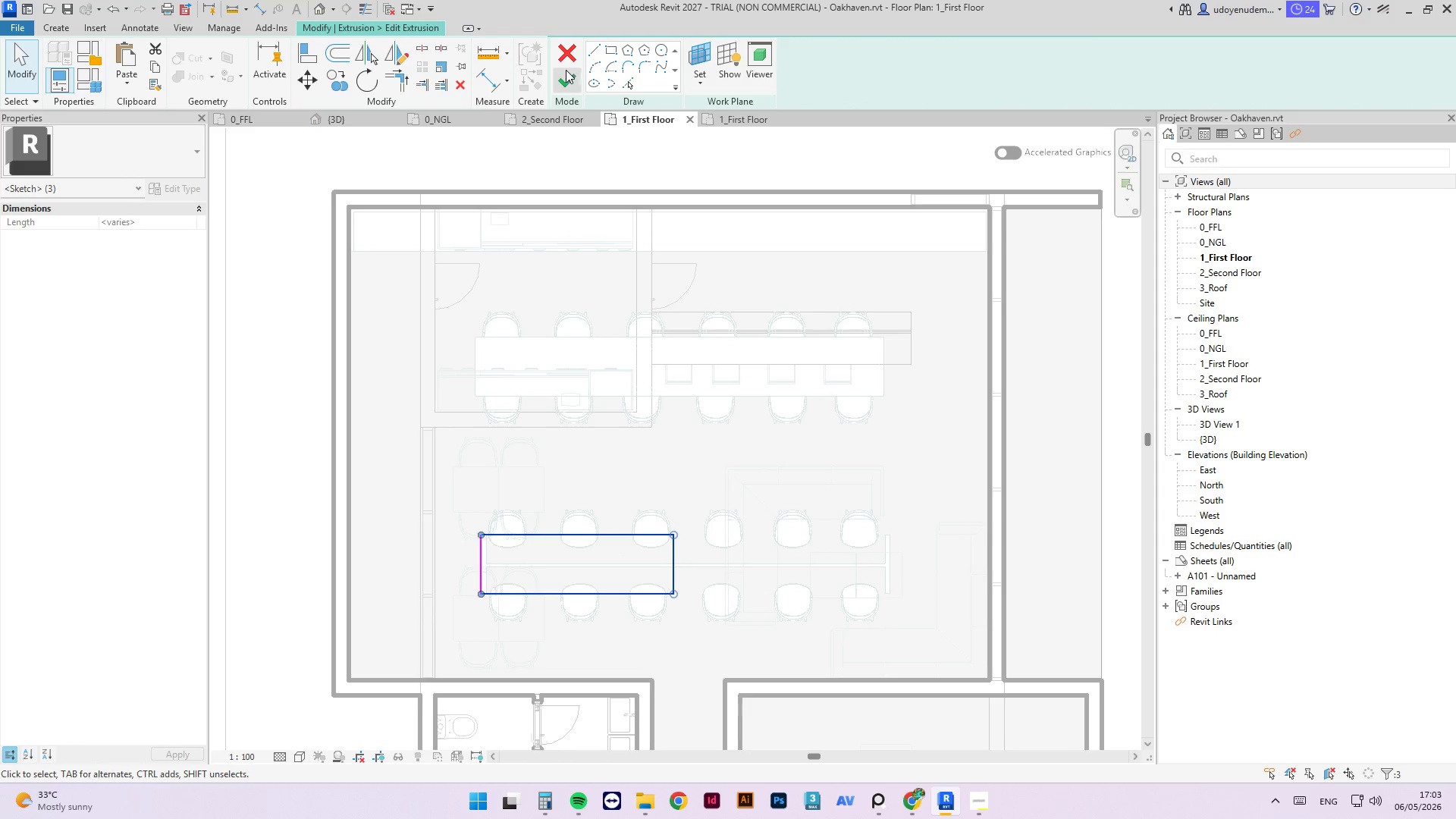 
left_click([560, 81])
 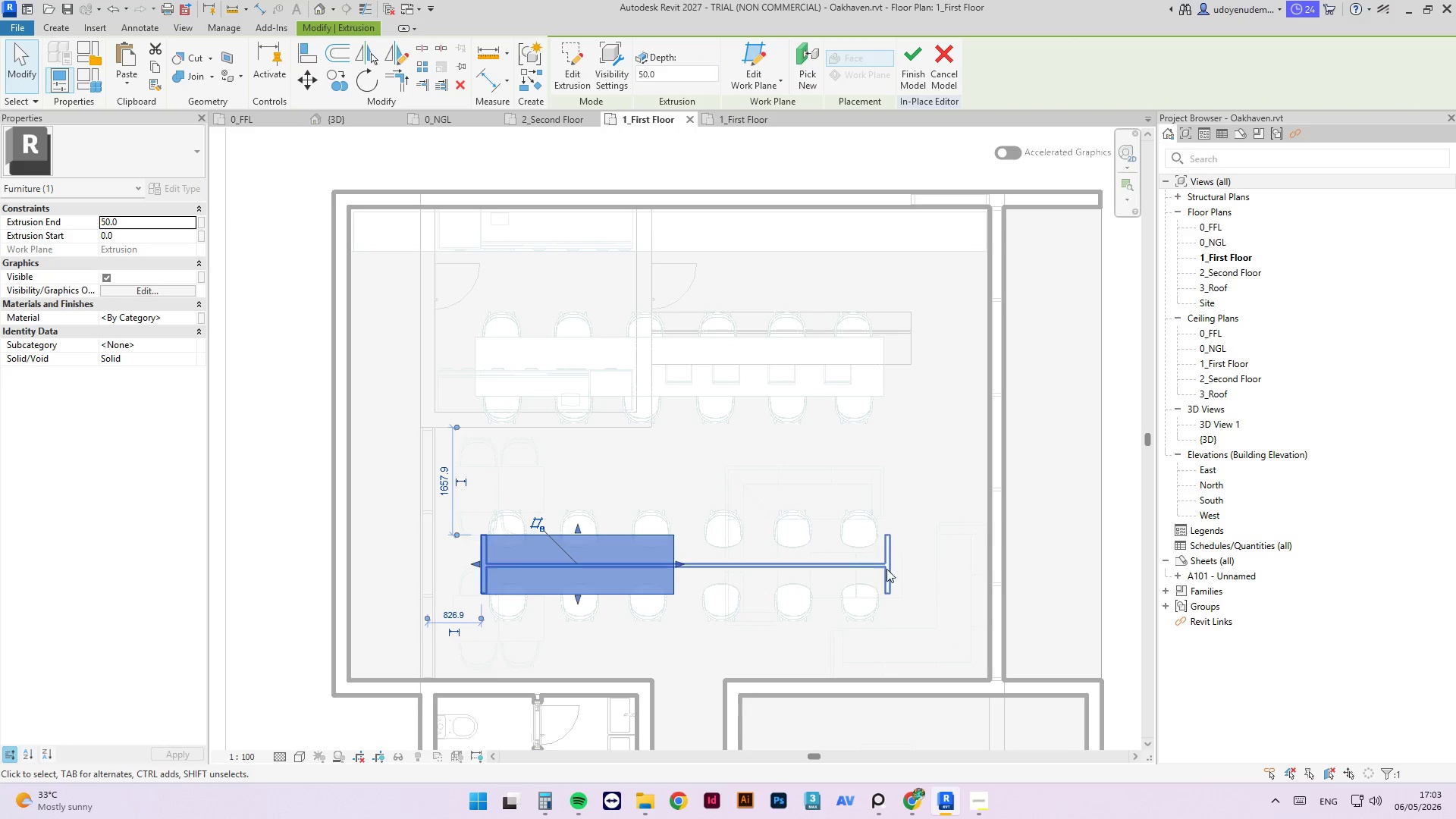 
left_click([880, 566])
 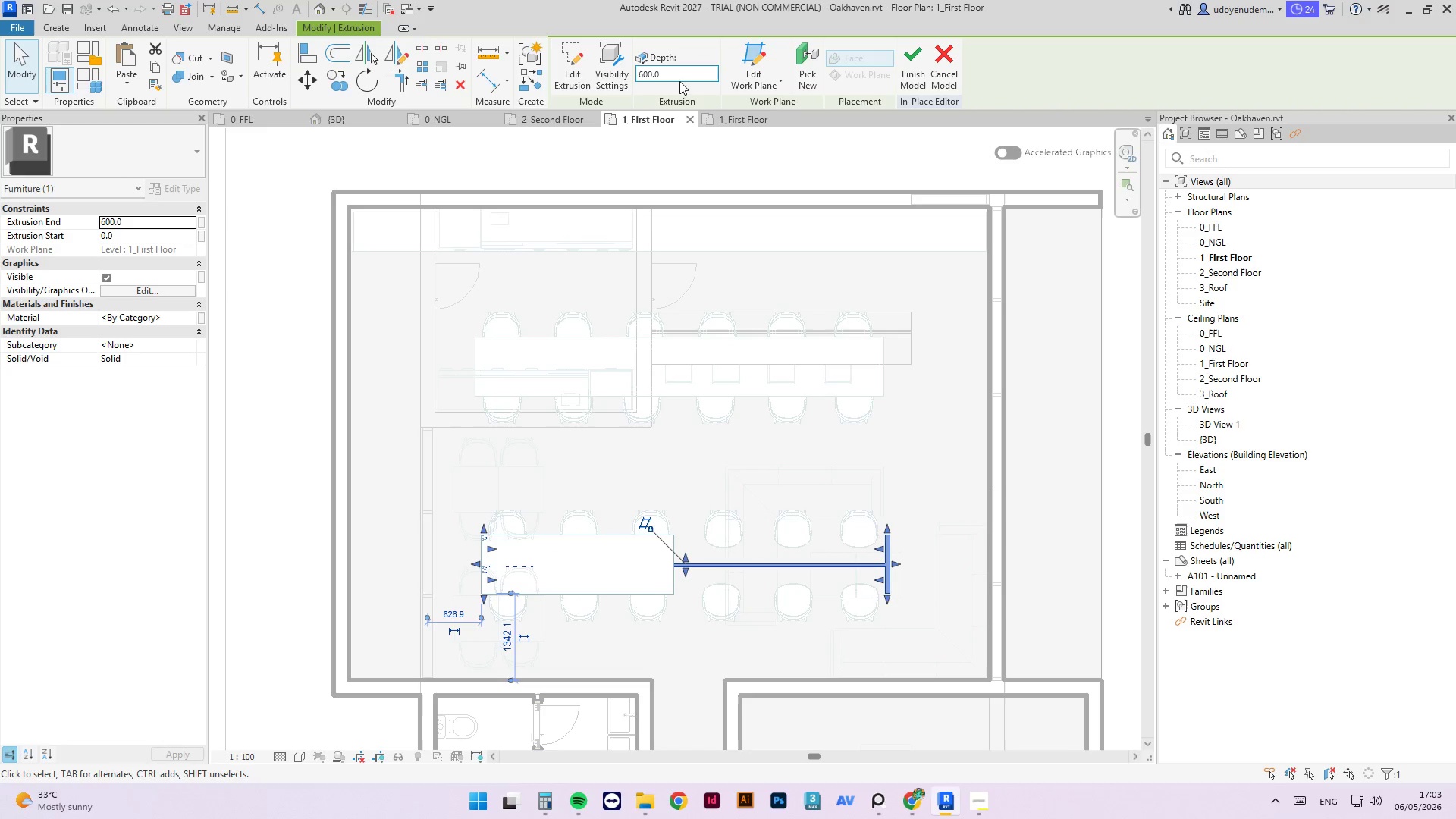 
left_click([577, 69])
 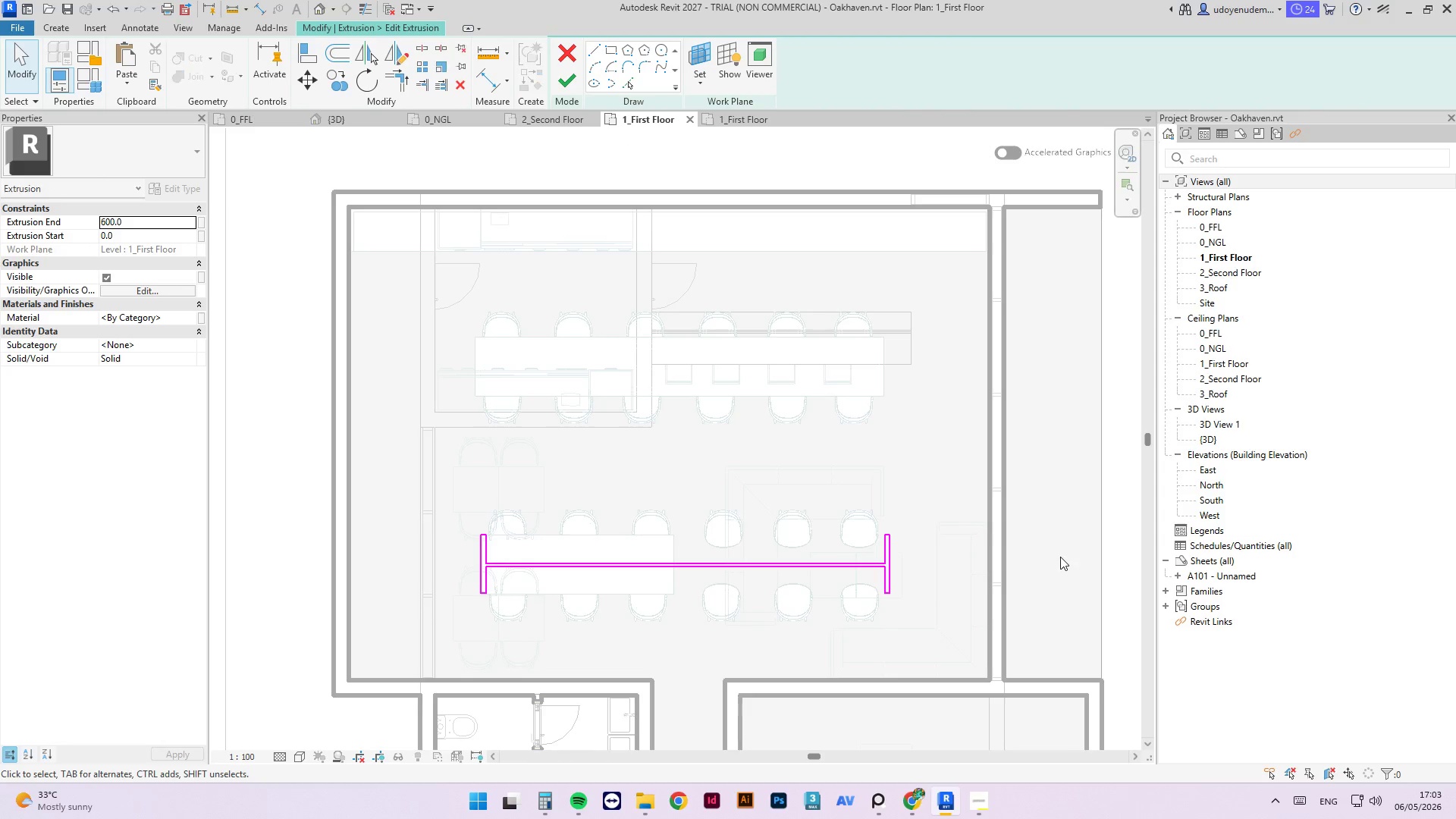 
left_click_drag(start_coordinate=[956, 457], to_coordinate=[844, 641])
 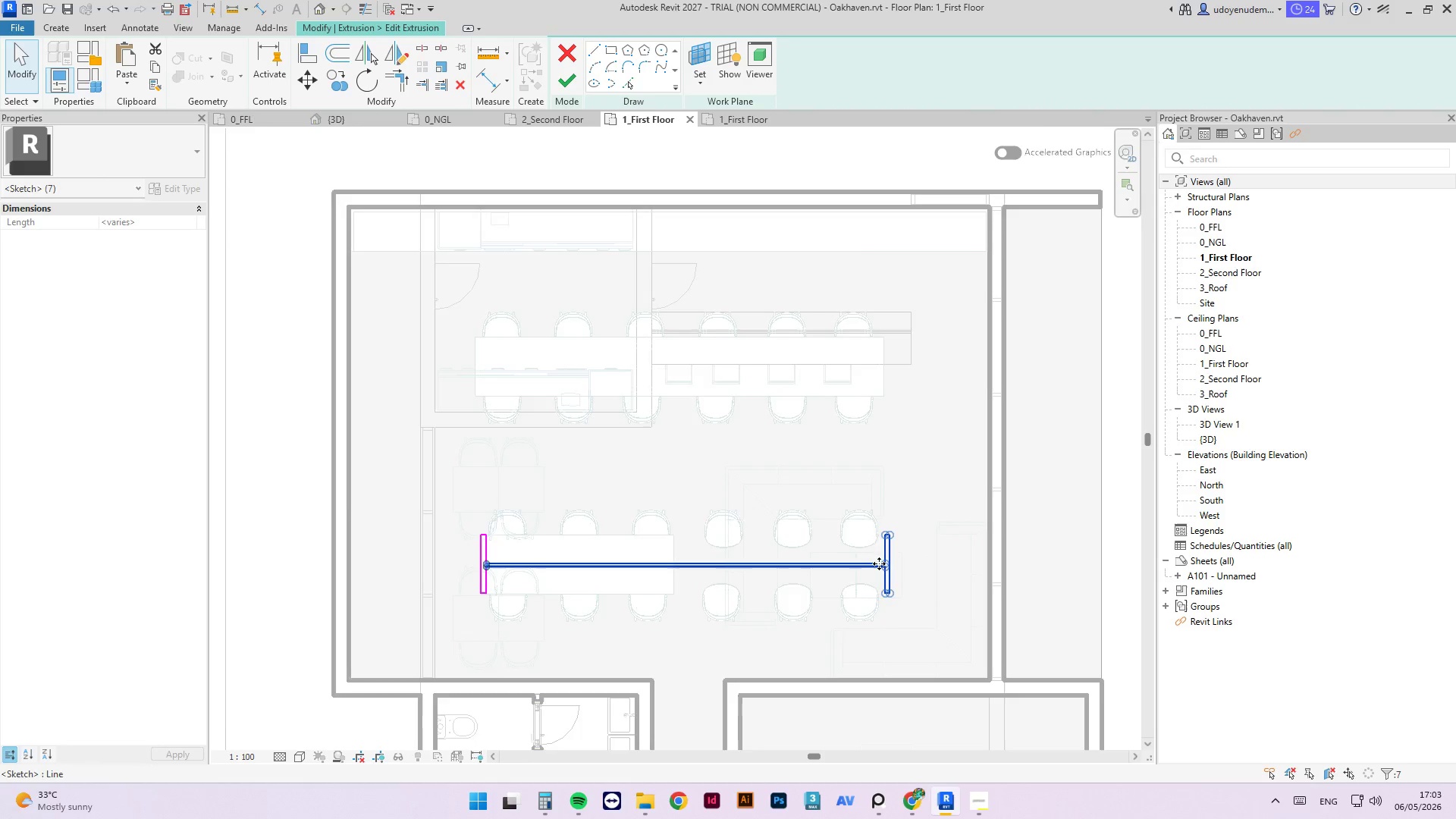 
scroll: coordinate [880, 563], scroll_direction: up, amount: 3.0
 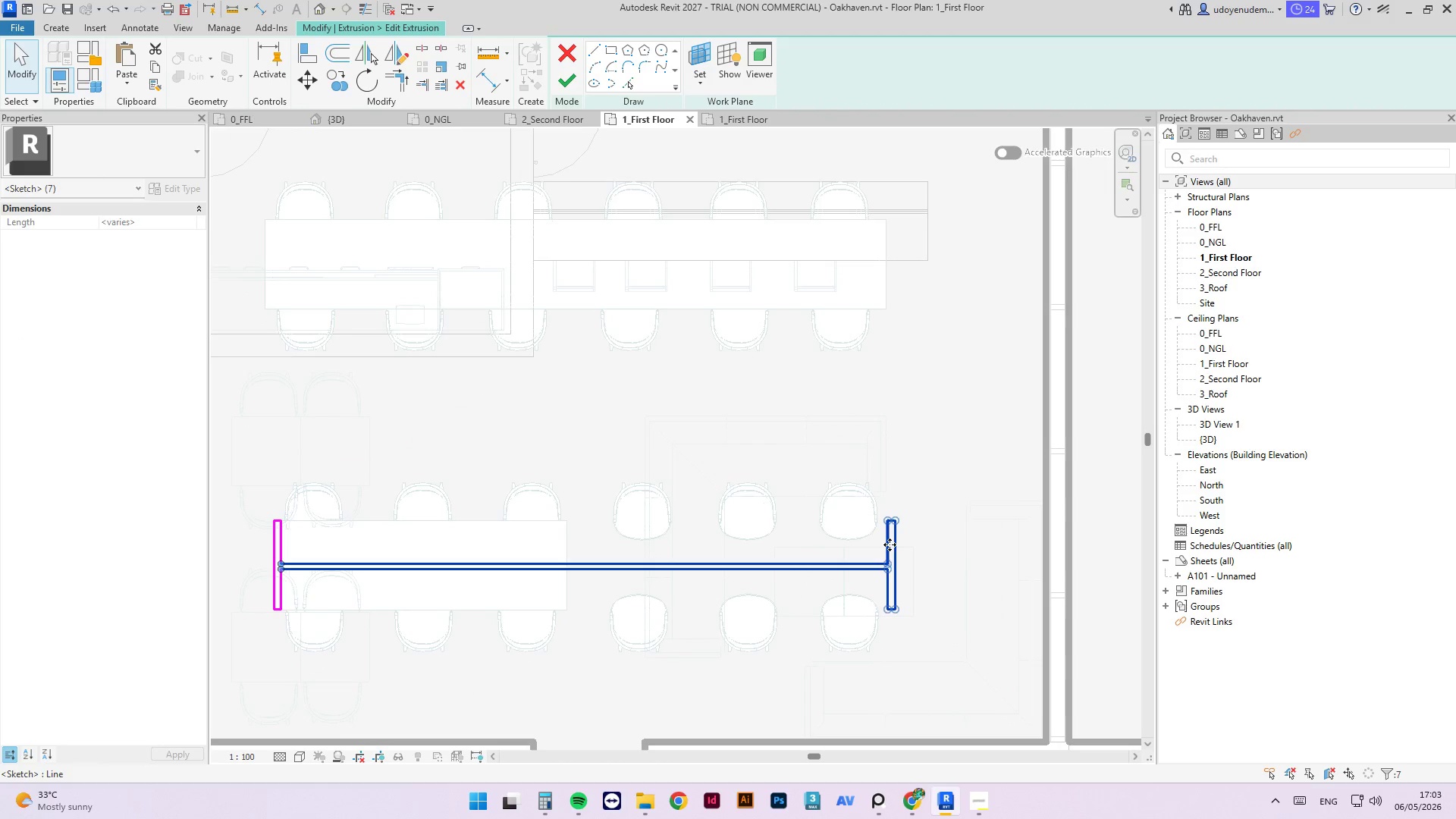 
left_click_drag(start_coordinate=[890, 544], to_coordinate=[574, 540])
 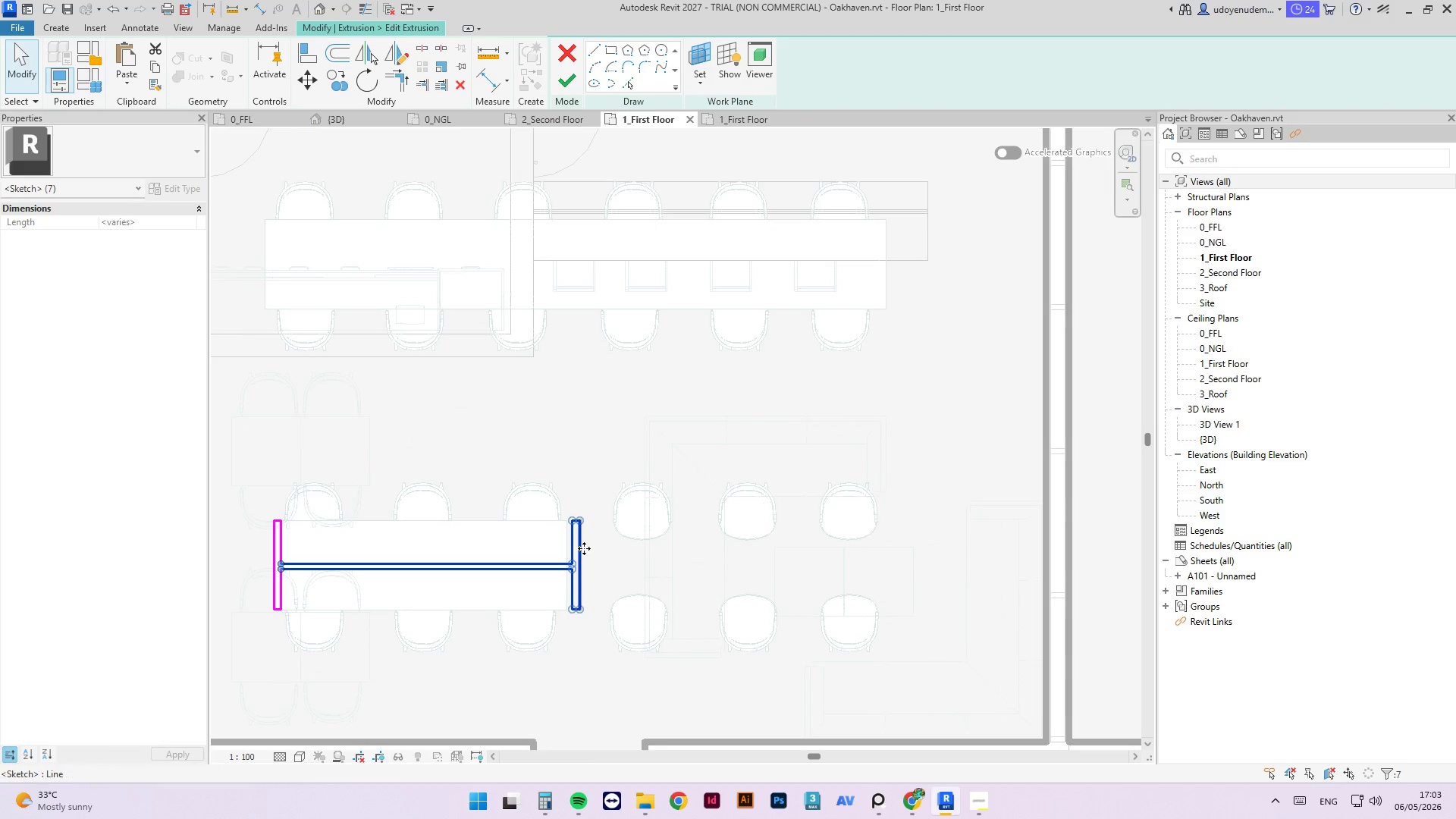 
left_click_drag(start_coordinate=[575, 544], to_coordinate=[562, 545])
 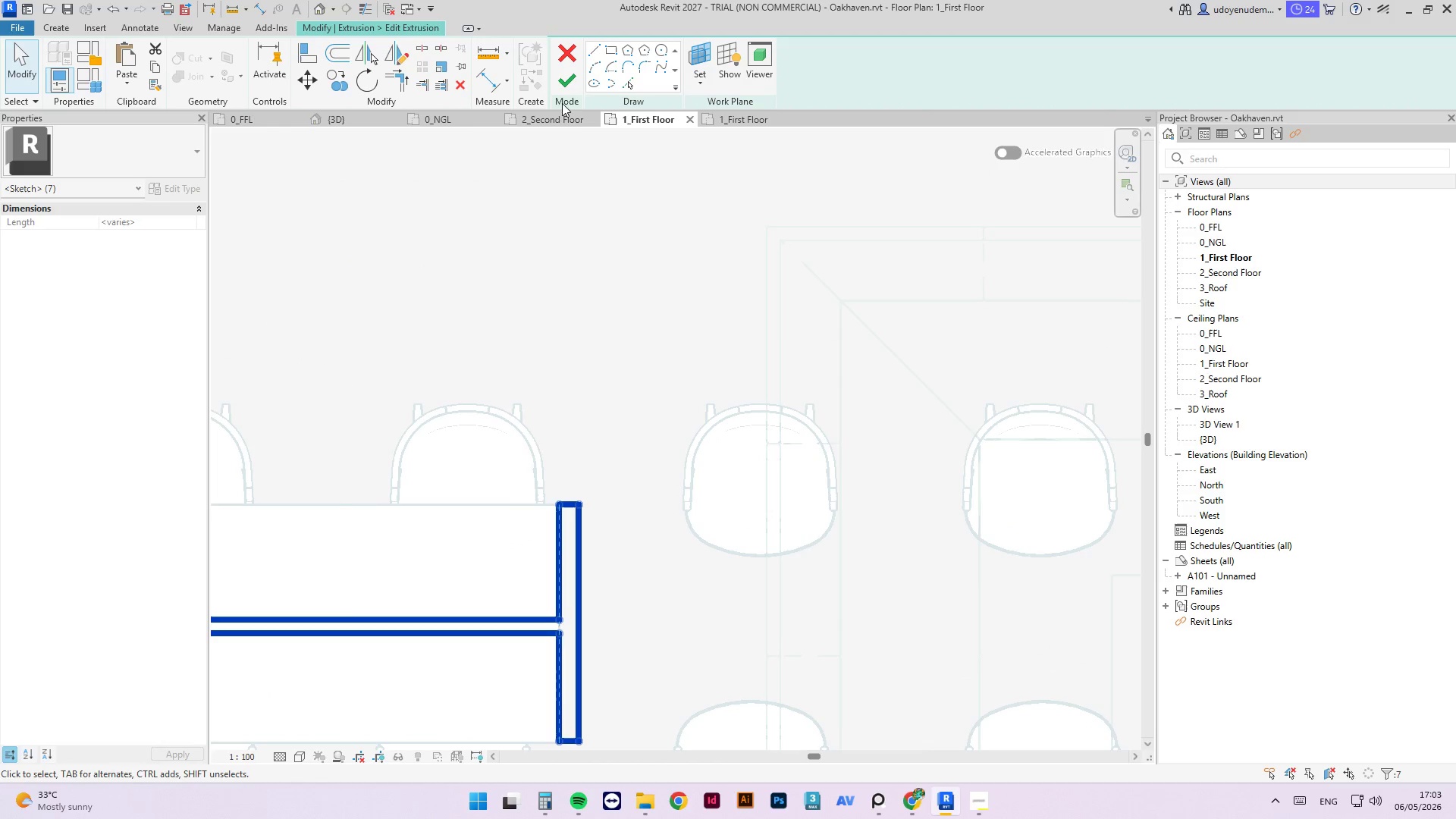 
scroll: coordinate [571, 541], scroll_direction: up, amount: 7.0
 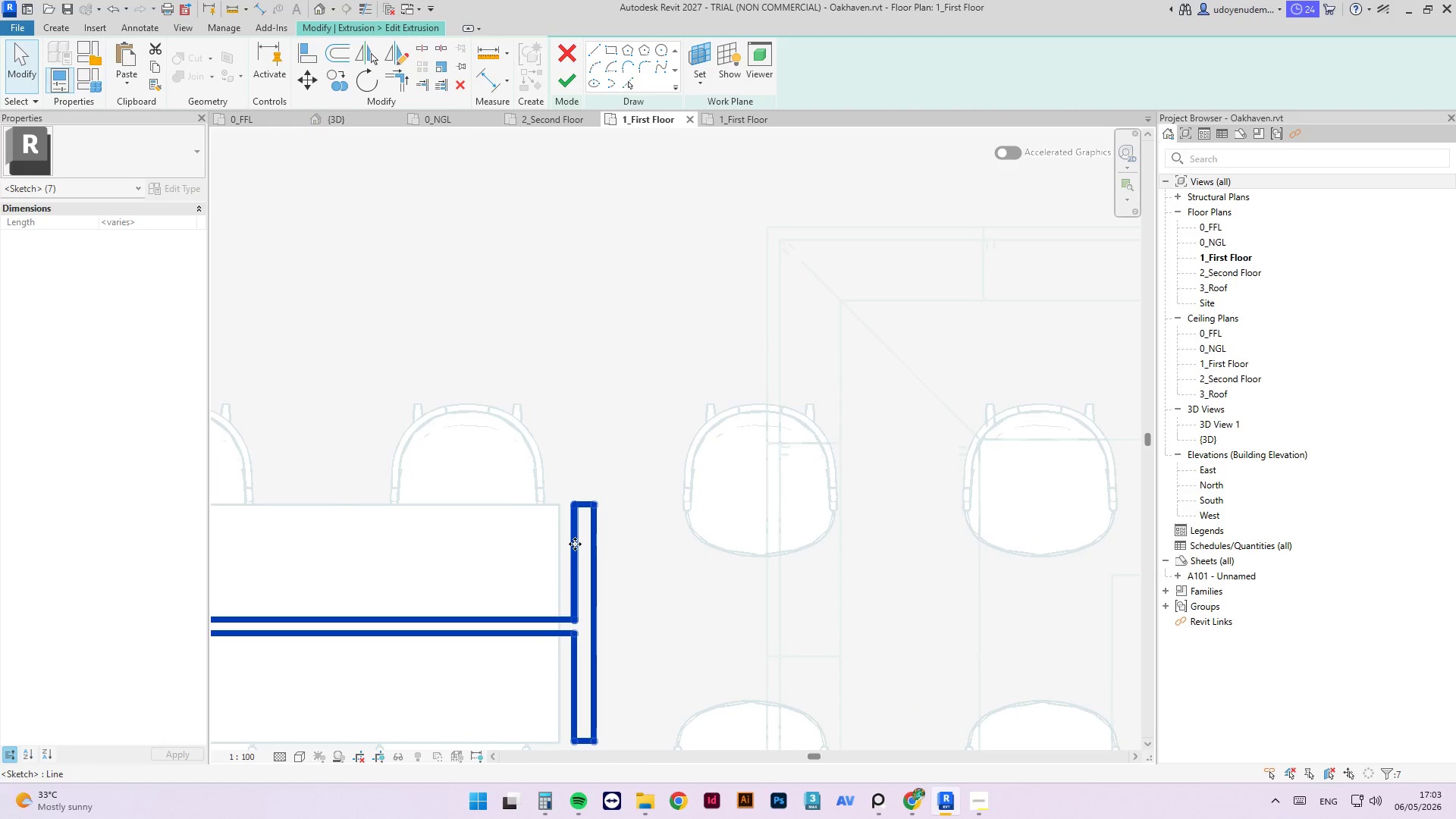 
left_click([566, 91])
 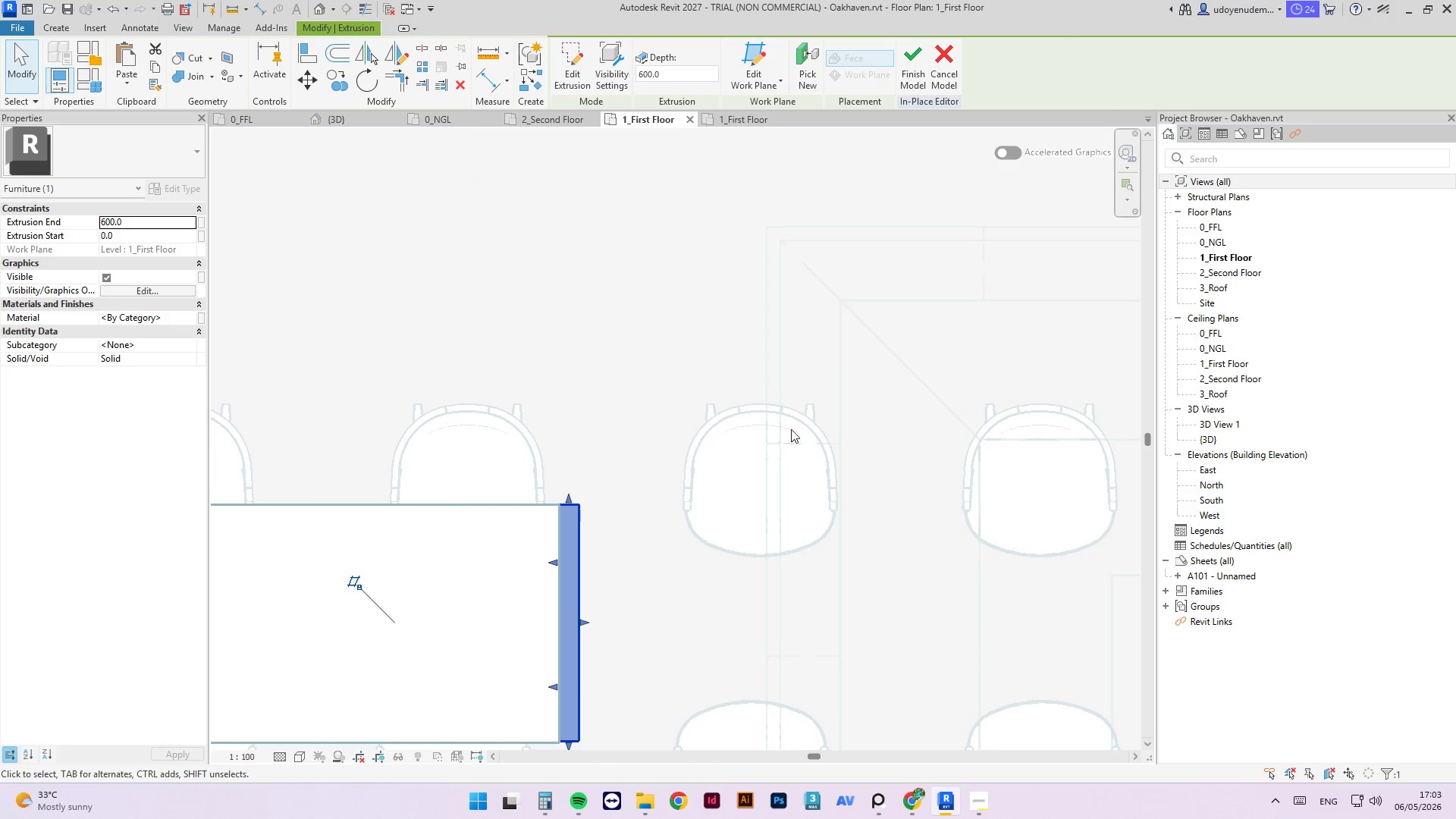 
scroll: coordinate [817, 452], scroll_direction: down, amount: 4.0
 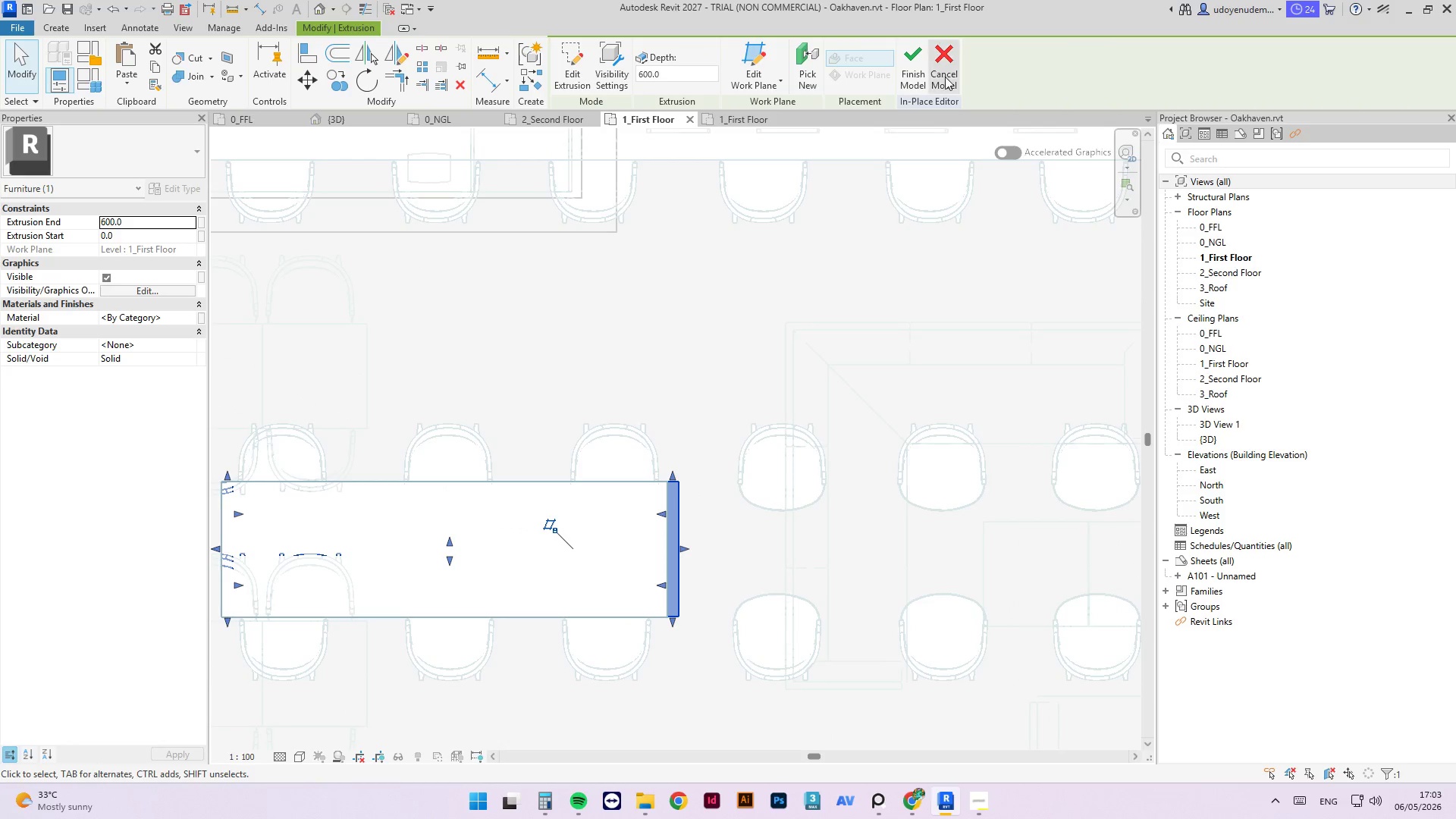 
left_click([909, 71])
 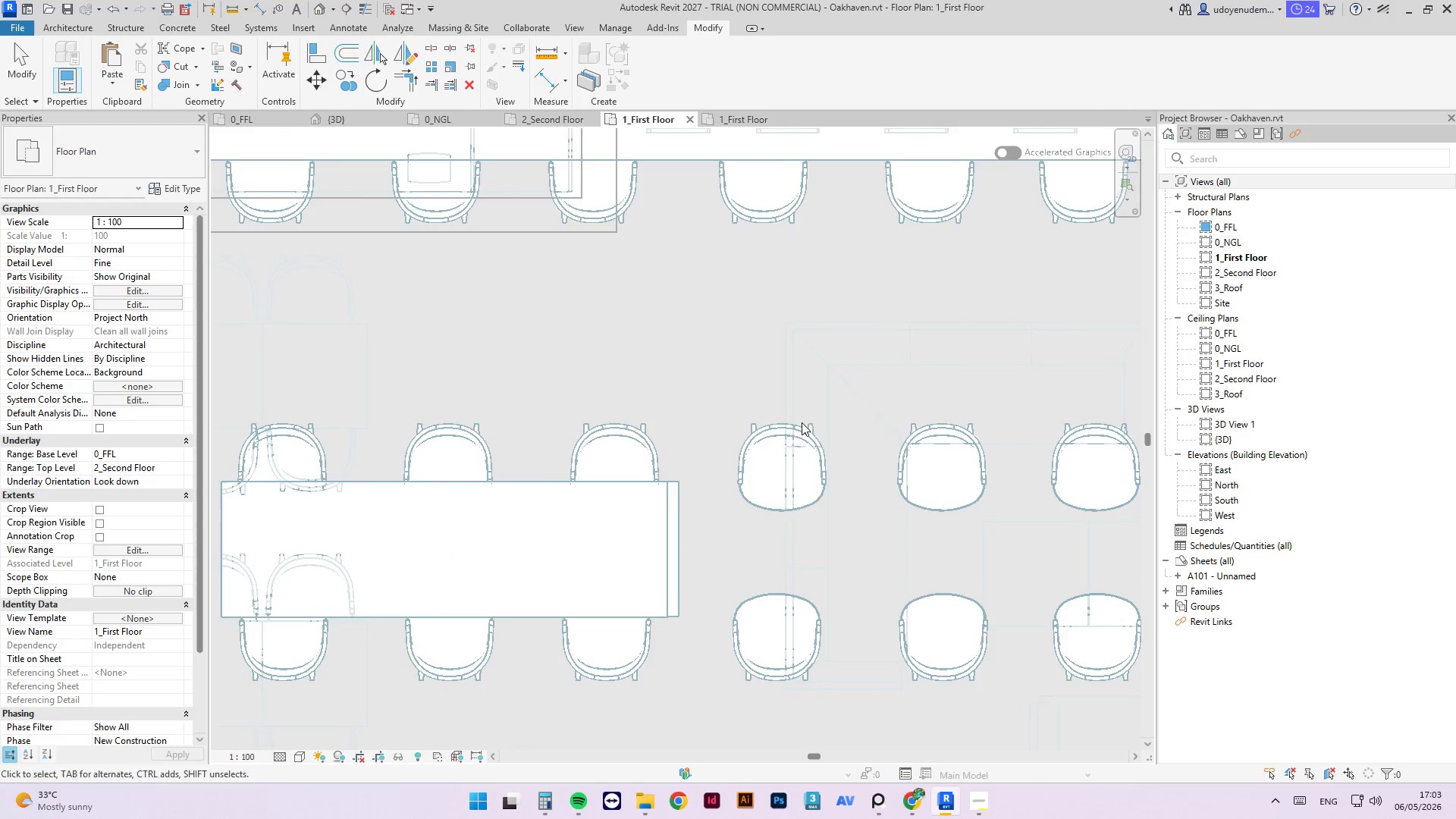 
scroll: coordinate [726, 418], scroll_direction: down, amount: 4.0
 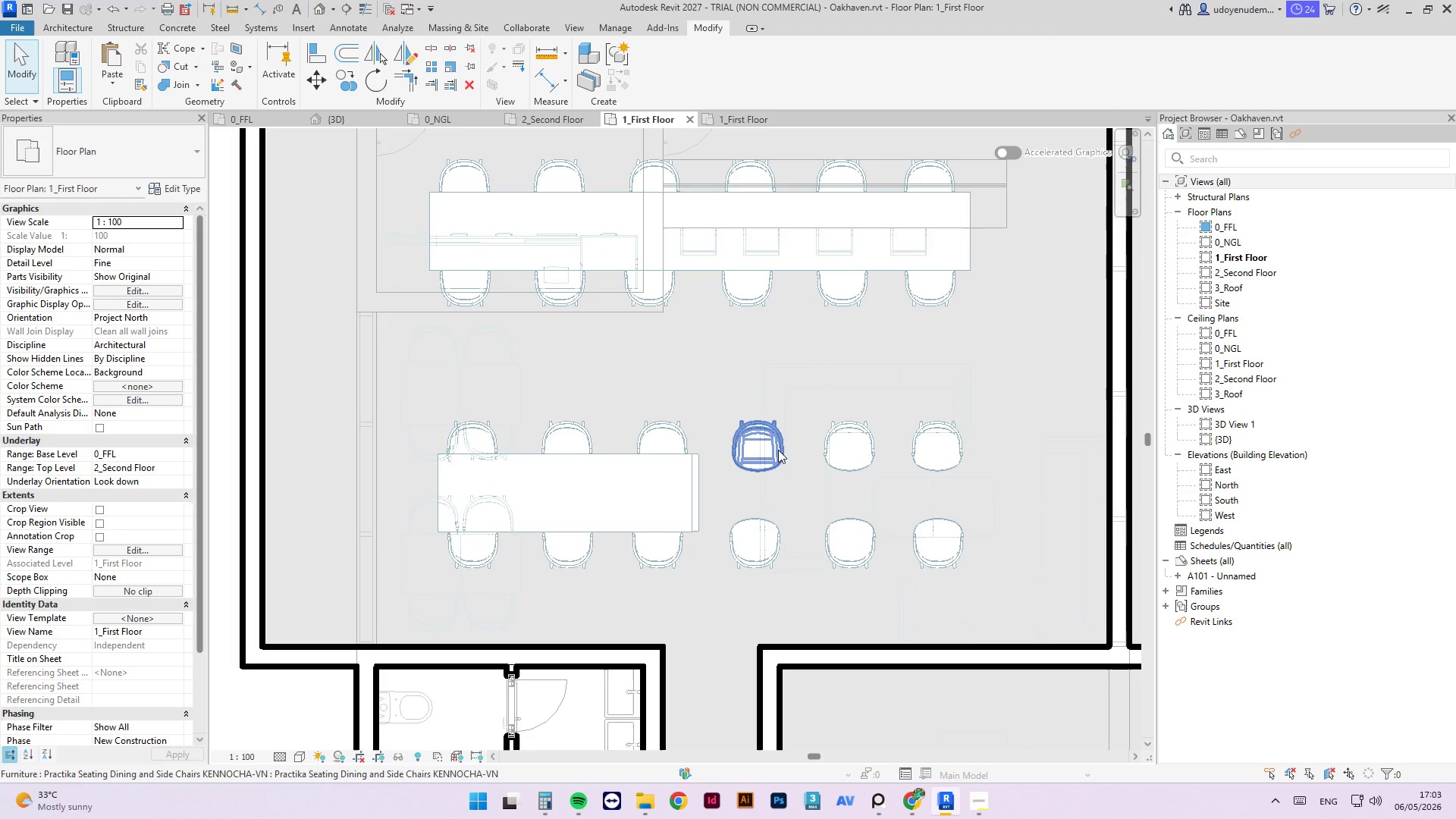 
left_click([772, 447])
 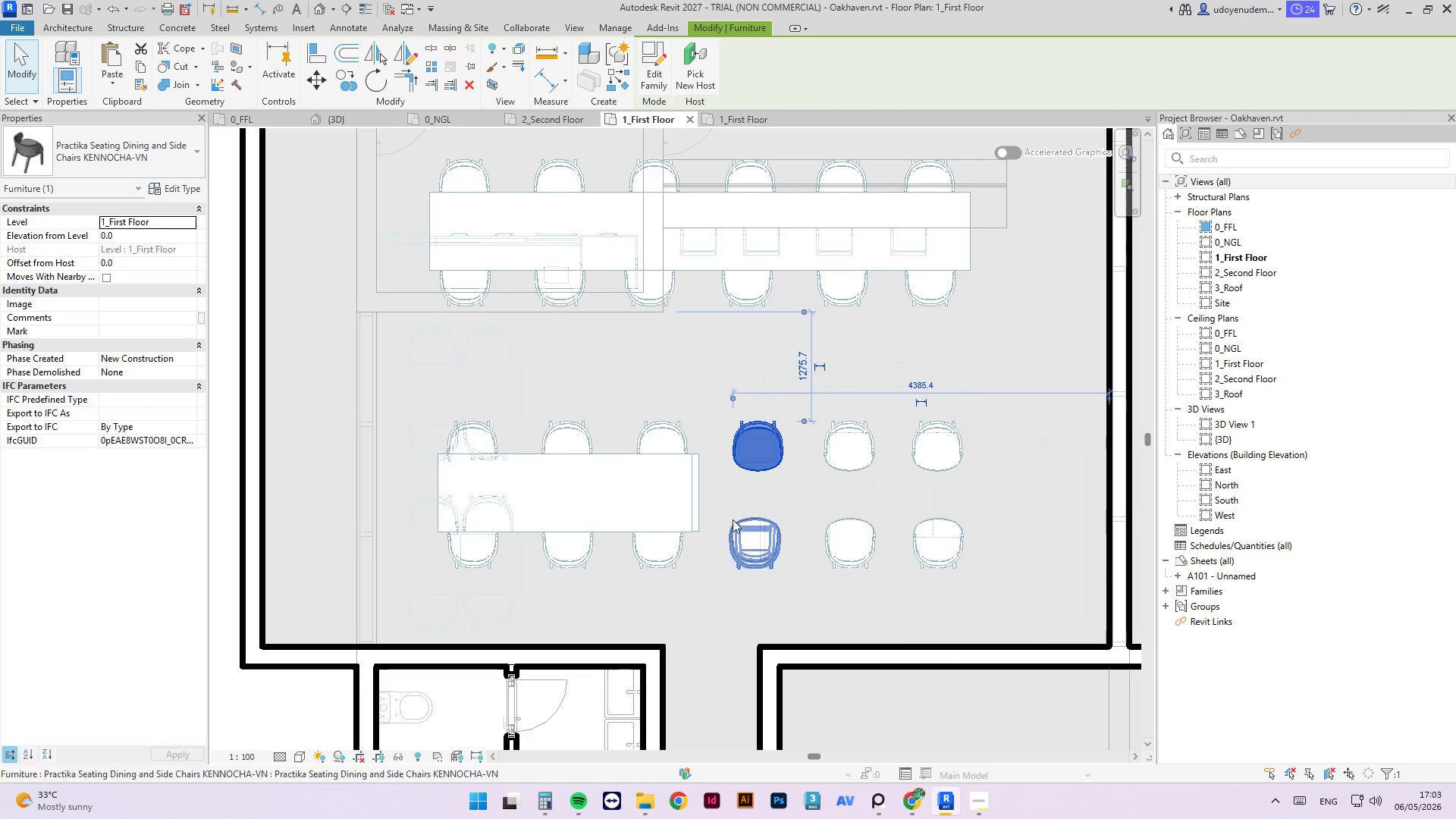 
left_click([694, 505])
 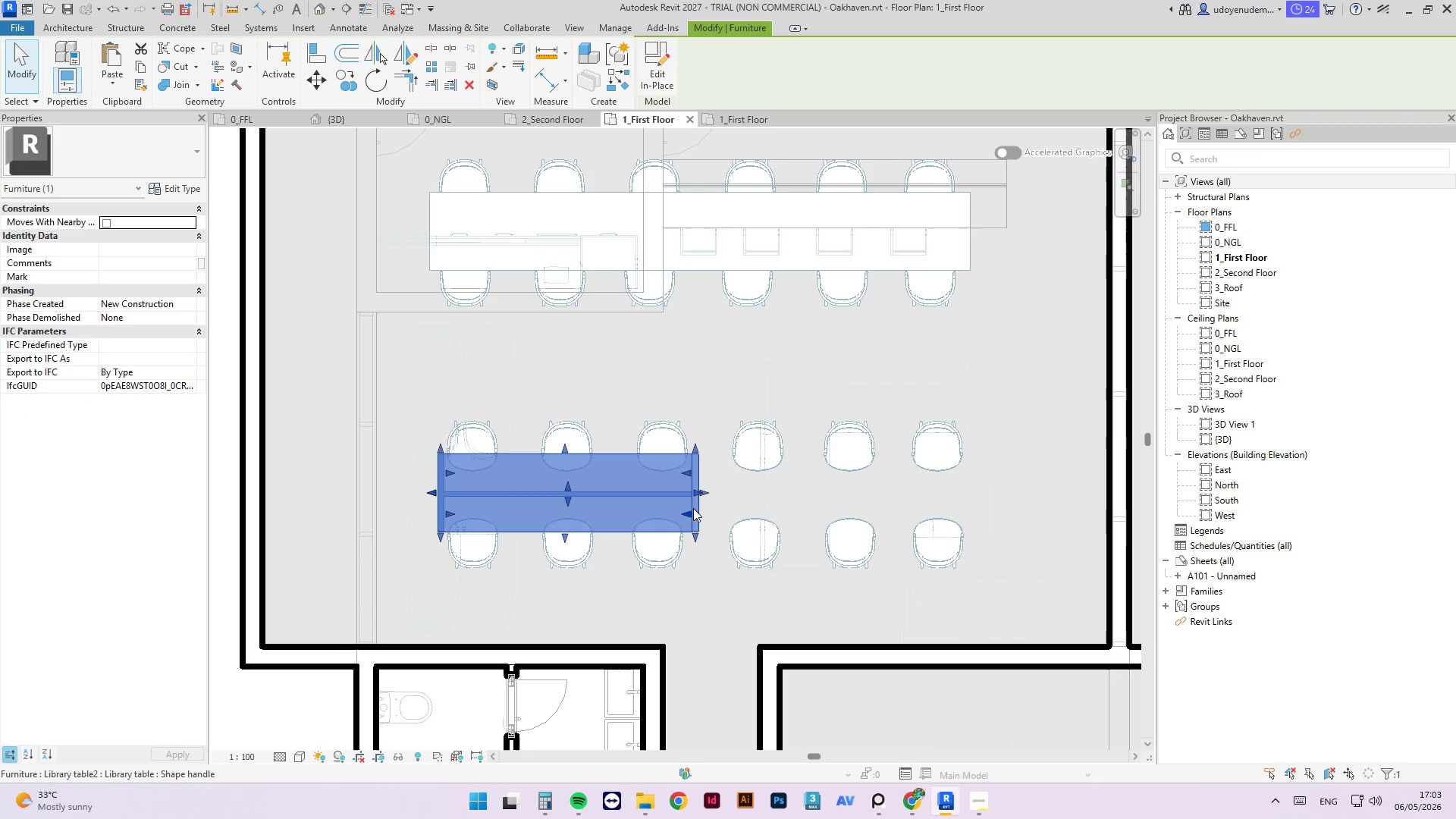 
hold_key(key=ControlLeft, duration=3.22)
left_click_drag(start_coordinate=[694, 509], to_coordinate=[969, 510])
 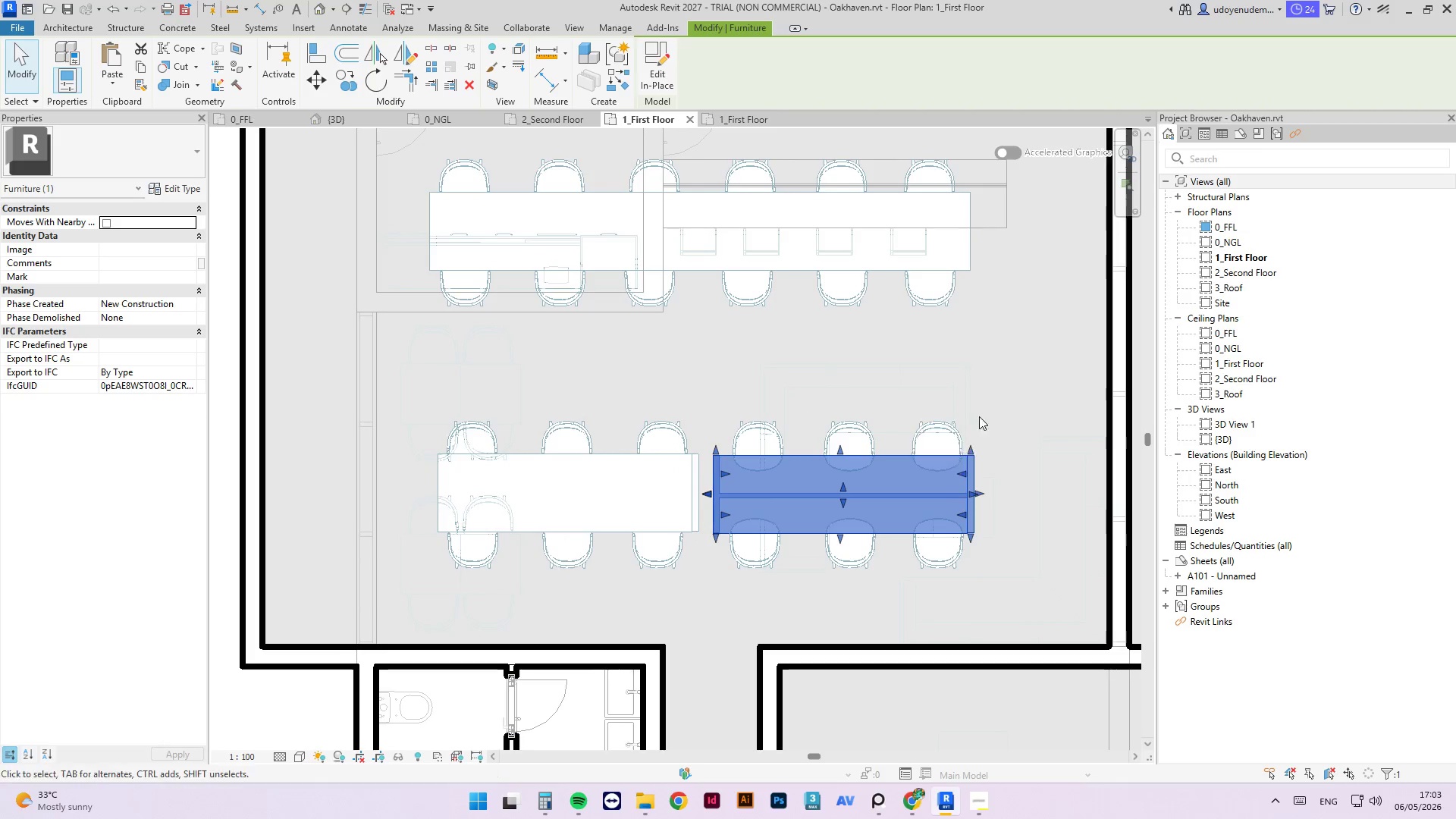 
hold_key(key=ShiftLeft, duration=1.56)
 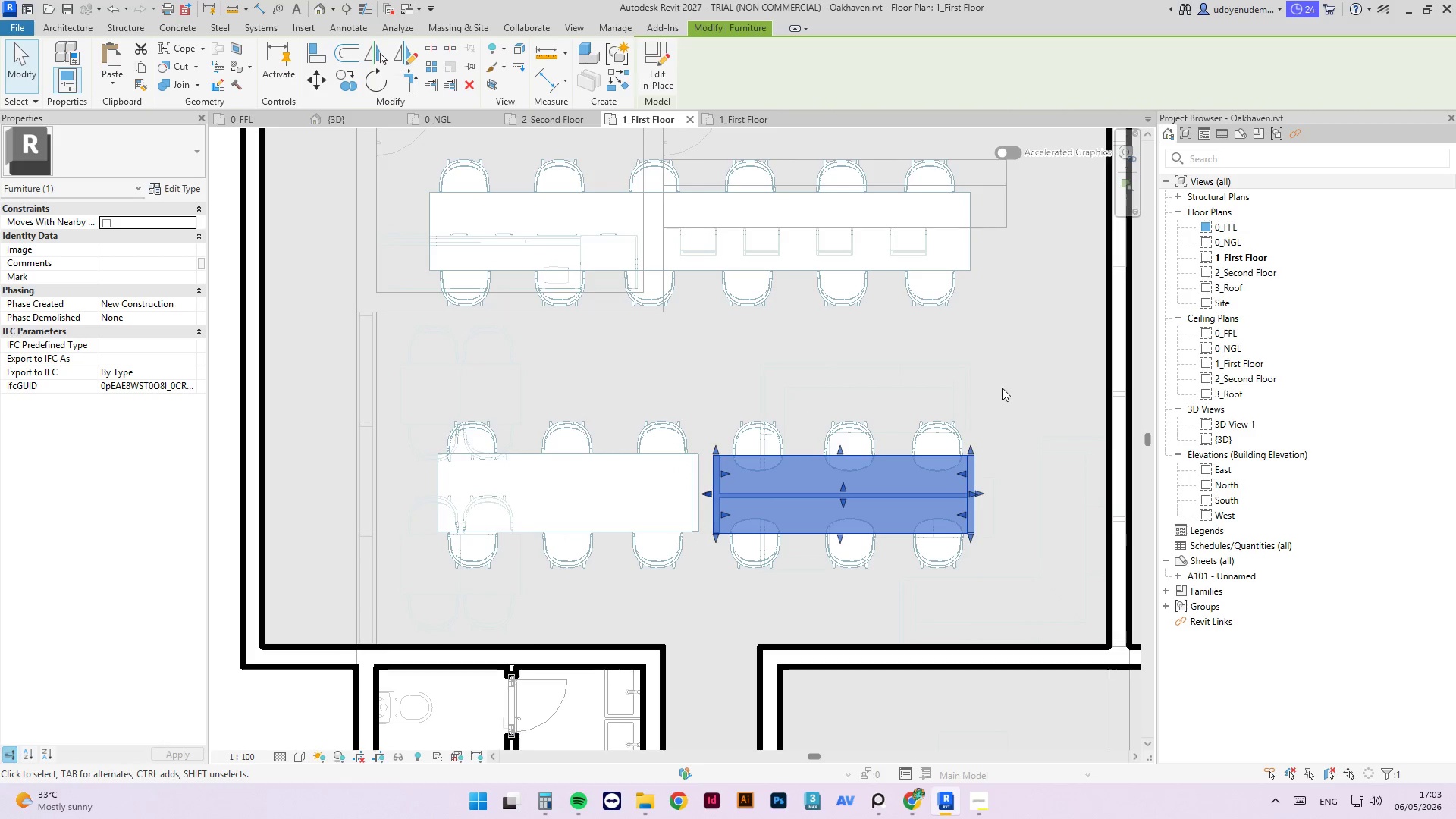 
left_click_drag(start_coordinate=[1003, 386], to_coordinate=[720, 564])
 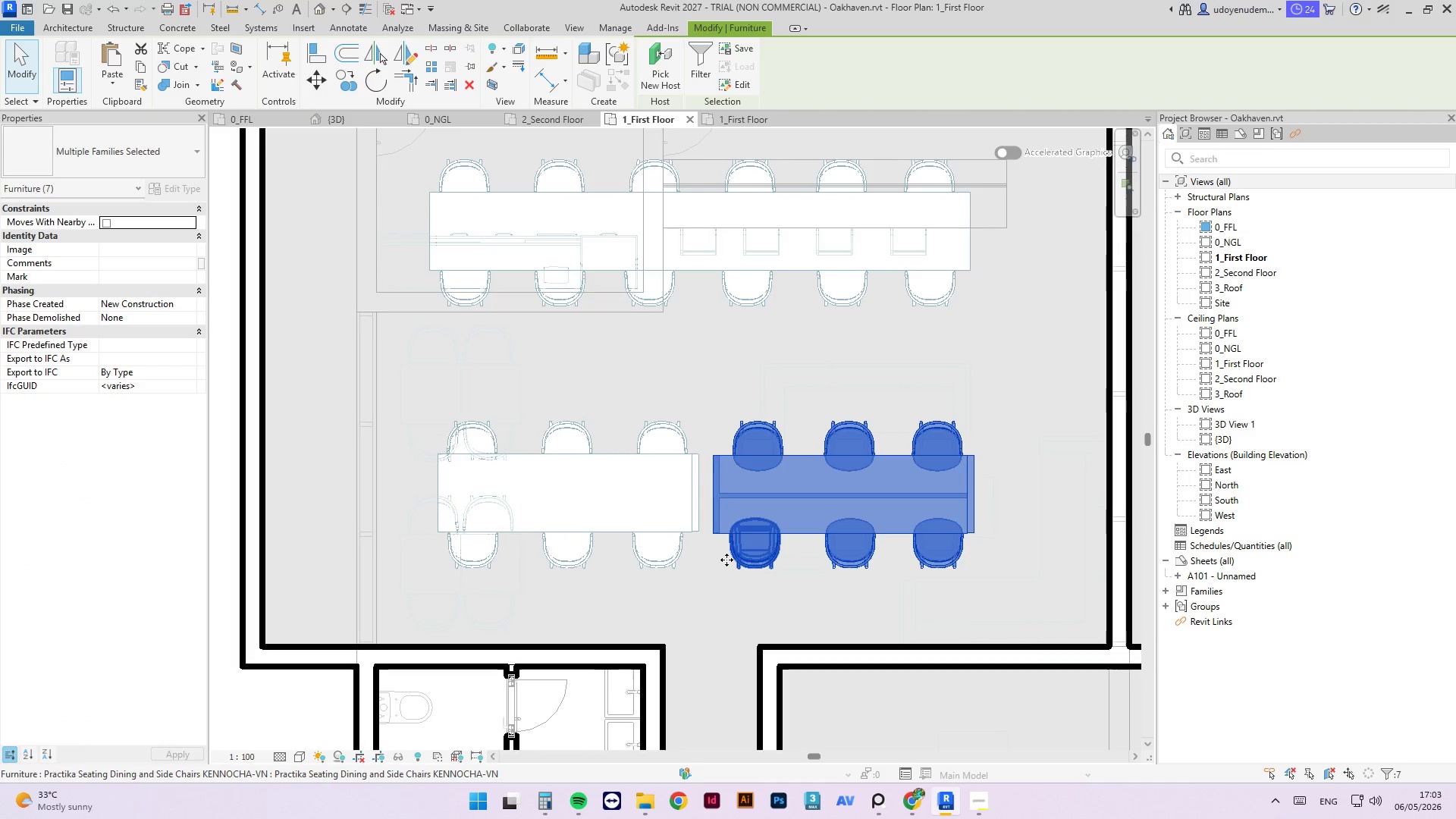 
key(R)
 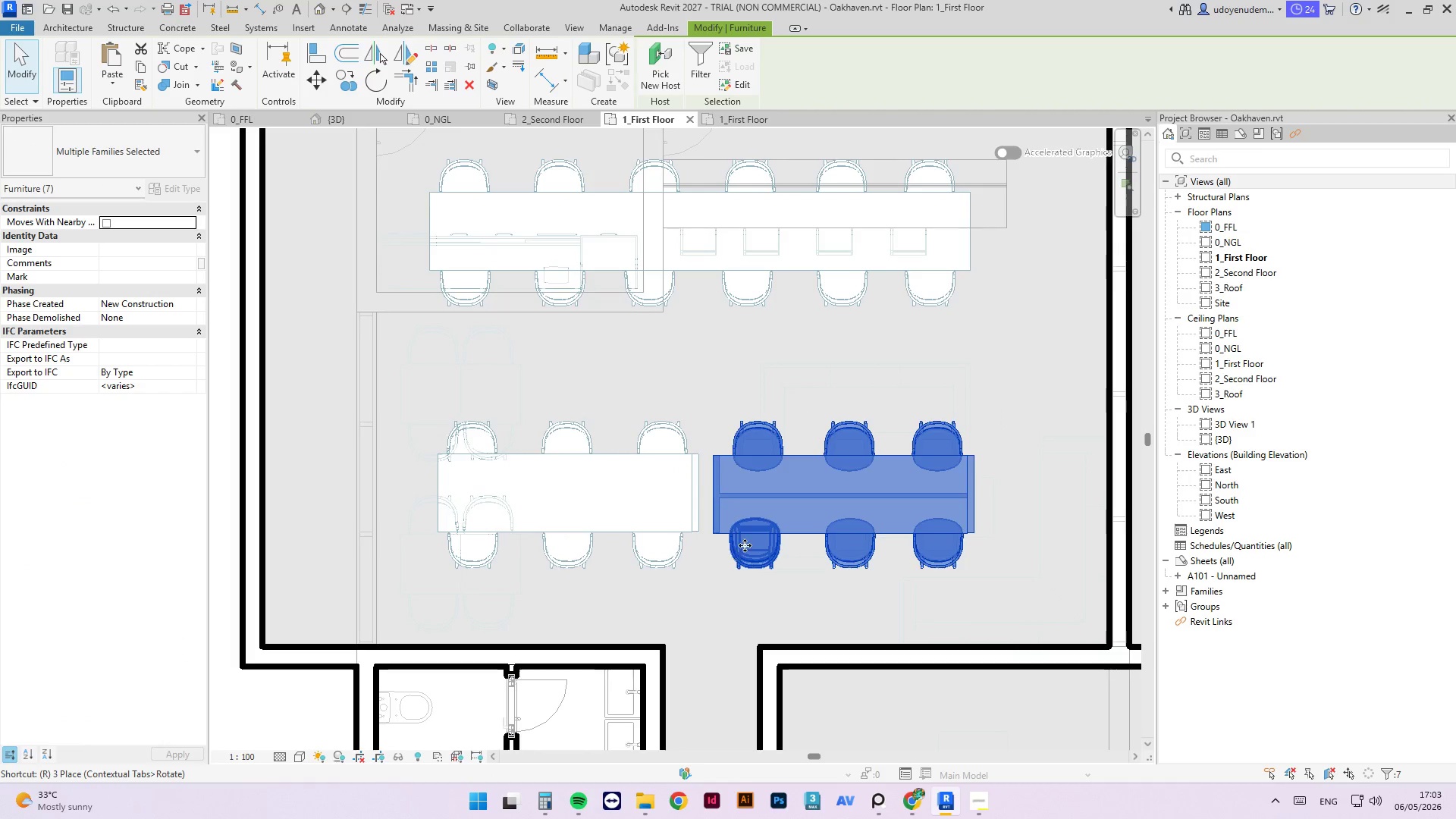 
key(O)
 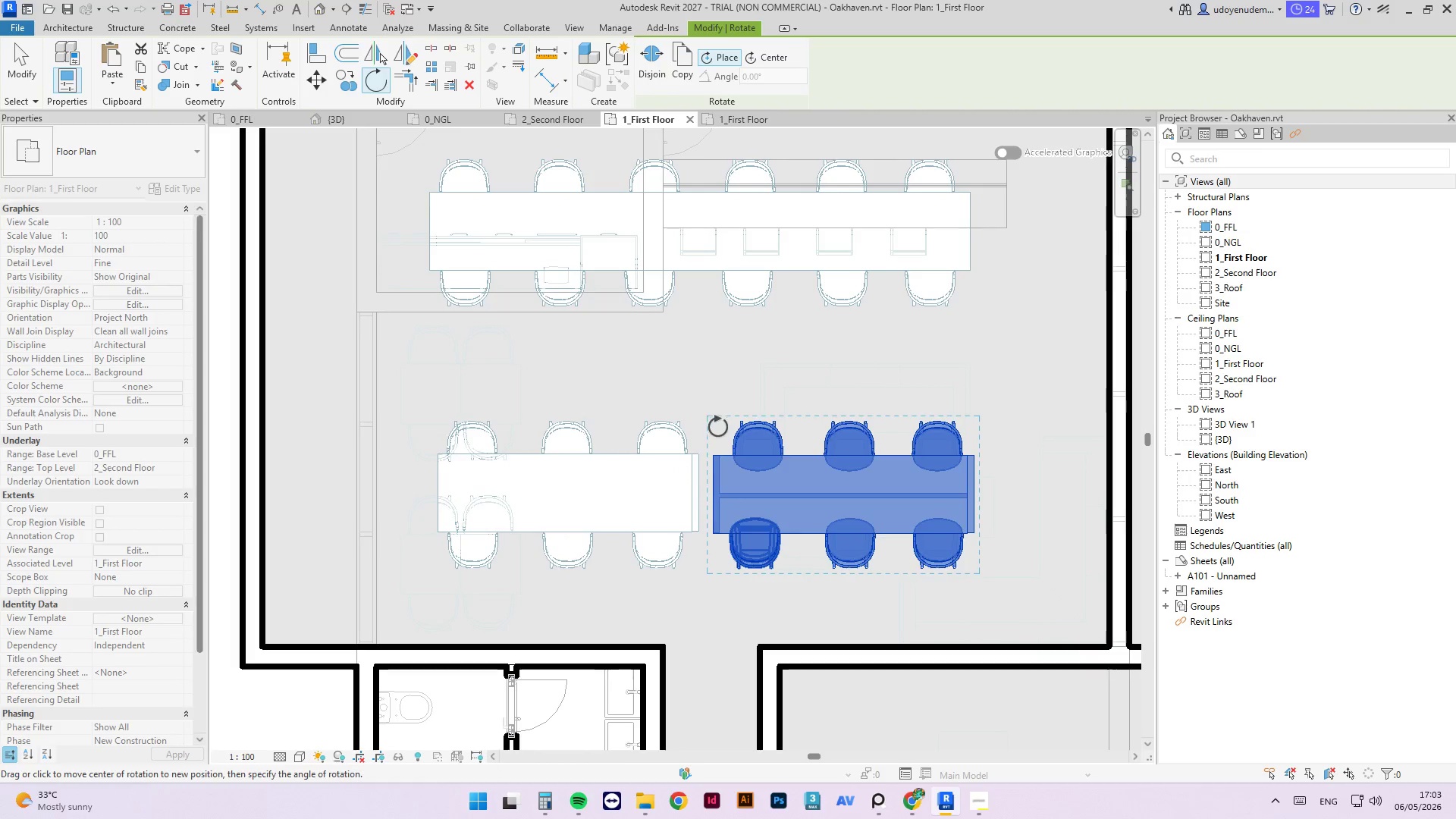 
scroll: coordinate [716, 438], scroll_direction: up, amount: 2.0
 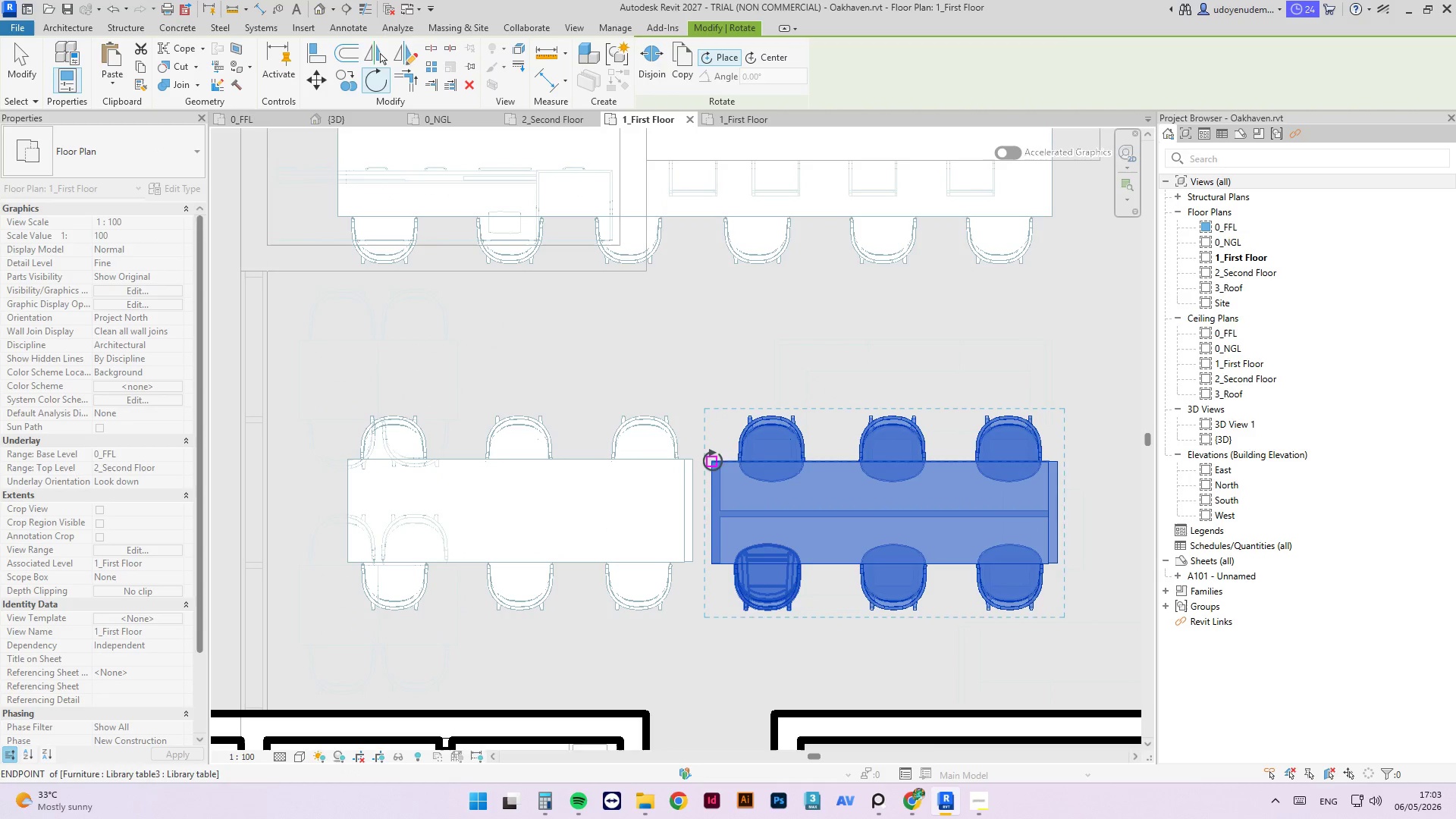 
left_click([713, 460])
 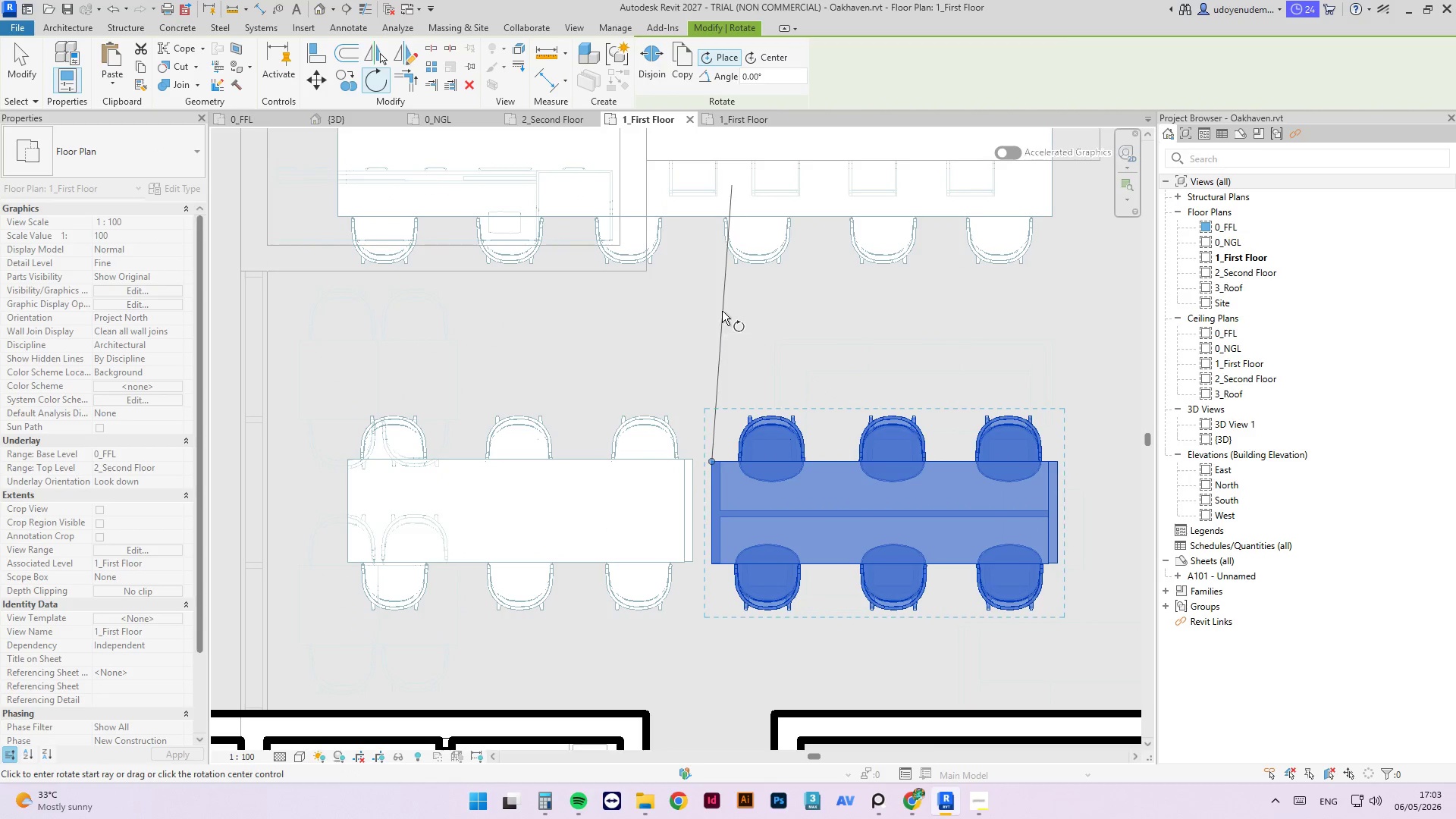 
left_click([715, 301])
 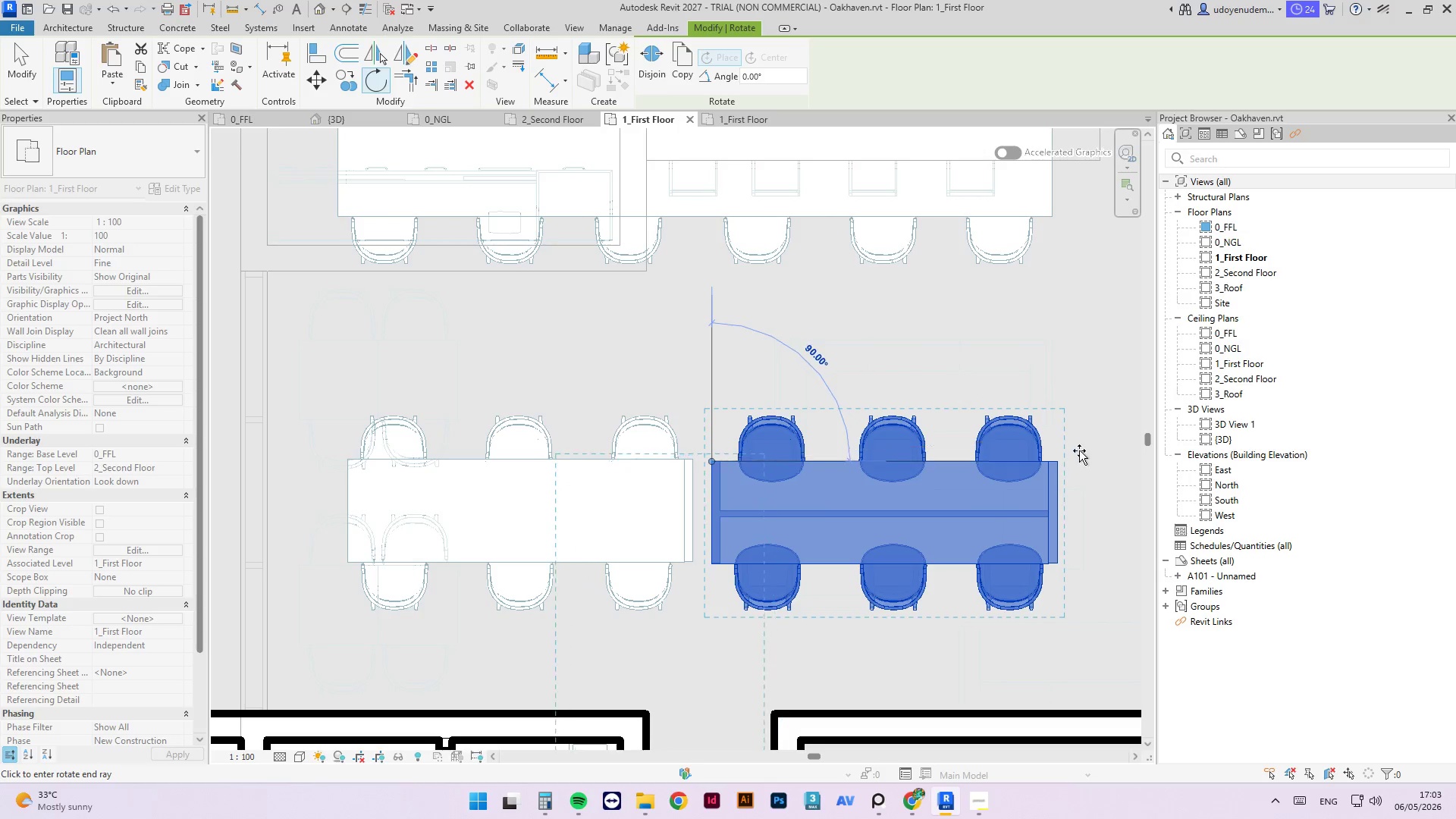 
left_click([1084, 466])
 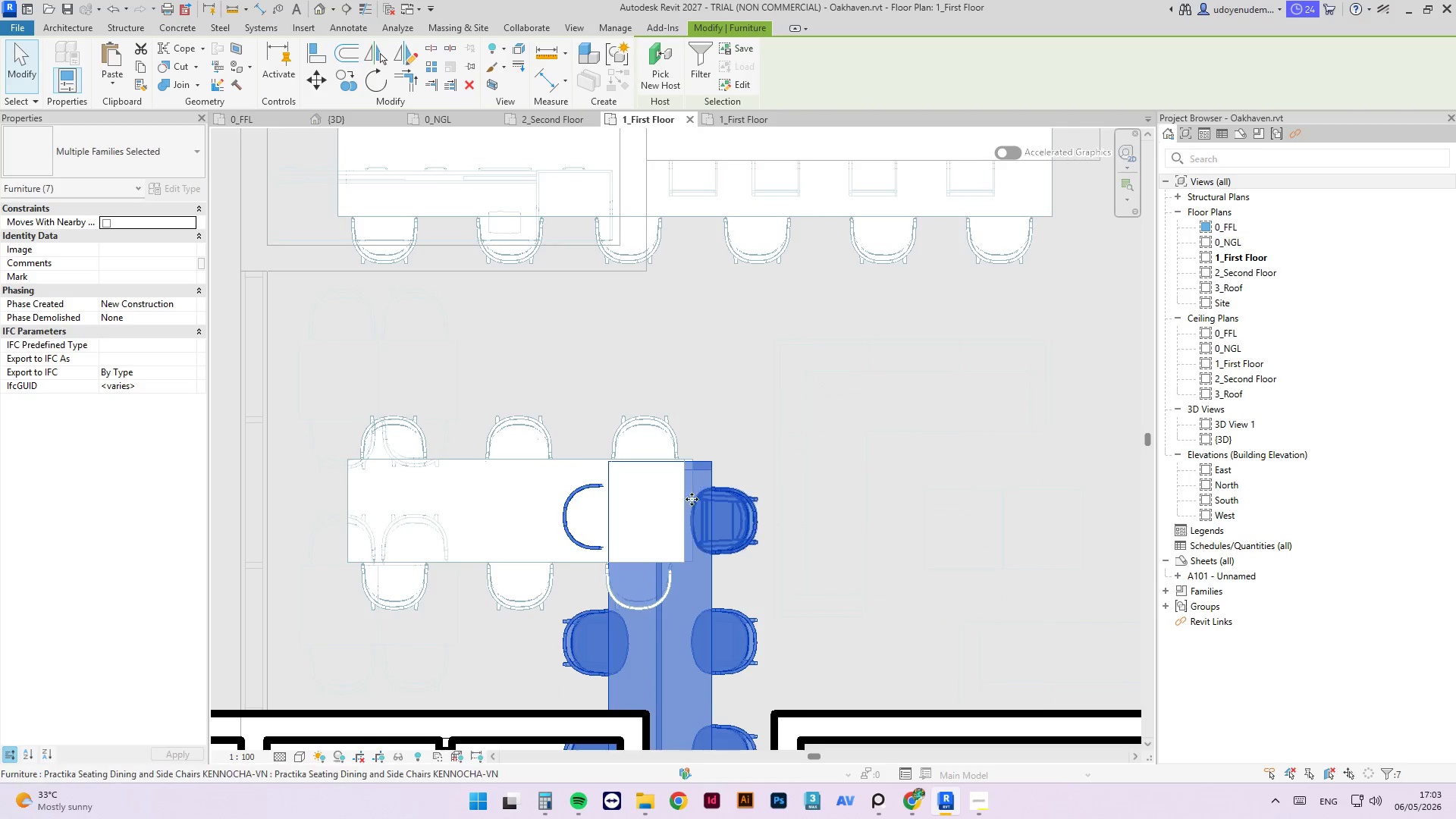 
scroll: coordinate [694, 525], scroll_direction: down, amount: 2.0
 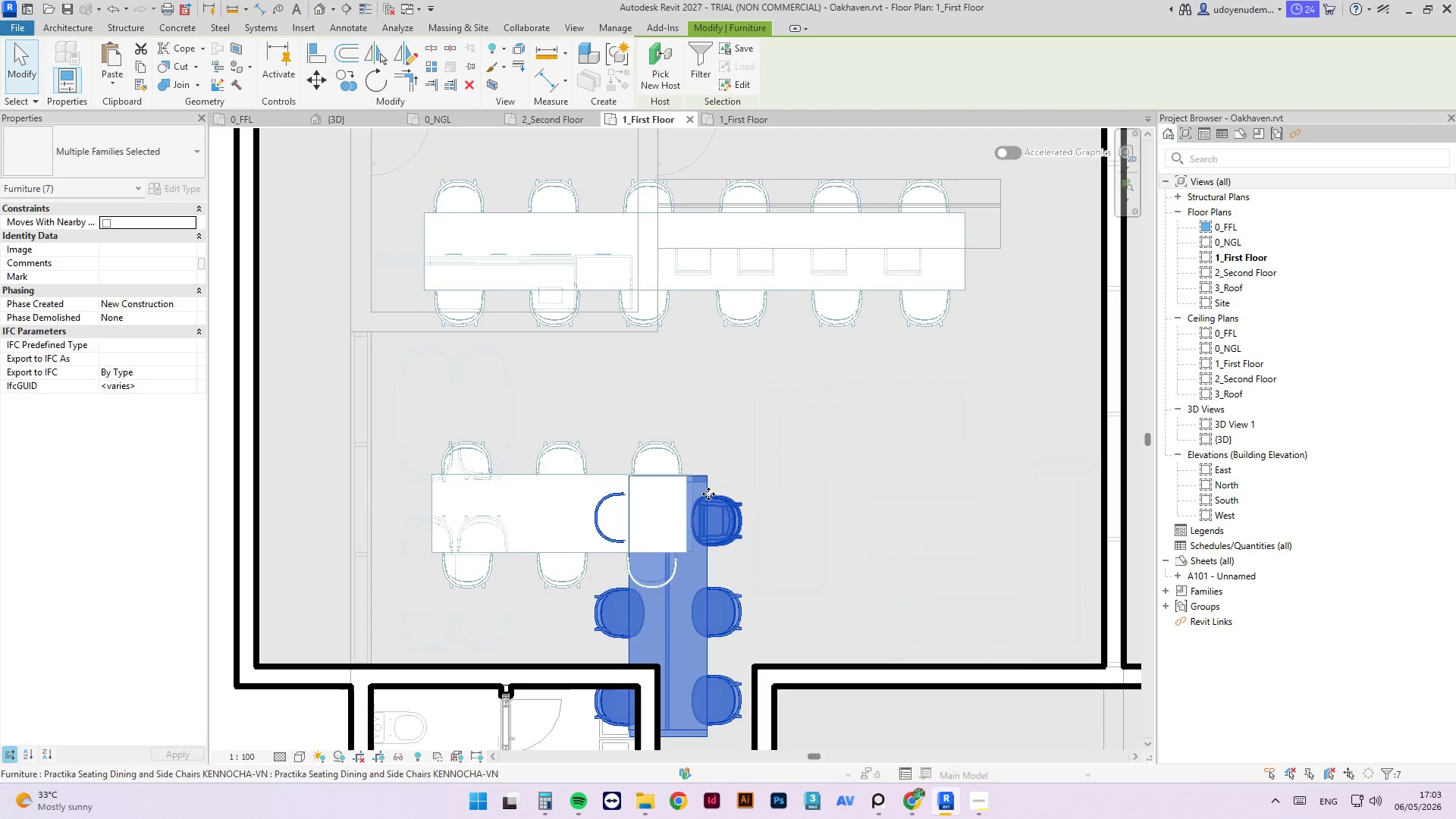 
left_click_drag(start_coordinate=[708, 494], to_coordinate=[933, 378])
 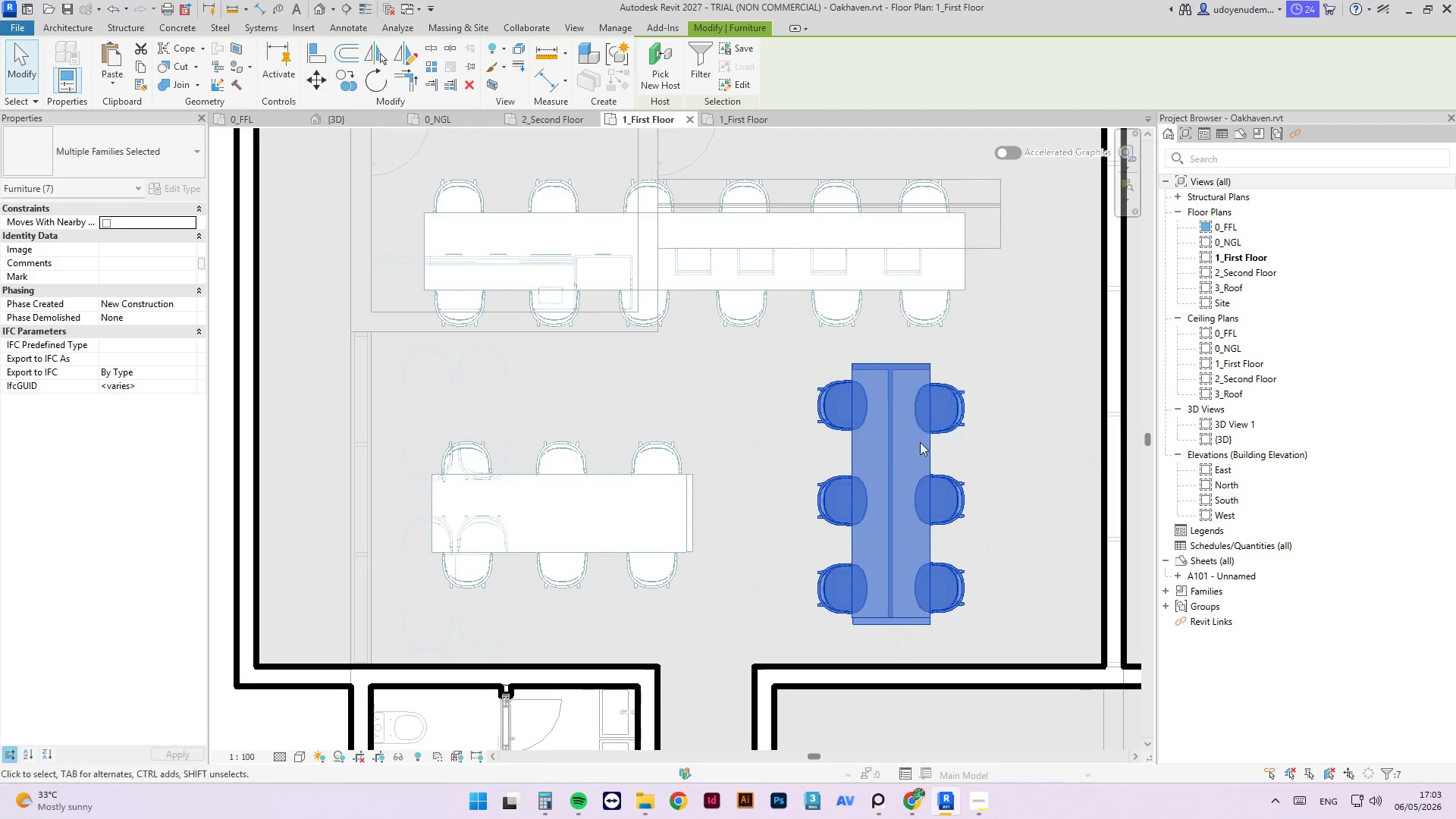 
scroll: coordinate [921, 445], scroll_direction: down, amount: 3.0
 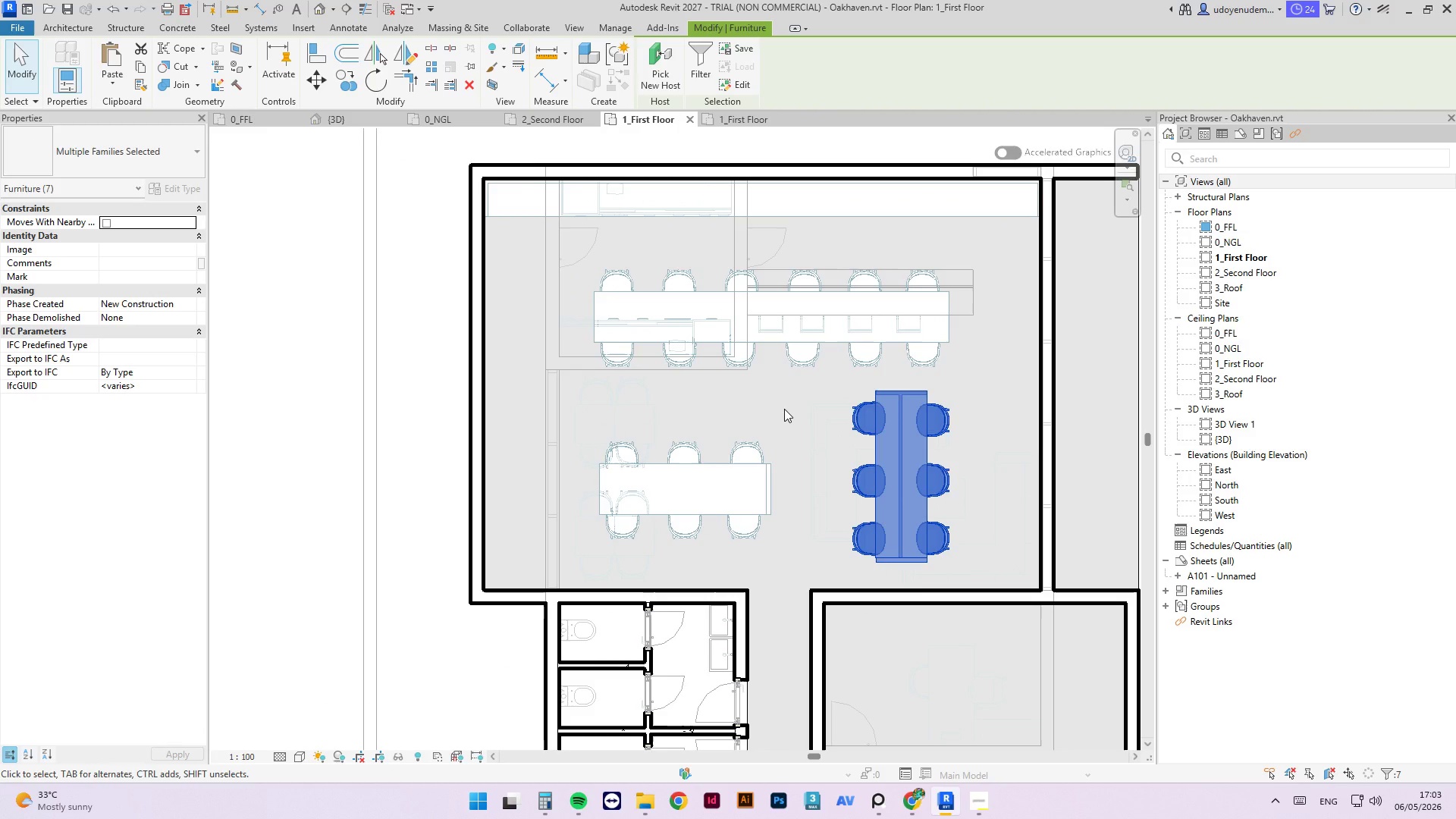 
left_click_drag(start_coordinate=[775, 413], to_coordinate=[544, 548])
 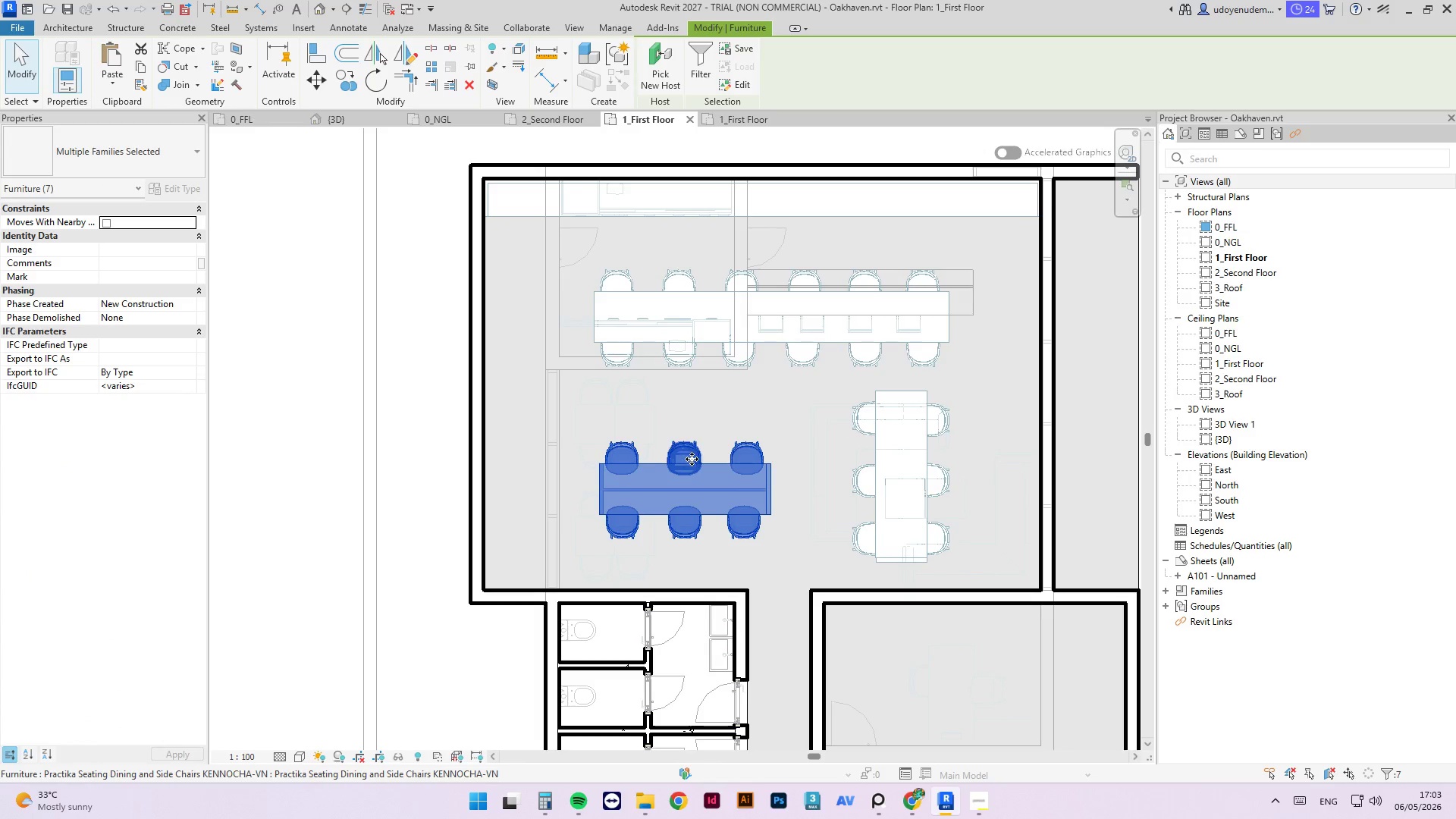 
left_click_drag(start_coordinate=[708, 463], to_coordinate=[657, 438])
 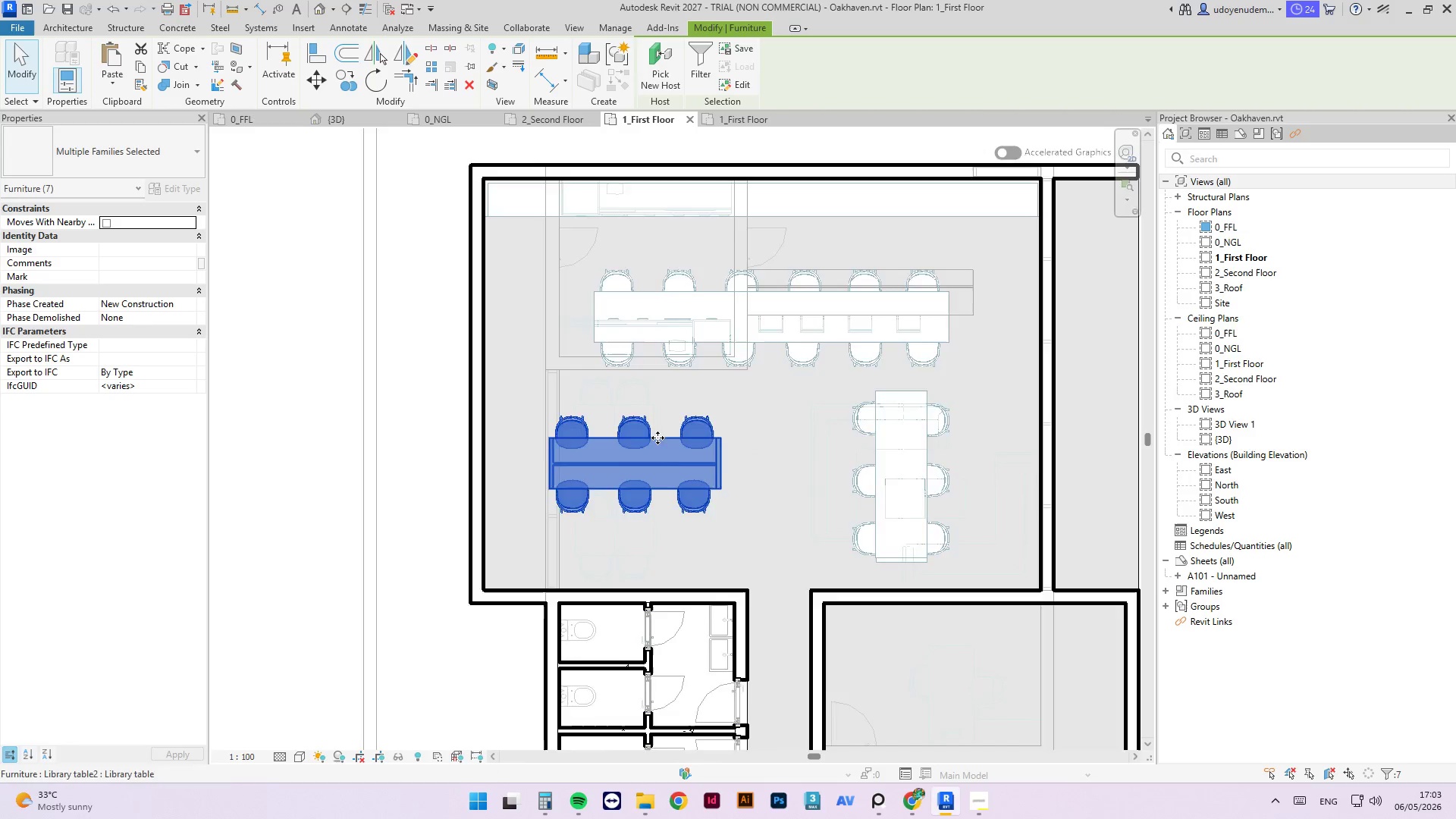 
scroll: coordinate [657, 438], scroll_direction: down, amount: 3.0
 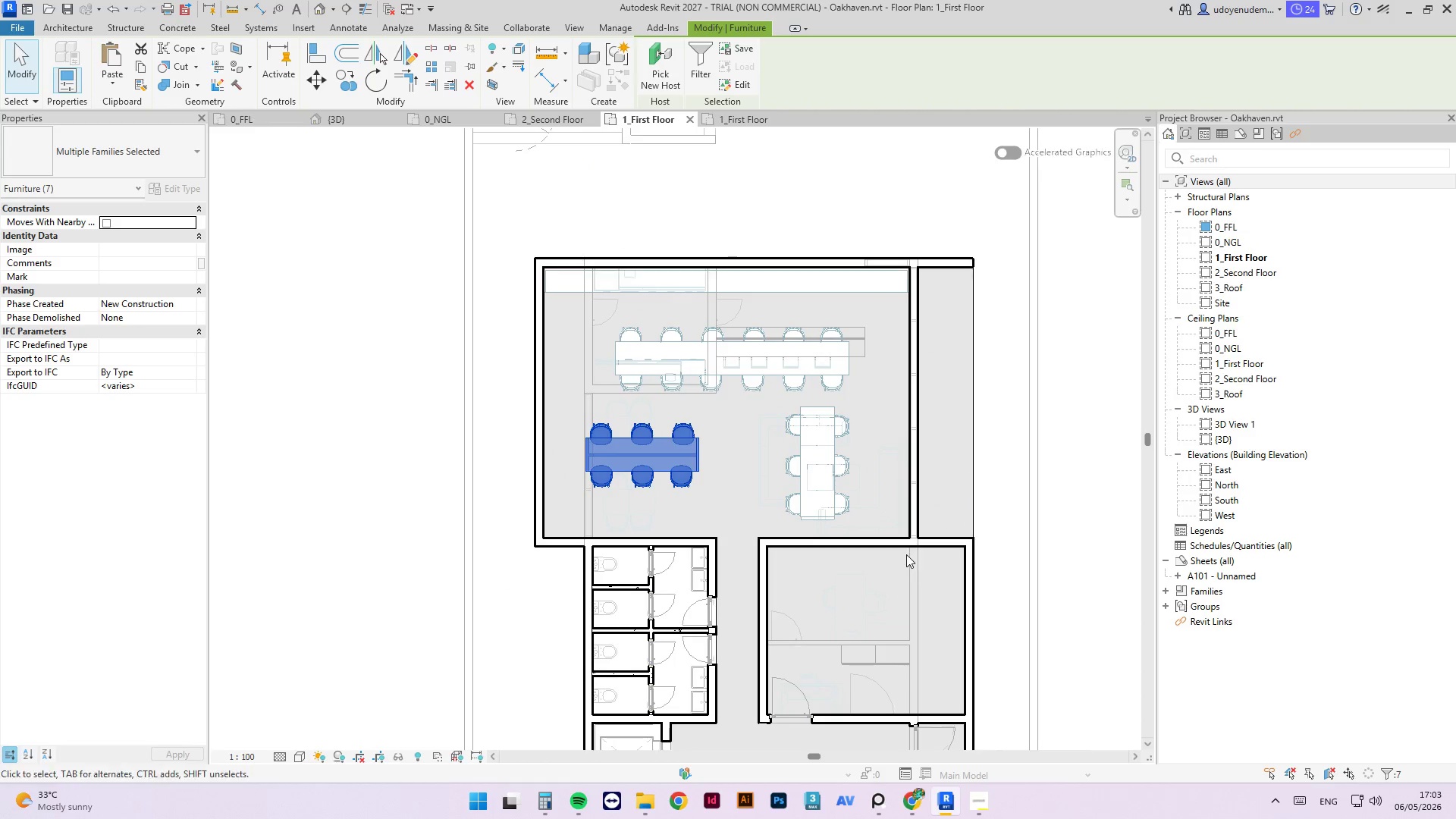 
left_click_drag(start_coordinate=[892, 309], to_coordinate=[488, 441])
 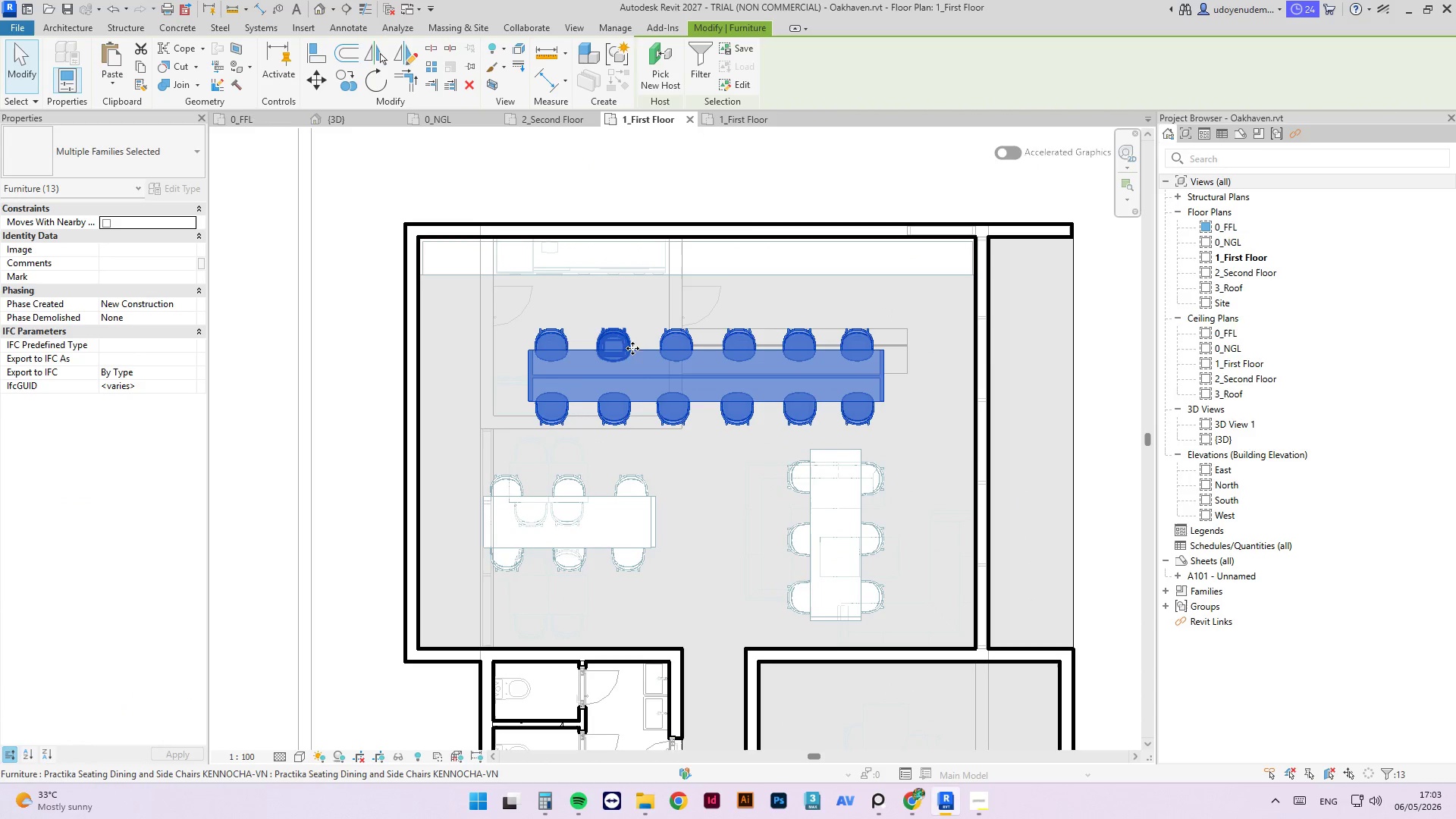 
scroll: coordinate [782, 328], scroll_direction: up, amount: 3.0
 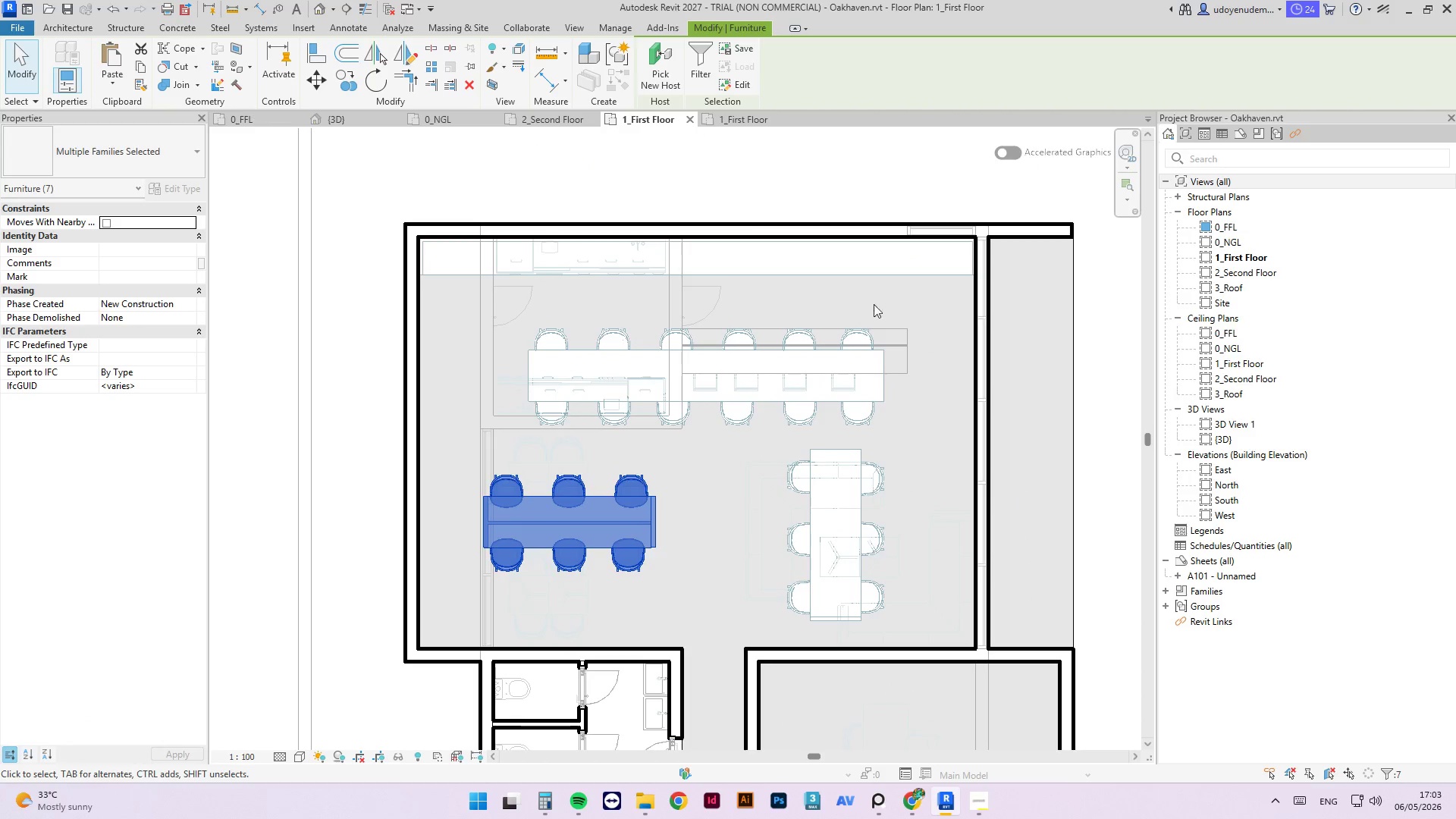 
left_click_drag(start_coordinate=[632, 351], to_coordinate=[583, 357])
 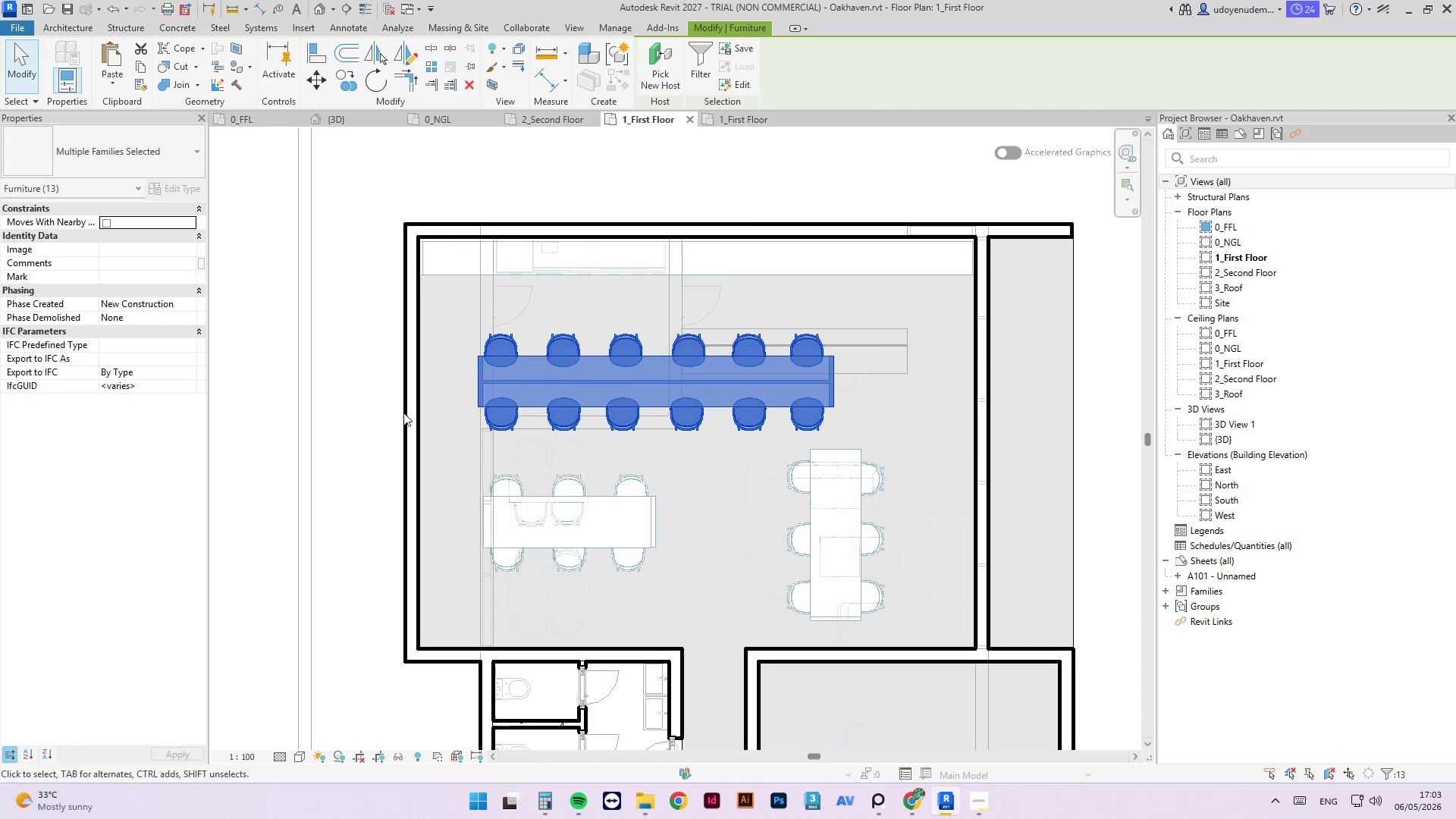 
scroll: coordinate [369, 428], scroll_direction: down, amount: 3.0
 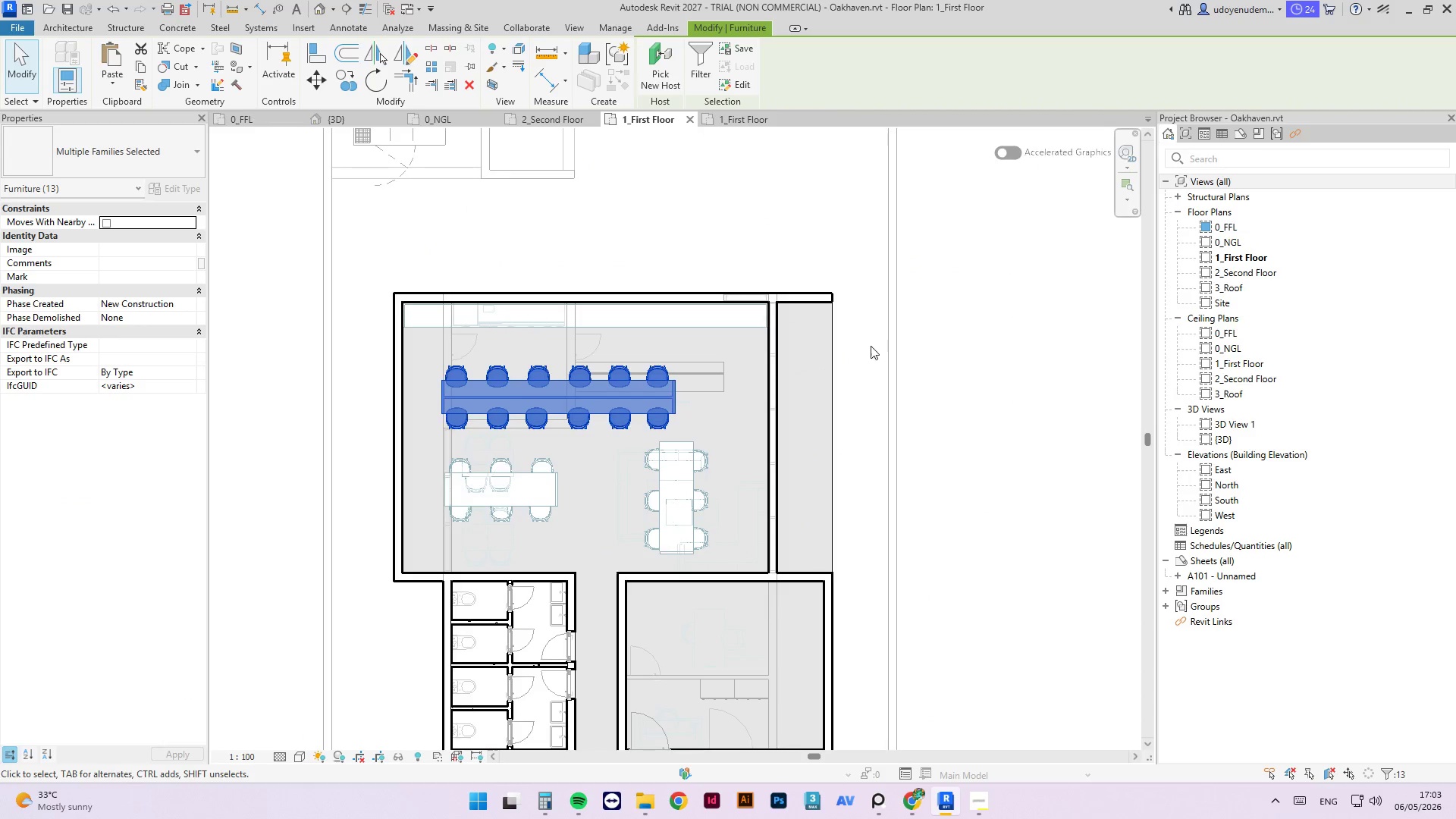 
left_click([942, 363])
 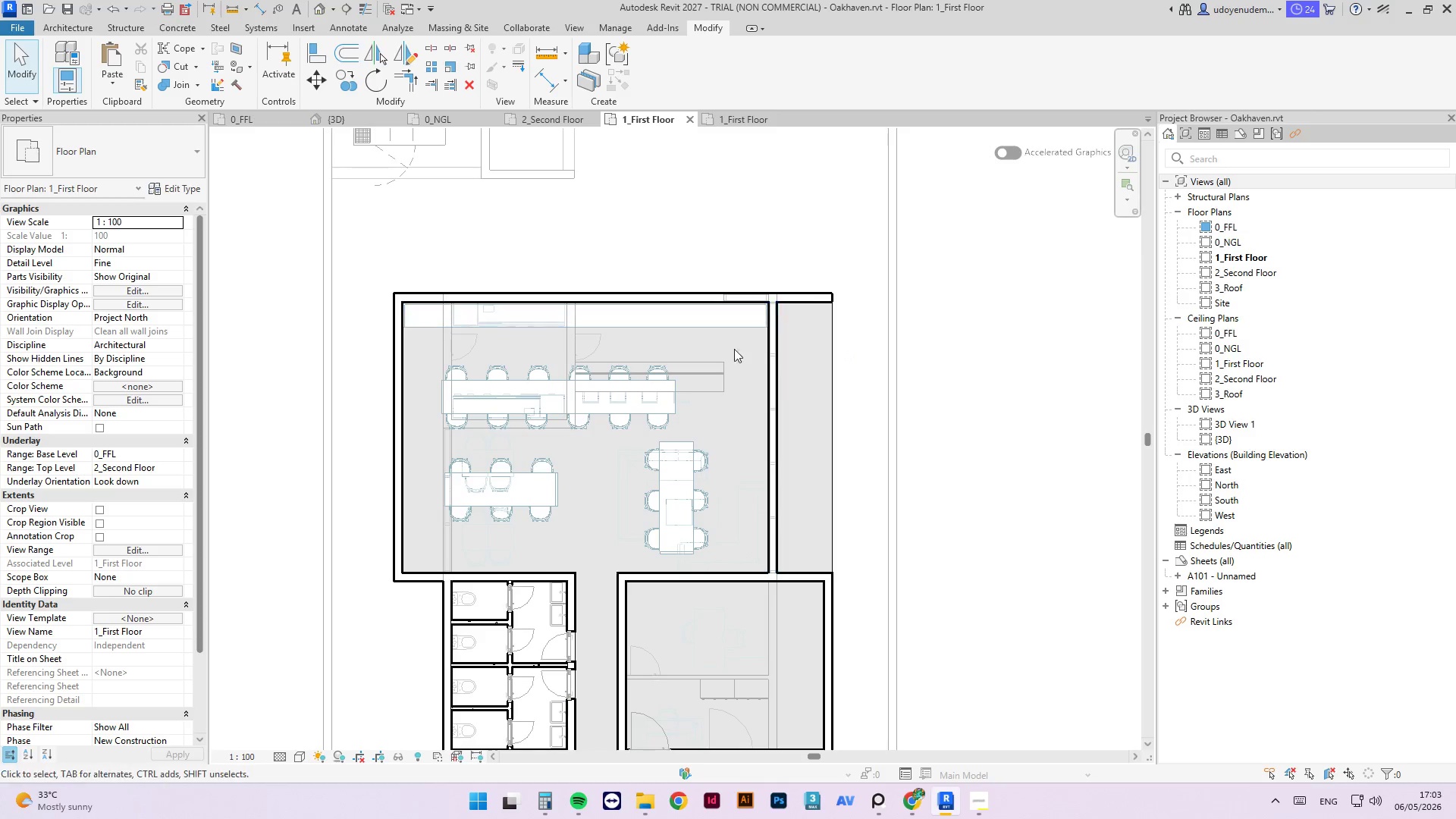 
scroll: coordinate [709, 424], scroll_direction: up, amount: 3.0
 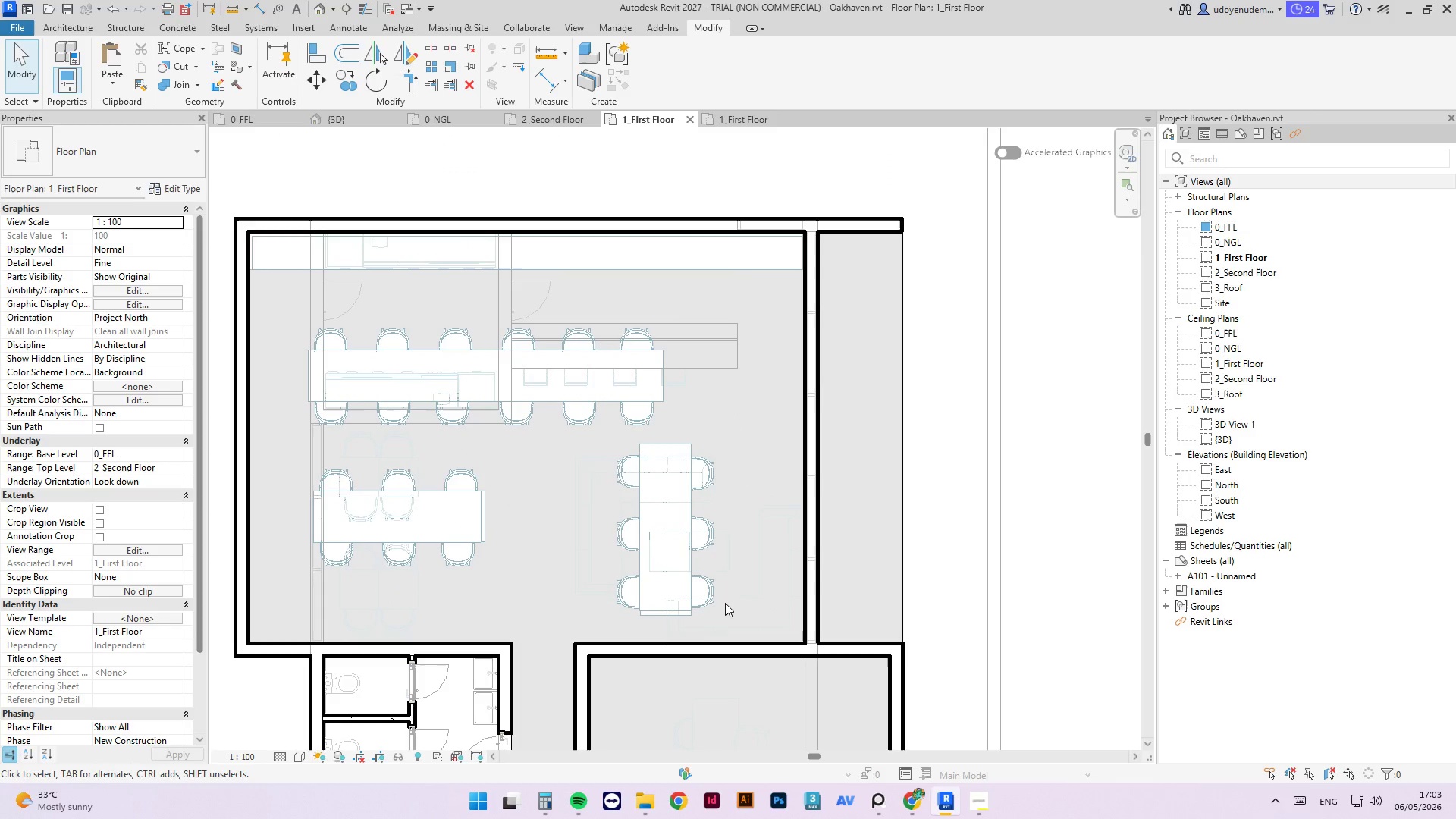 
left_click([714, 596])
 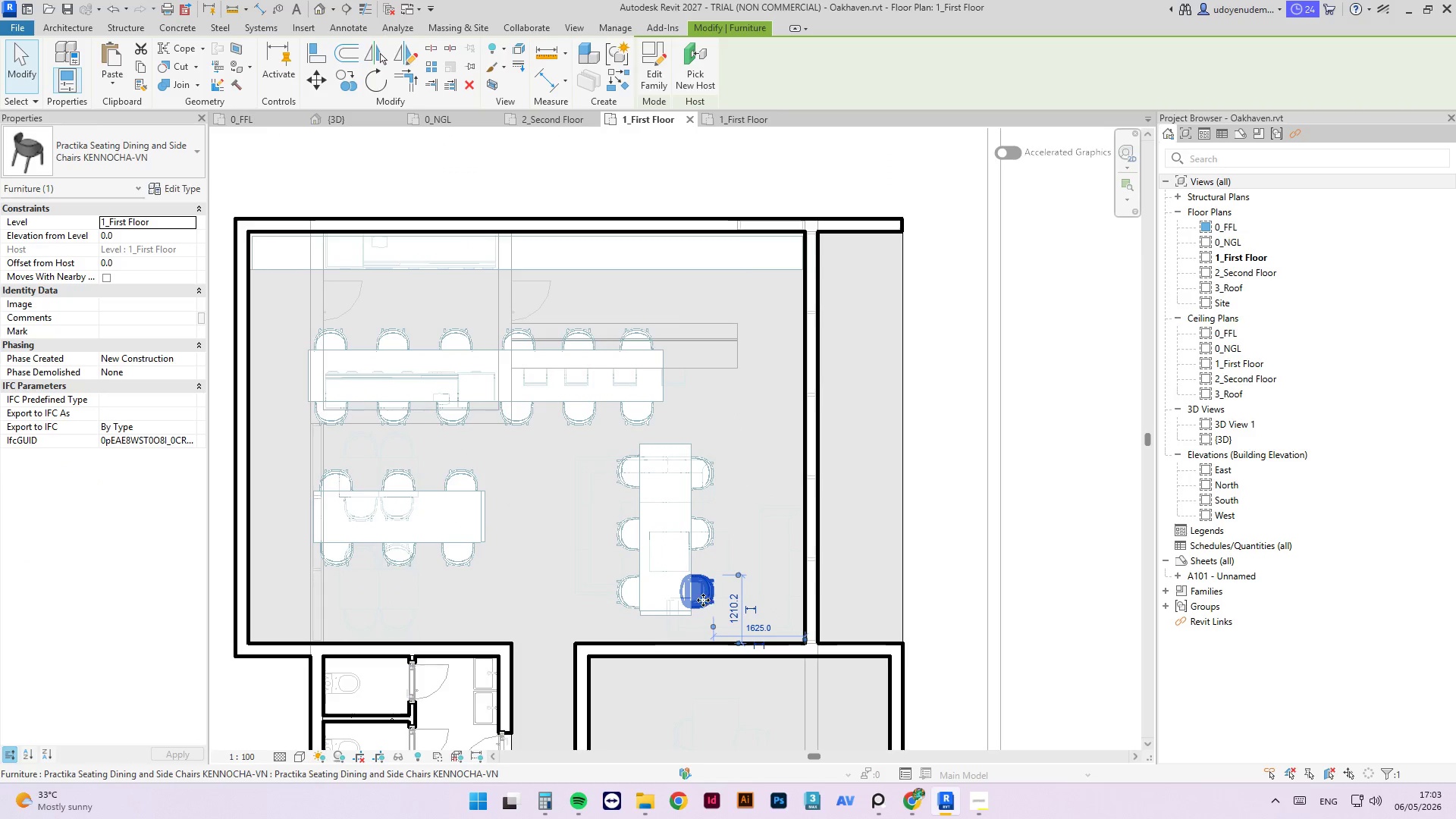 
key(Delete)
 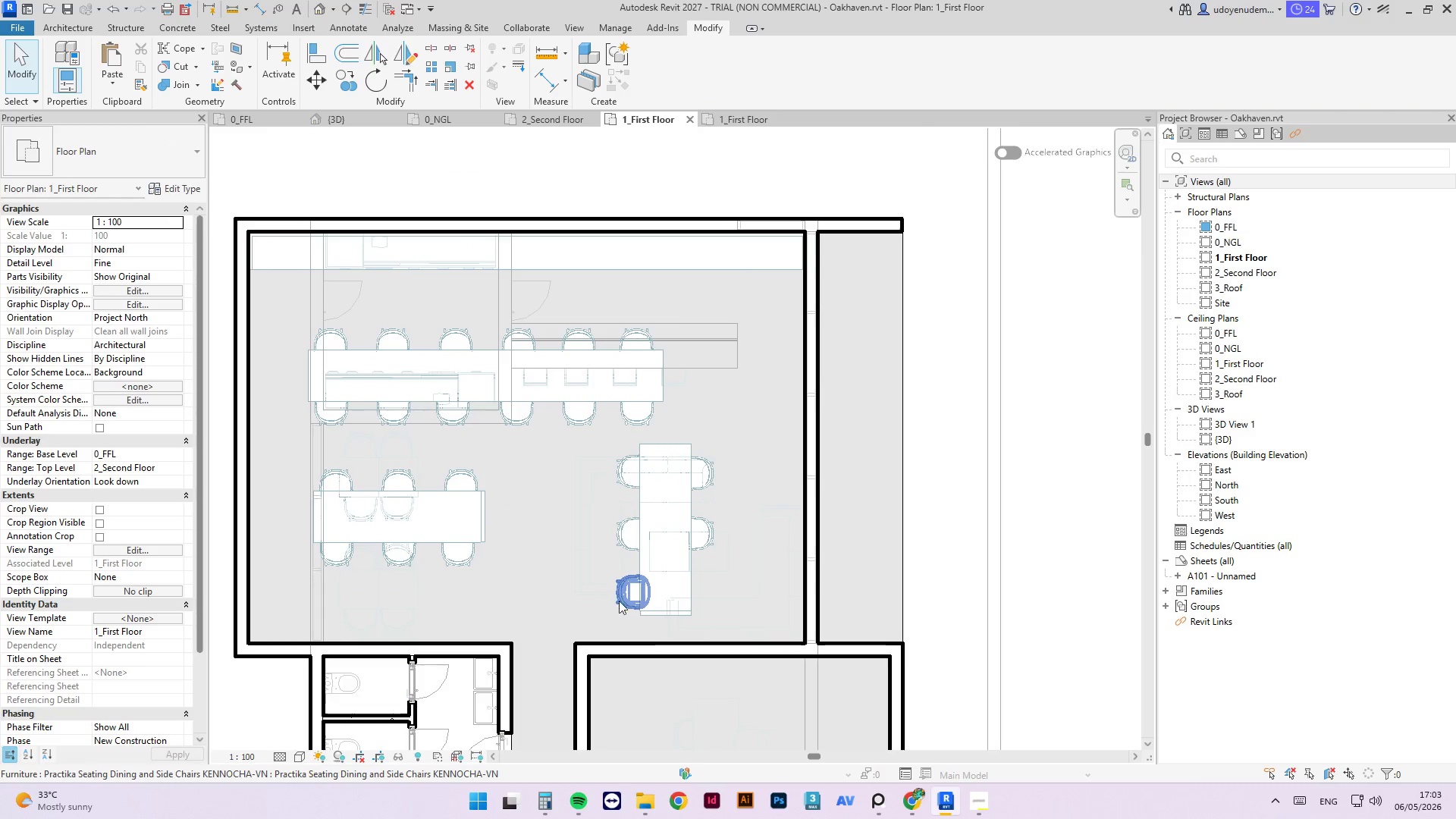 
left_click([623, 601])
 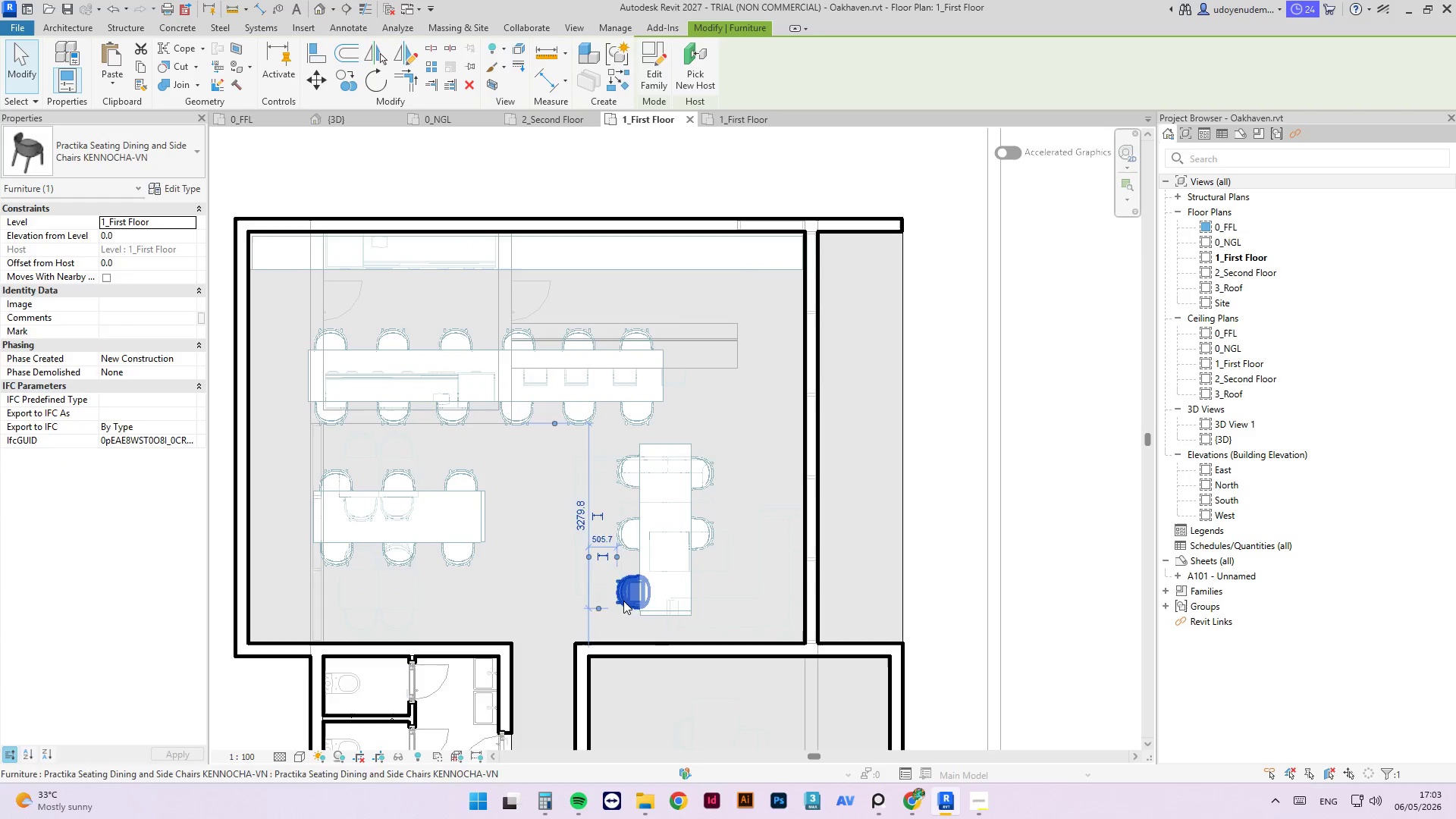 
key(Delete)
 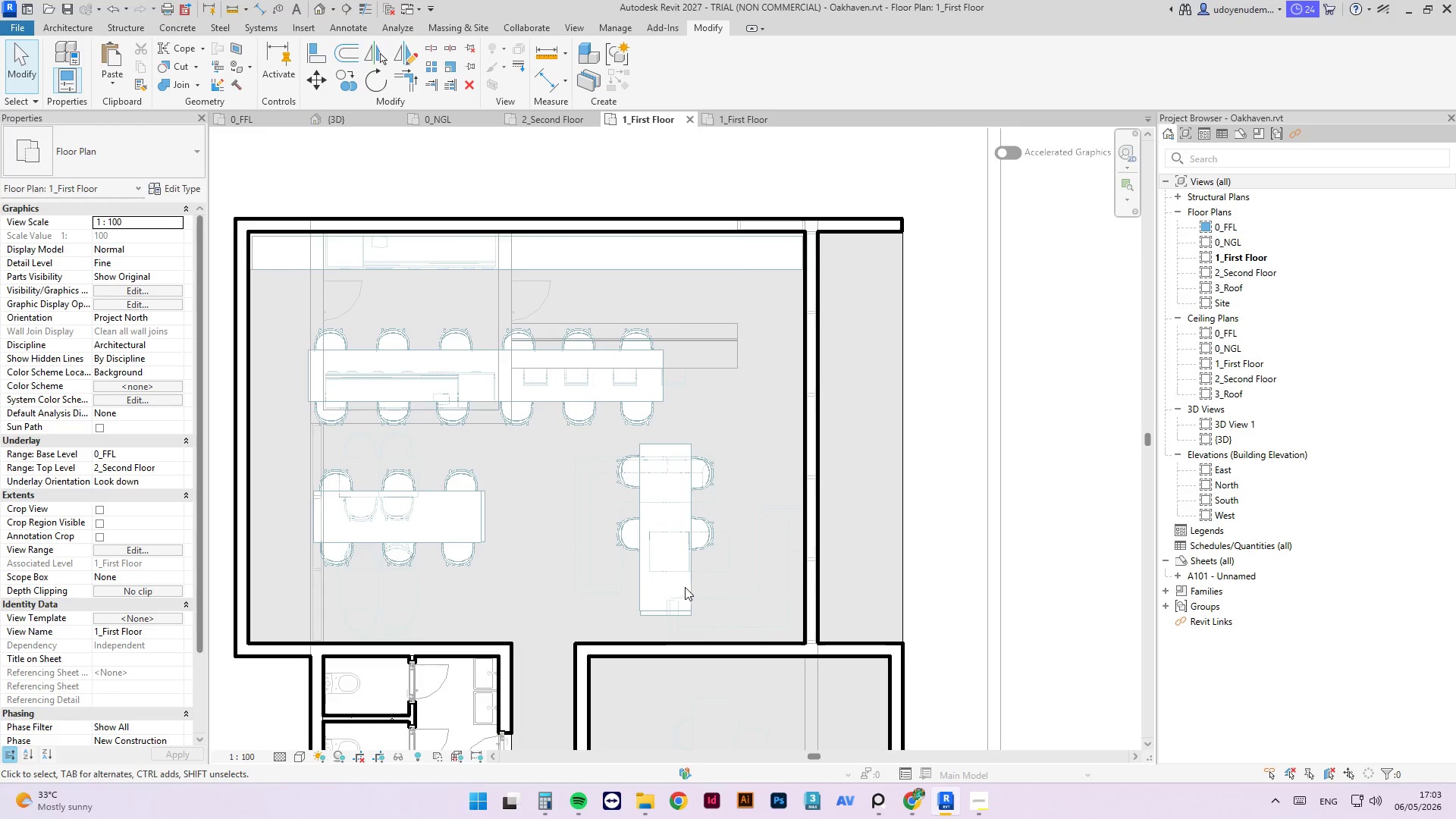 
left_click([686, 585])
 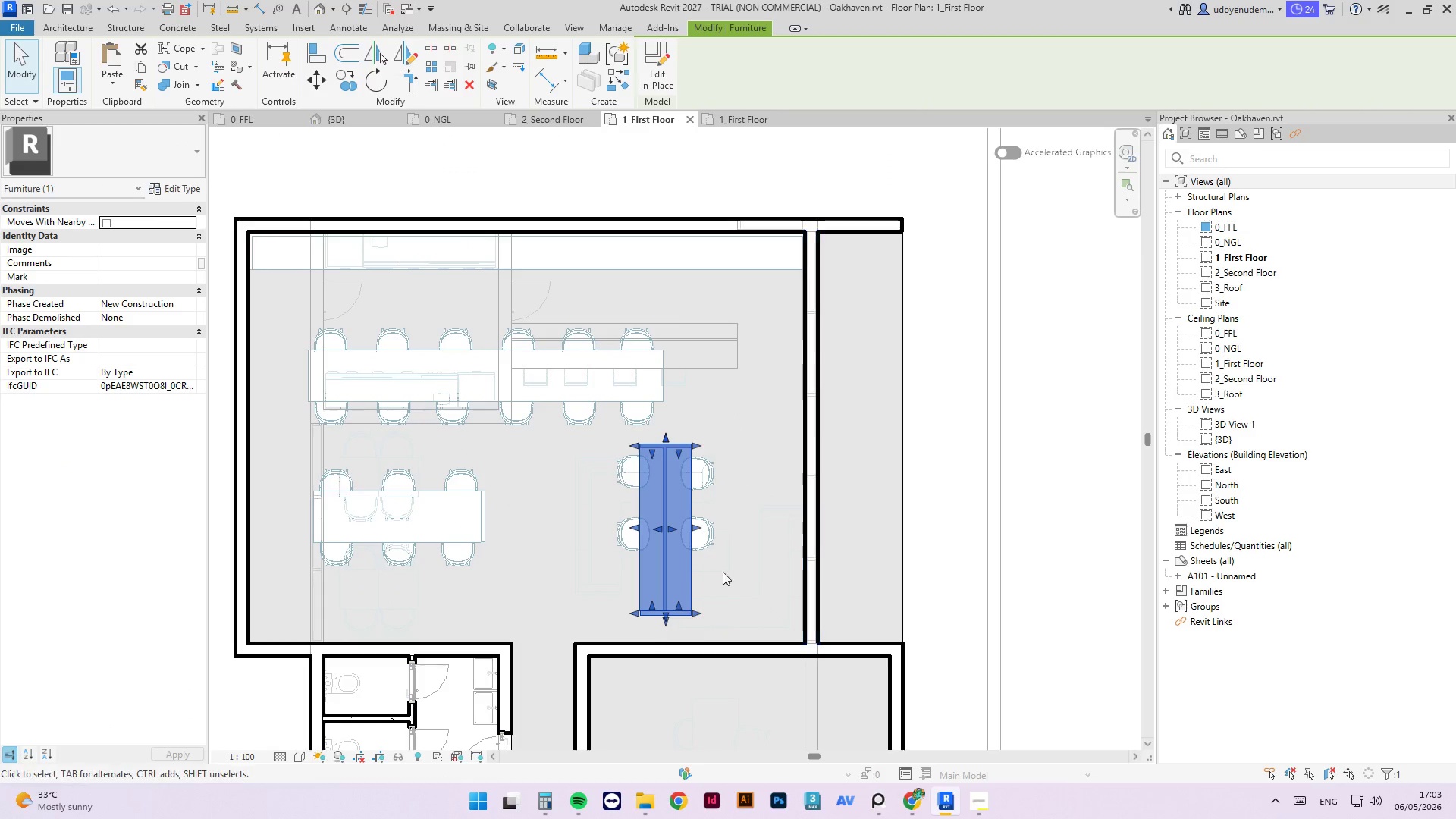 
scroll: coordinate [677, 592], scroll_direction: up, amount: 3.0
 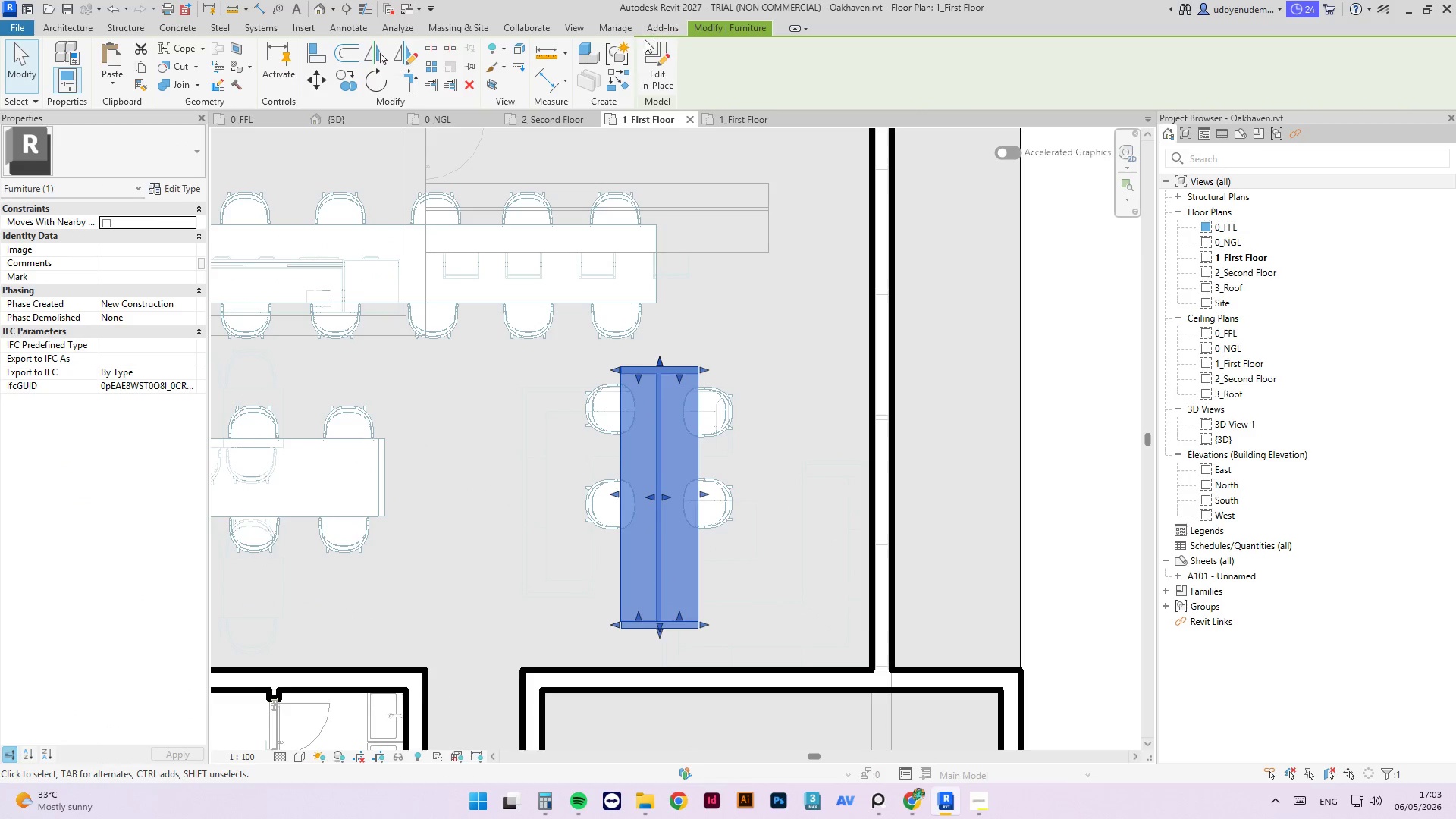 
left_click([648, 67])
 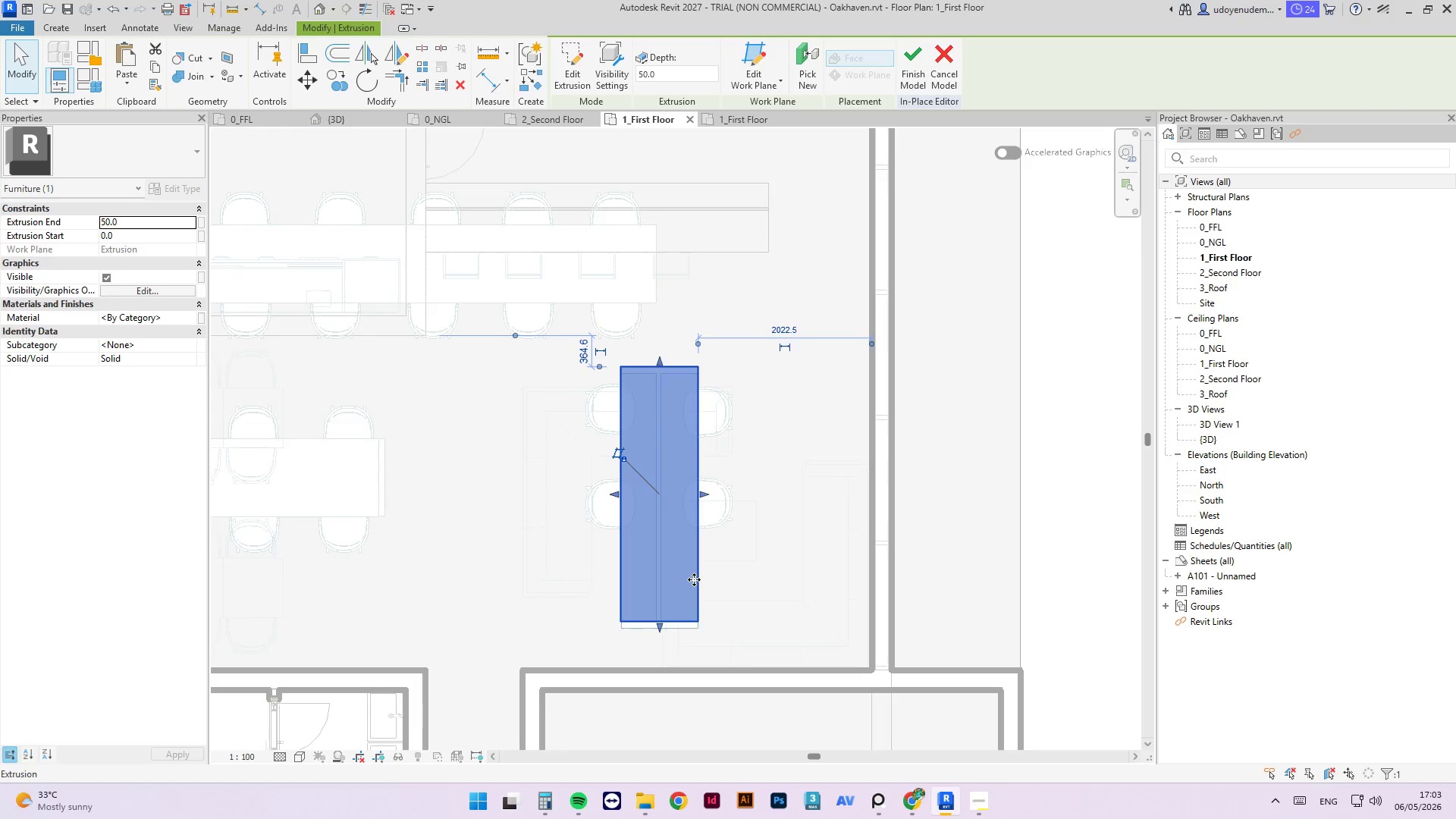 
left_click_drag(start_coordinate=[660, 623], to_coordinate=[657, 535])
 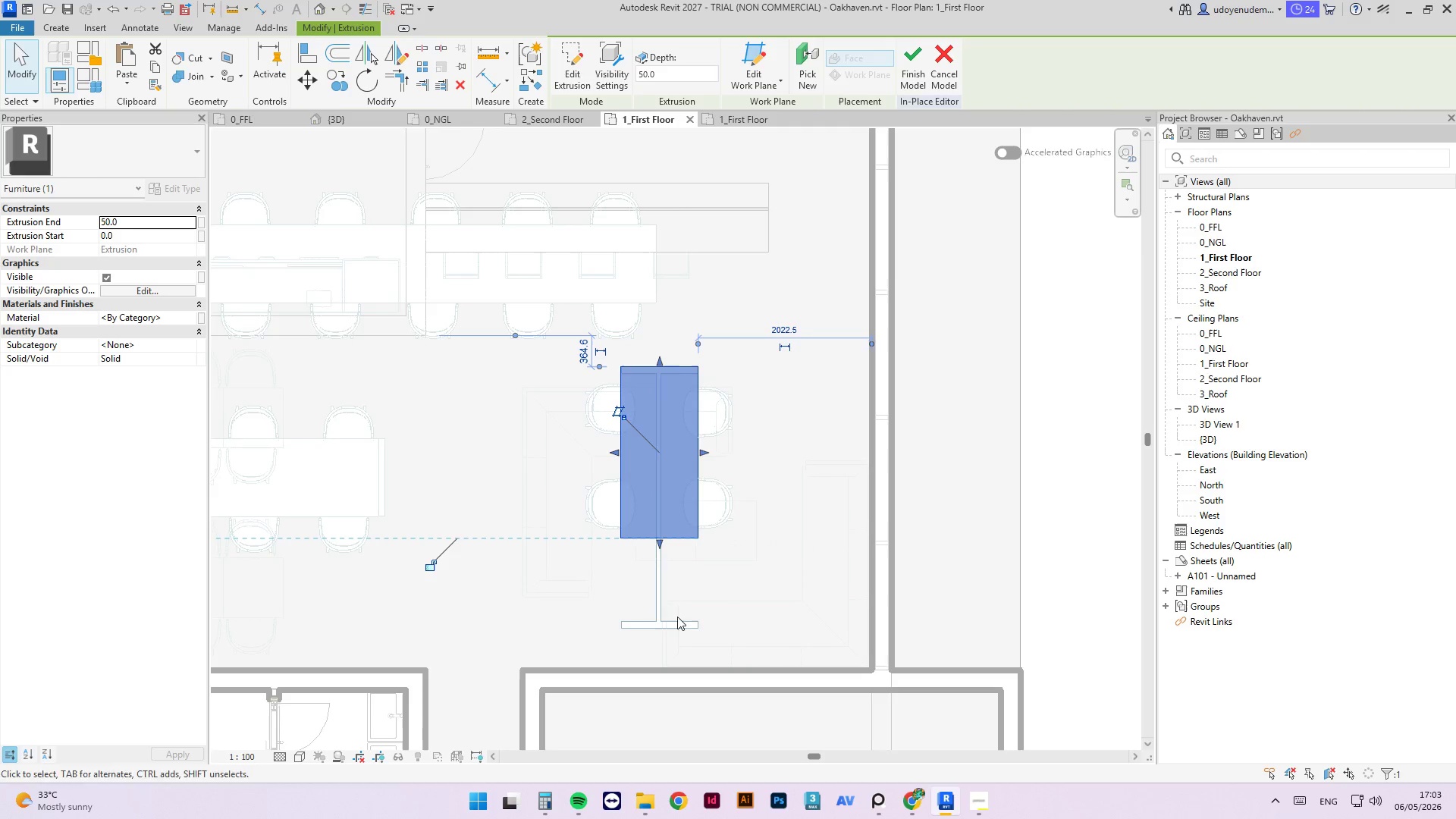 
left_click([673, 623])
 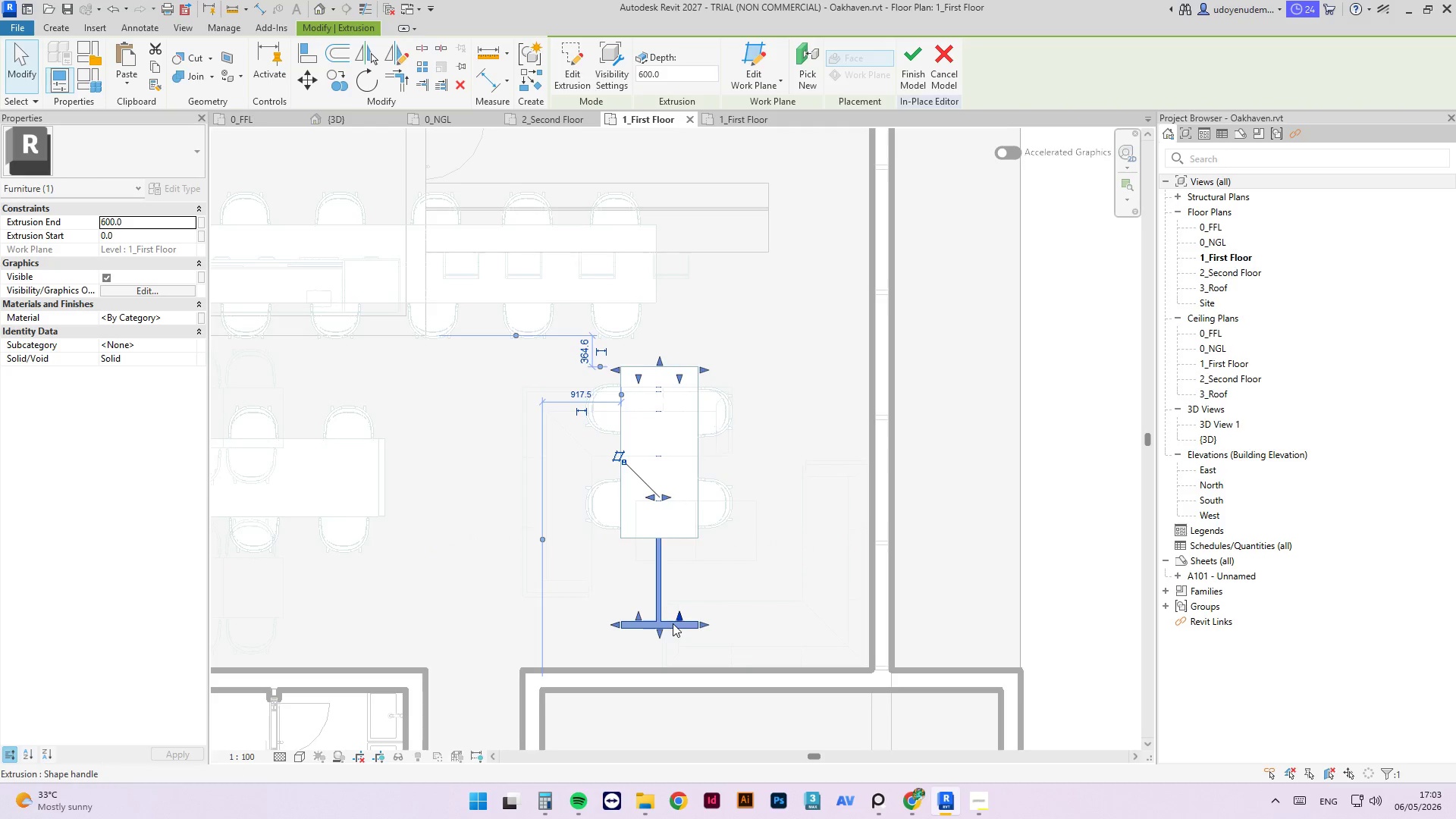 
scroll: coordinate [675, 621], scroll_direction: up, amount: 3.0
 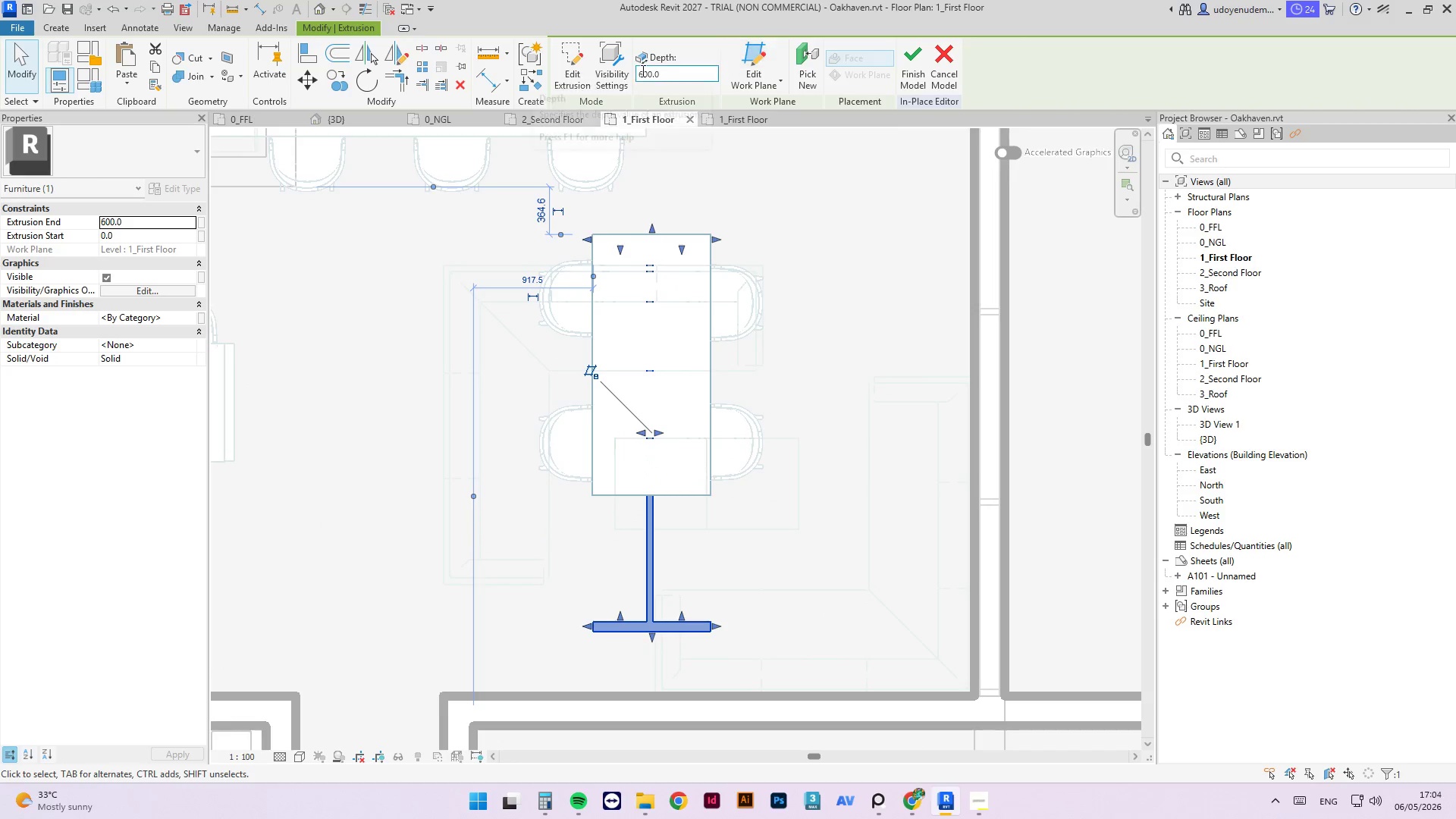 
left_click([562, 57])
 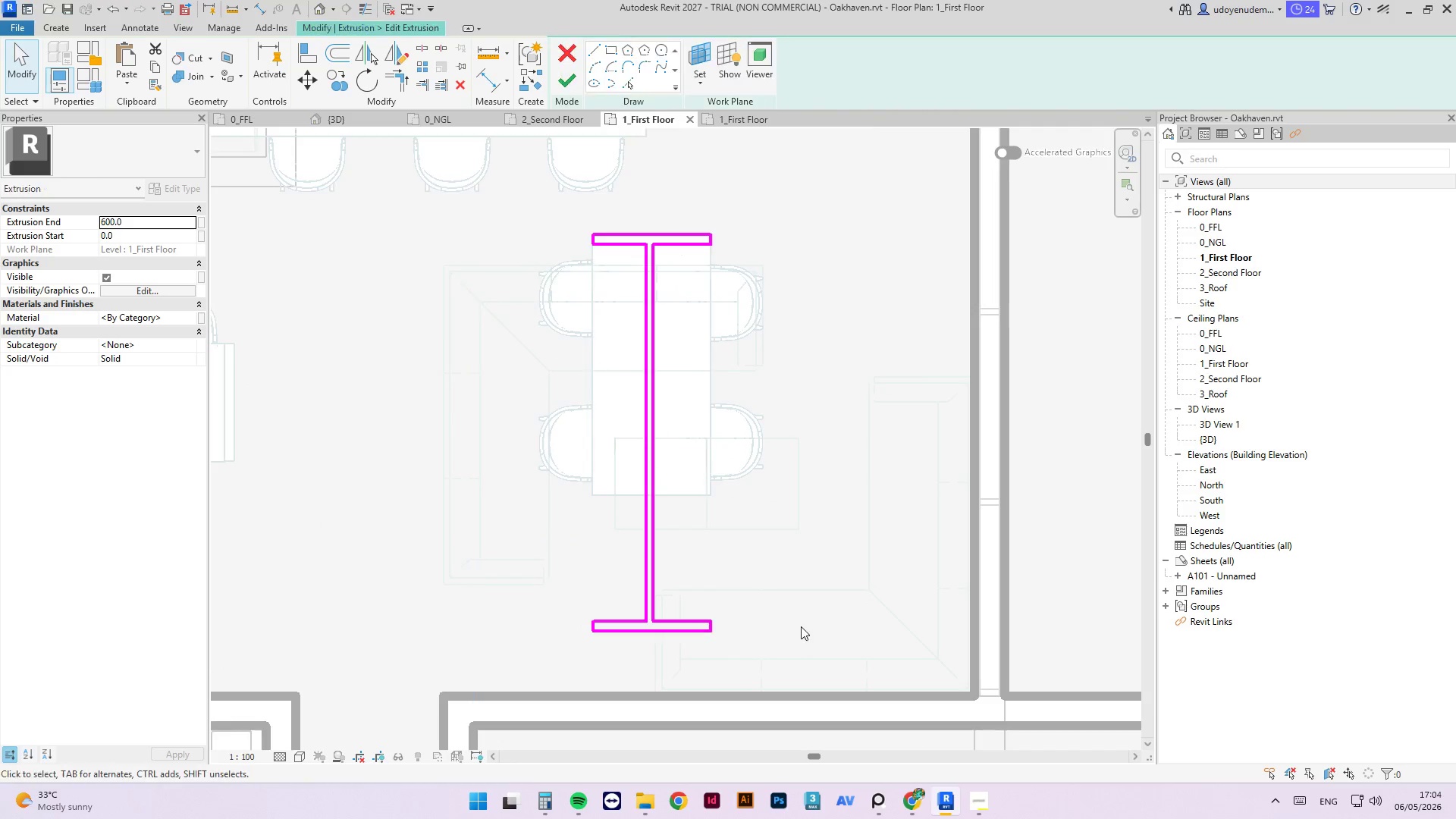 
left_click_drag(start_coordinate=[786, 584], to_coordinate=[488, 670])
 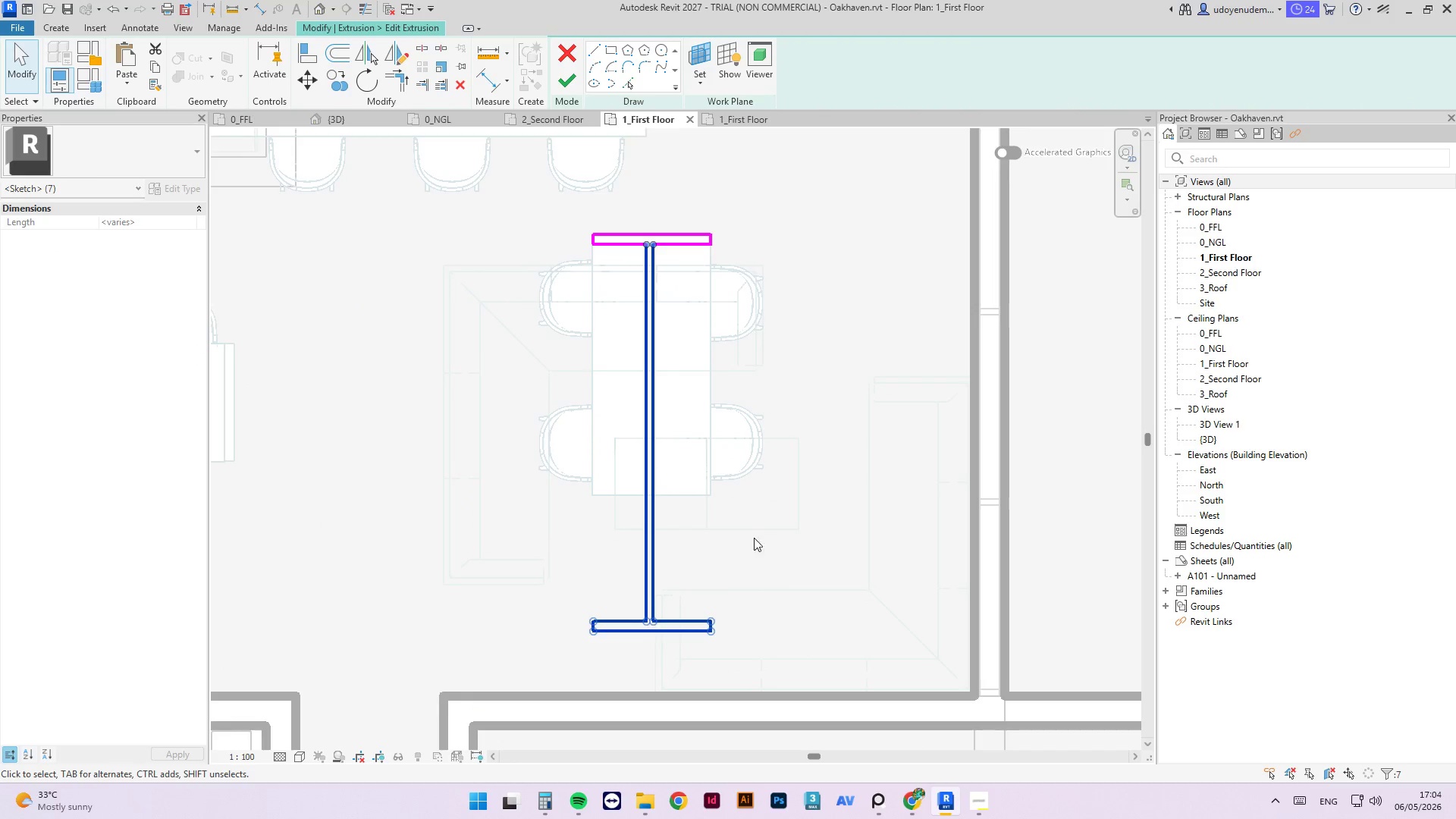 
left_click([728, 554])
 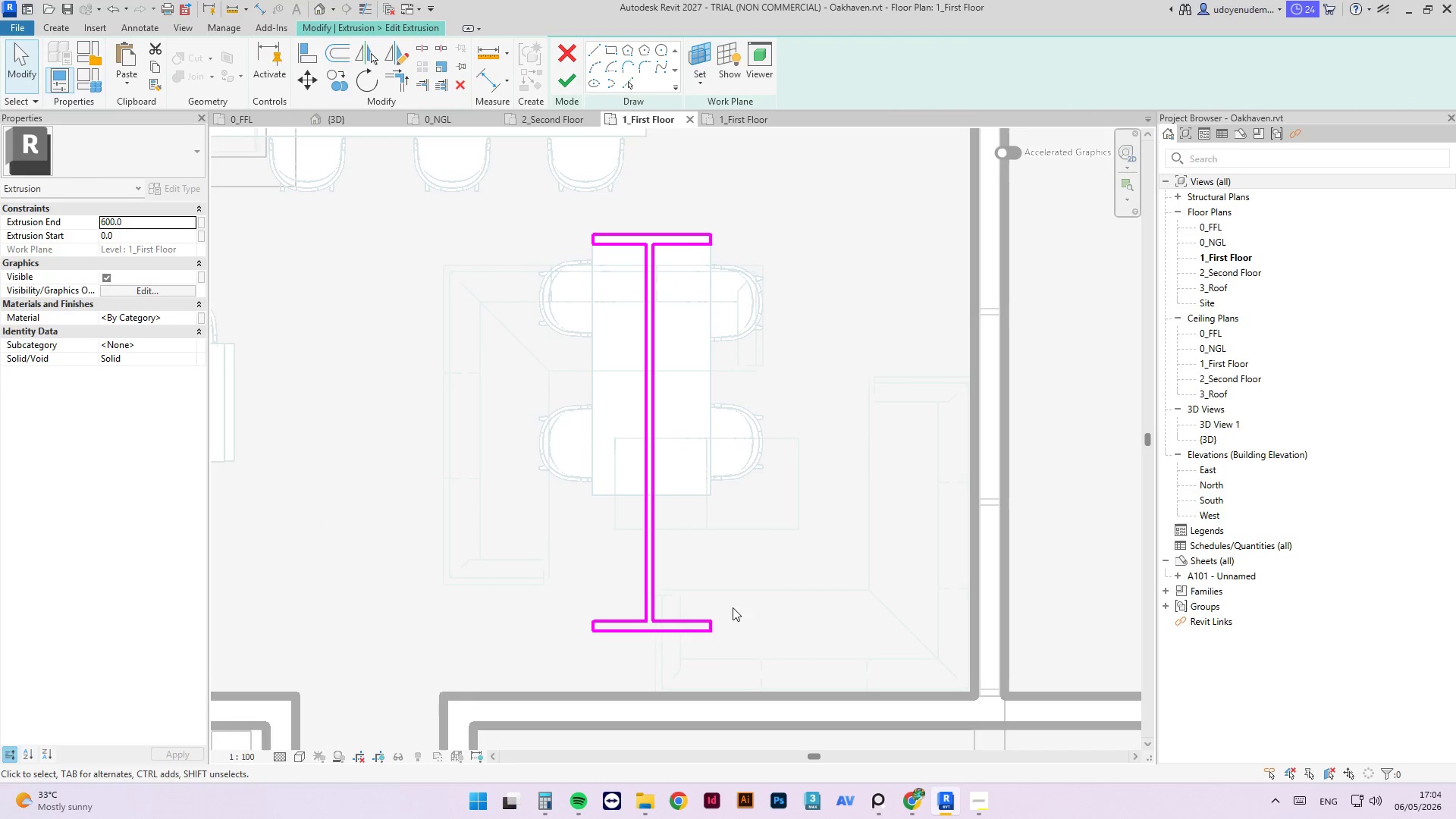 
left_click_drag(start_coordinate=[750, 604], to_coordinate=[556, 653])
 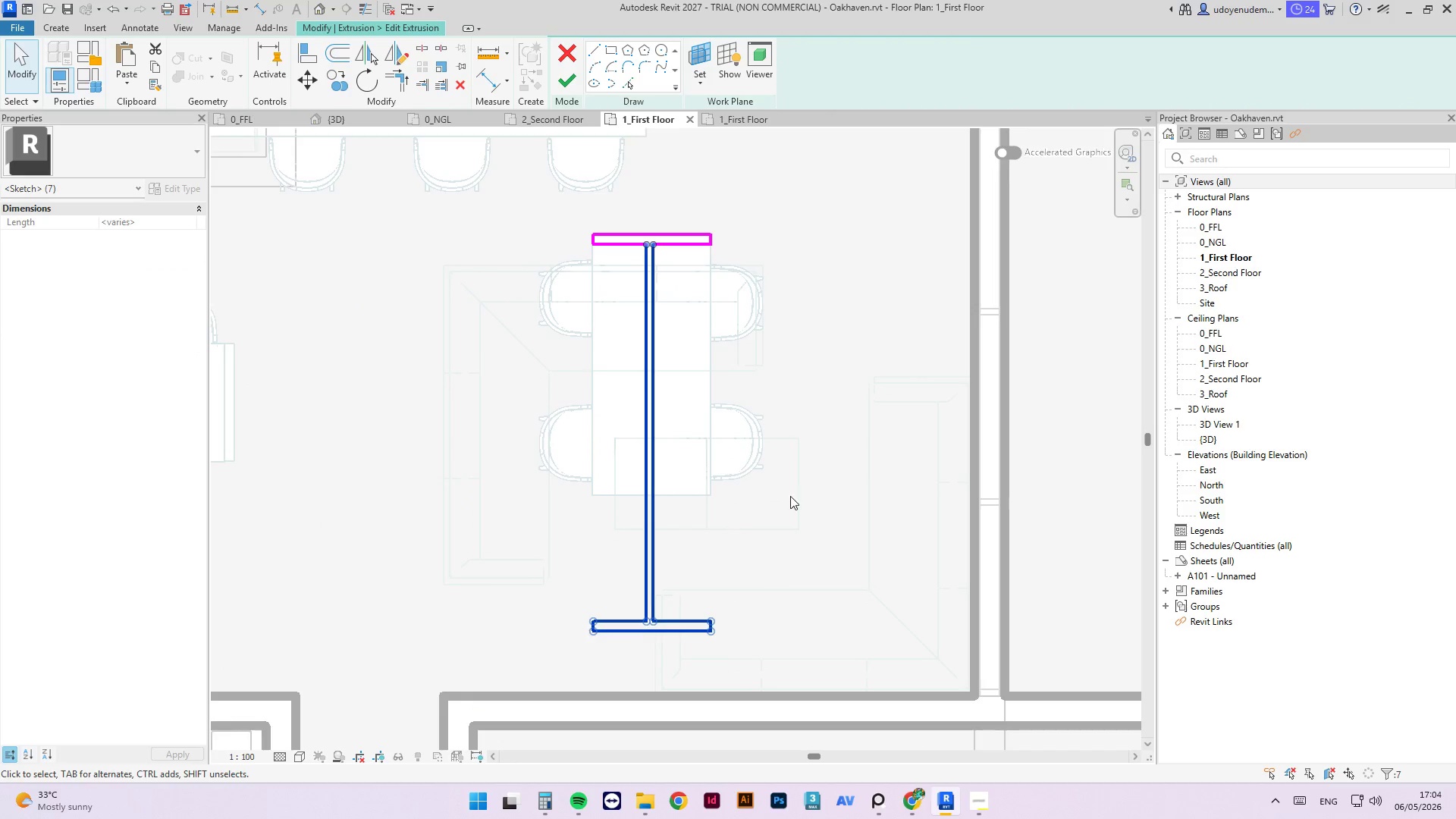 
hold_key(key=AltLeft, duration=0.64)
left_click_drag(start_coordinate=[790, 496], to_coordinate=[573, 551])
 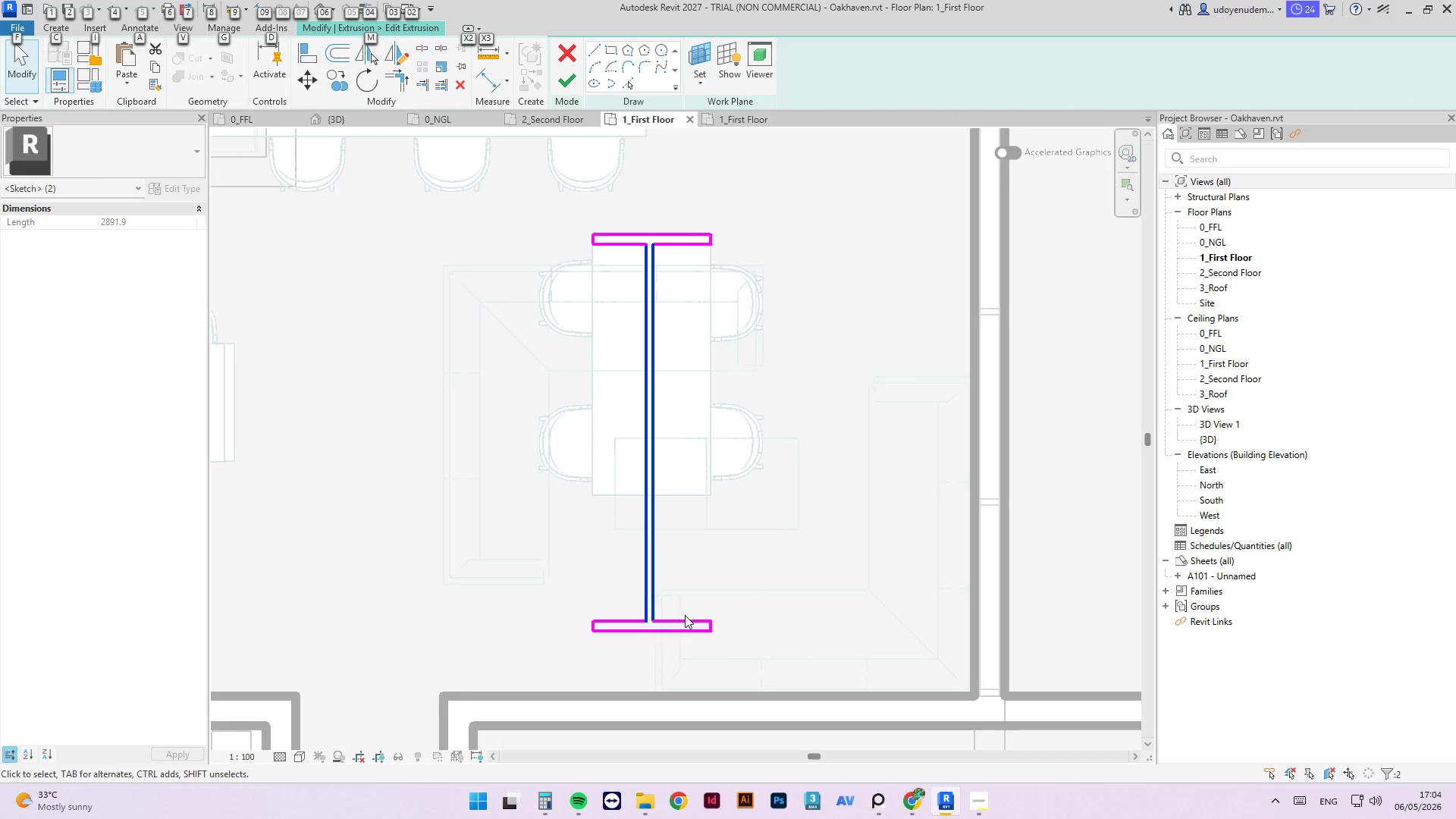 
left_click_drag(start_coordinate=[758, 609], to_coordinate=[515, 669])
 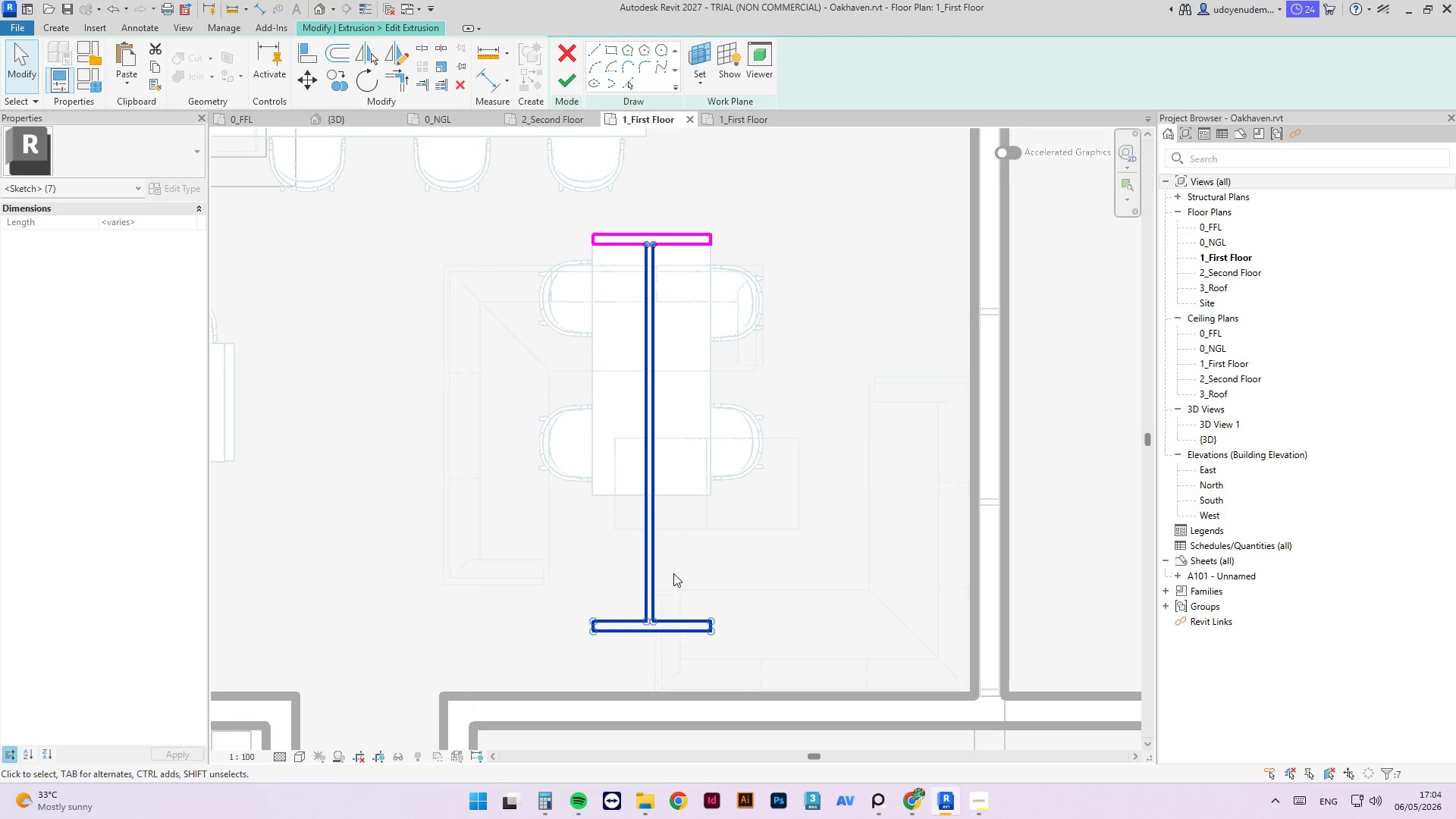 
hold_key(key=ControlLeft, duration=0.77)
left_click_drag(start_coordinate=[692, 545], to_coordinate=[606, 577])
 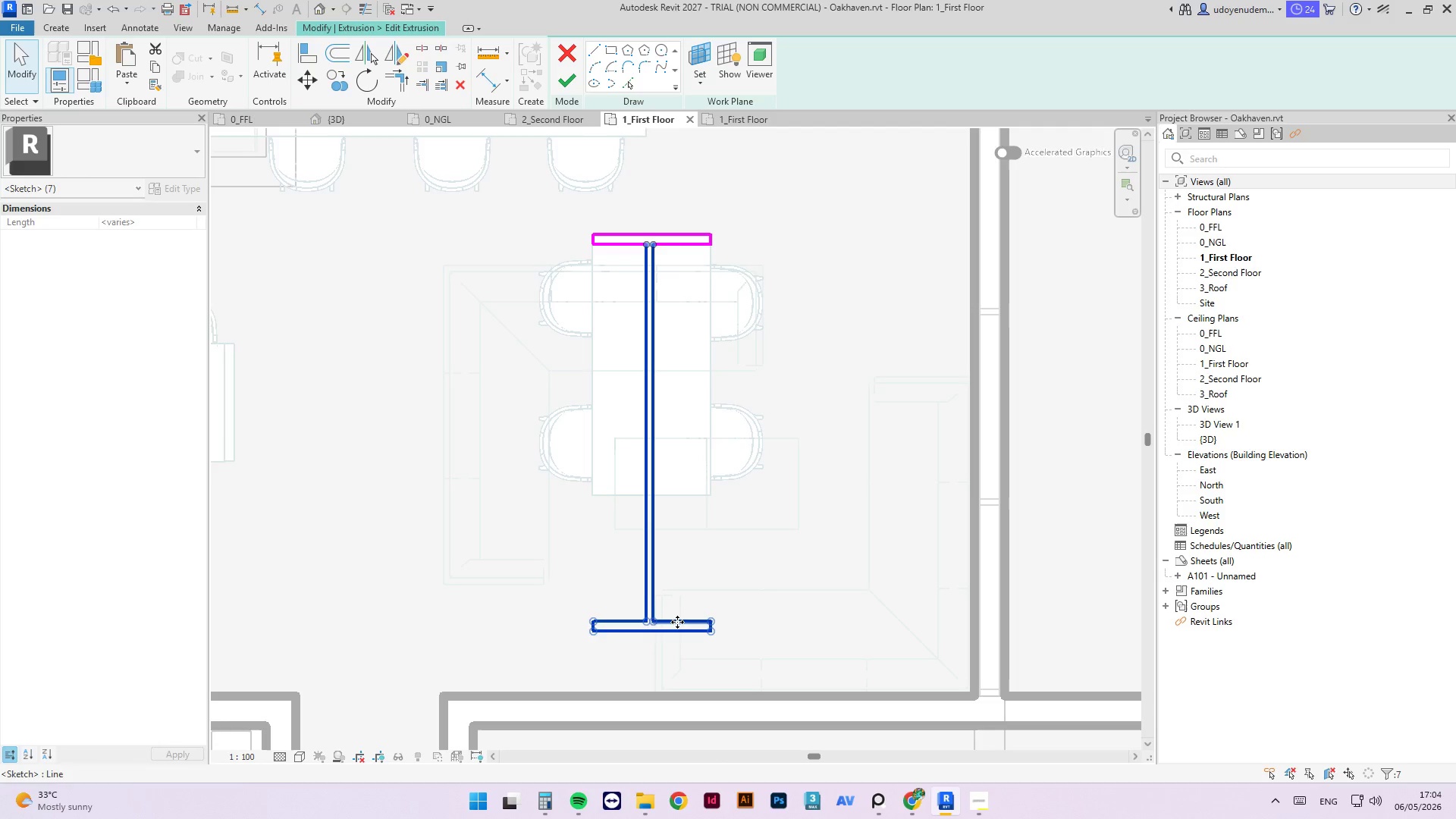 
left_click([728, 551])
 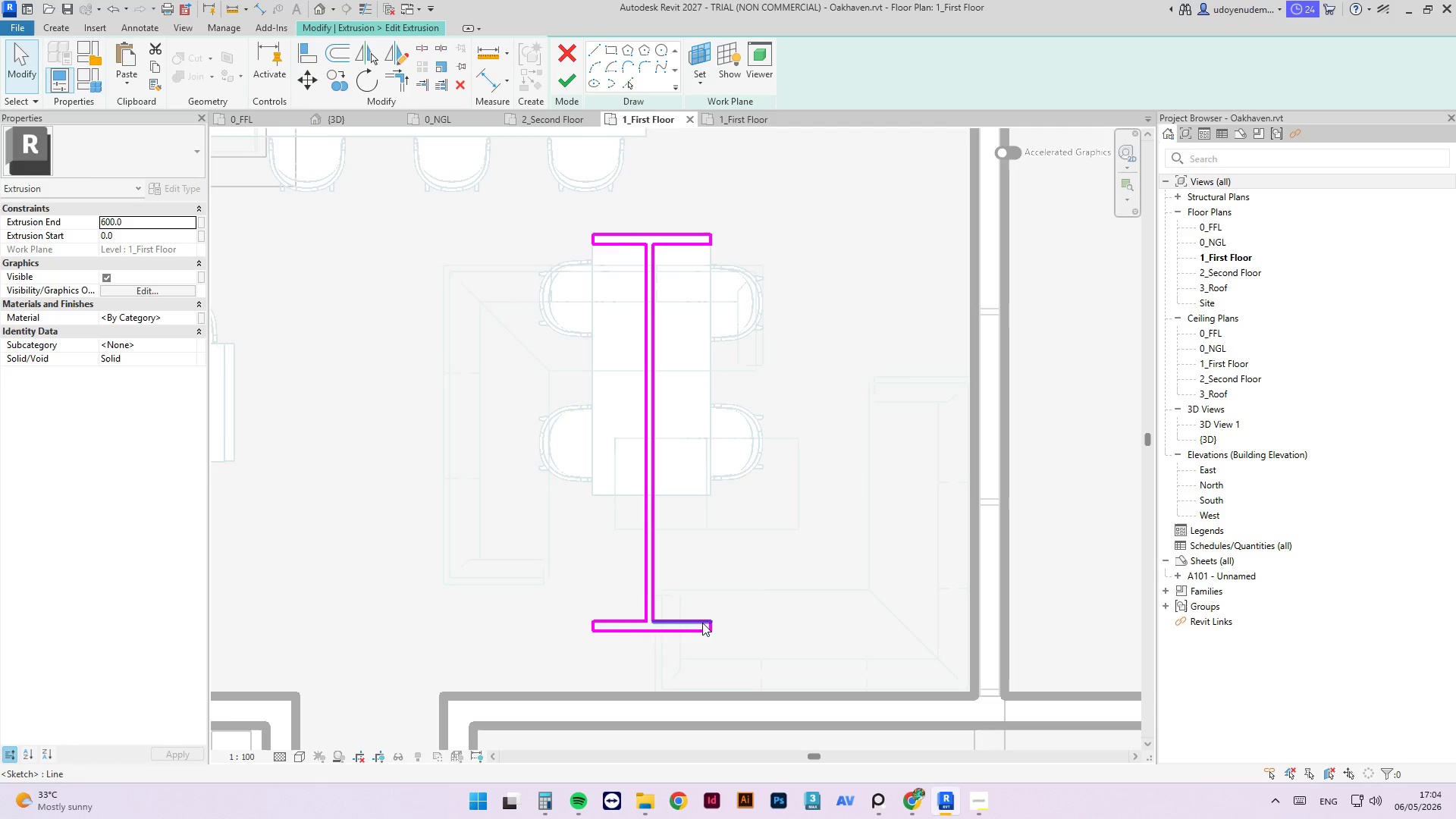 
left_click_drag(start_coordinate=[701, 623], to_coordinate=[693, 497])
 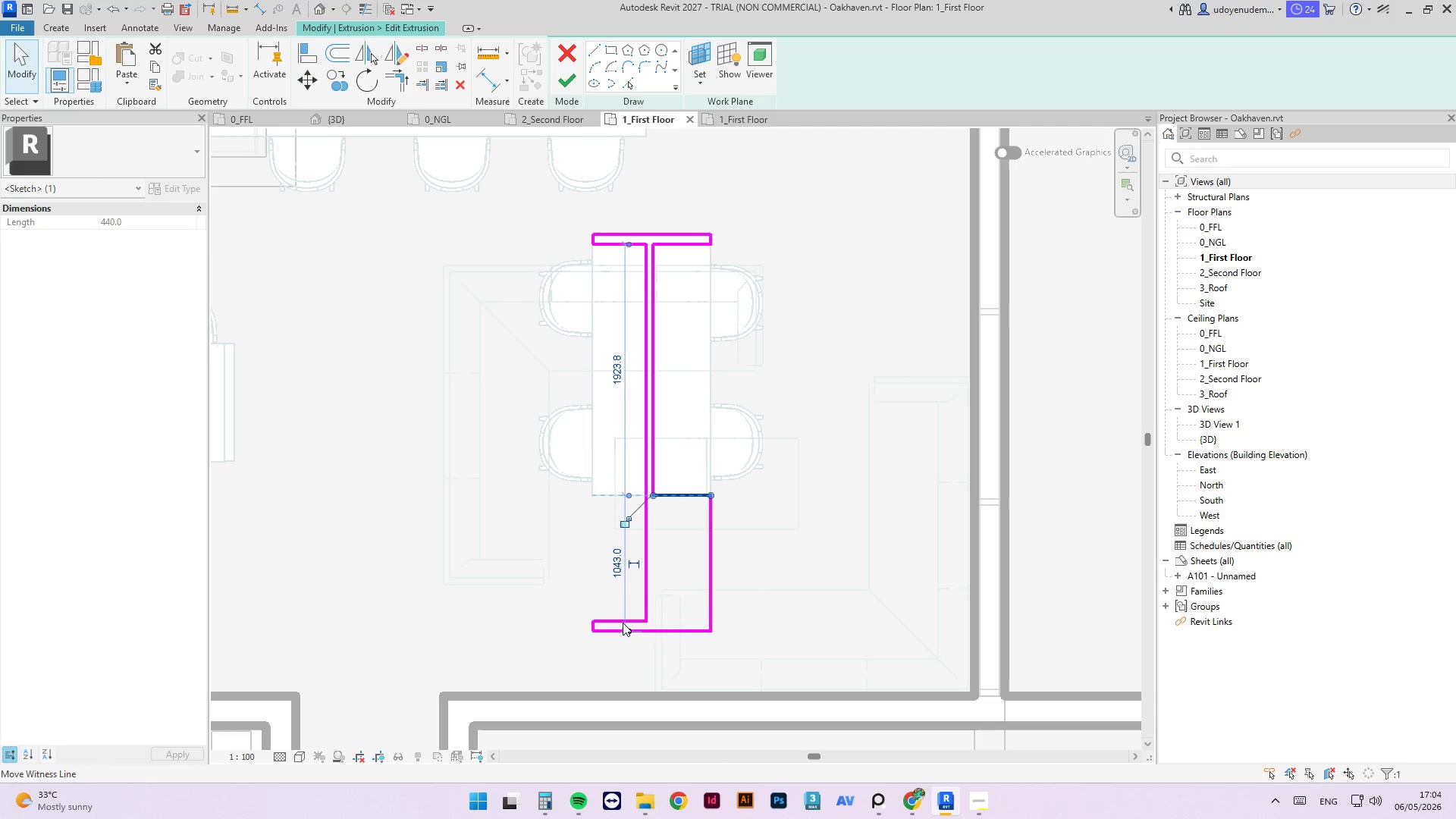 
left_click_drag(start_coordinate=[625, 620], to_coordinate=[620, 494])
 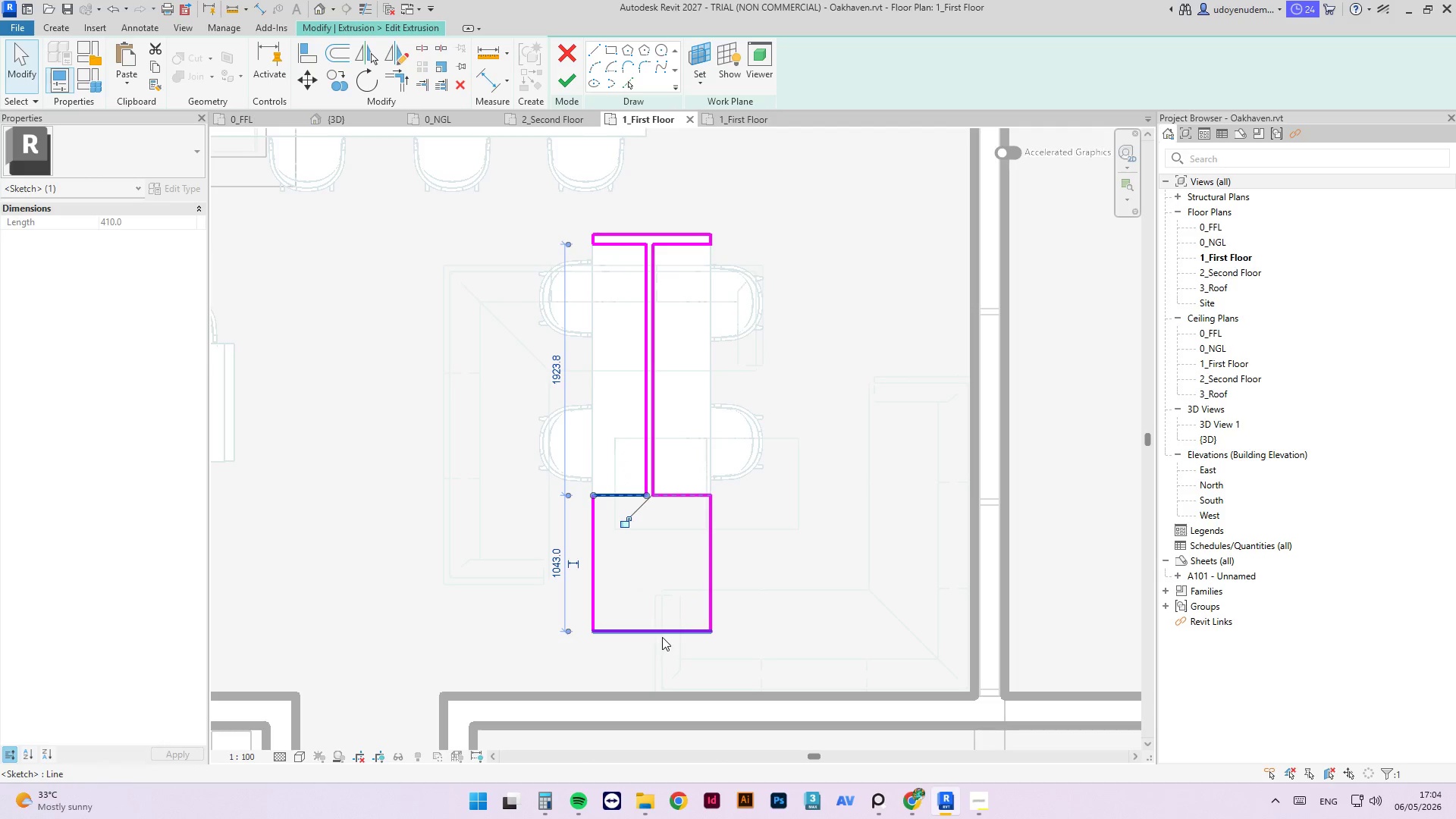 
left_click_drag(start_coordinate=[662, 637], to_coordinate=[656, 510])
 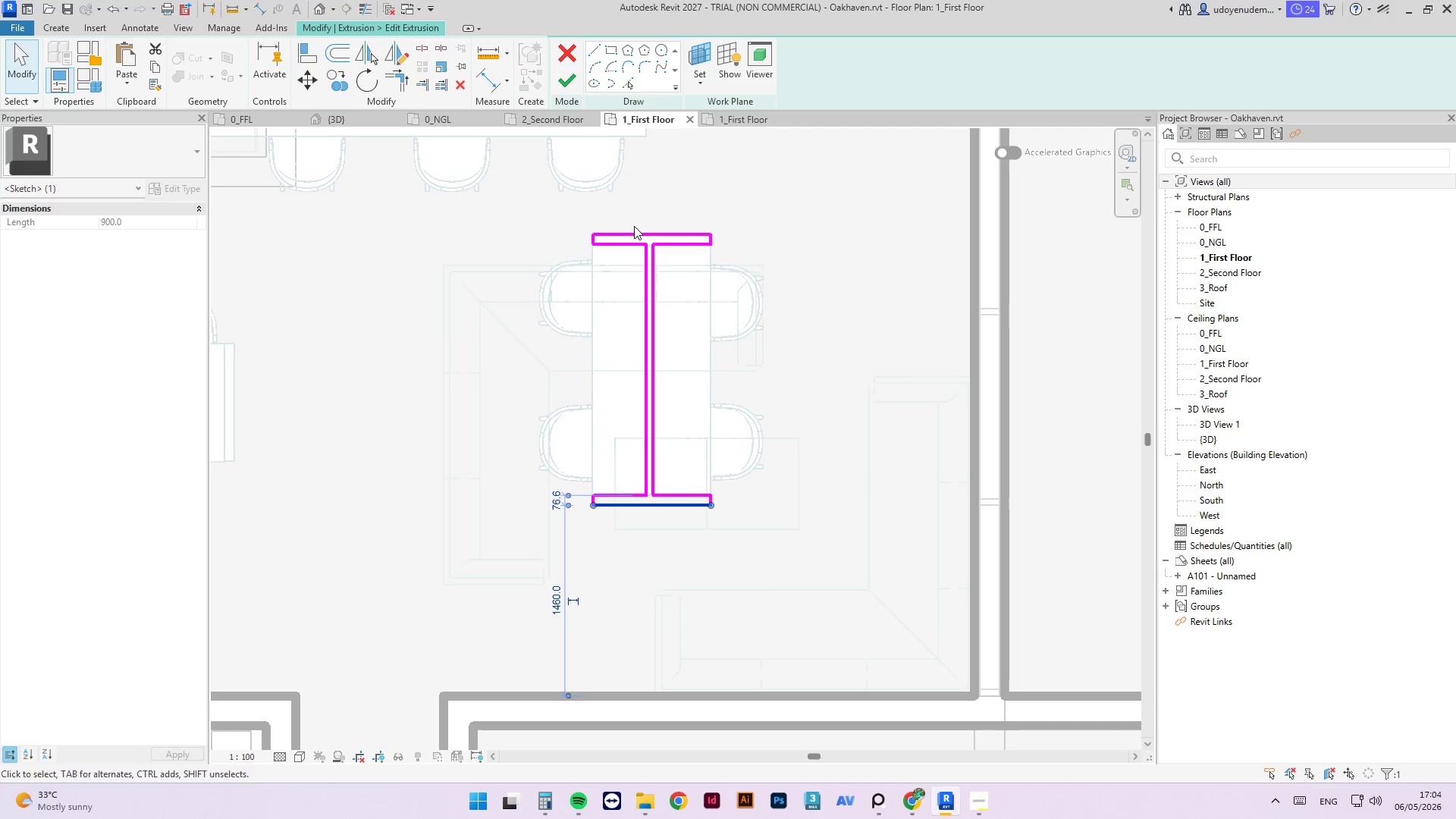 
left_click([635, 236])
 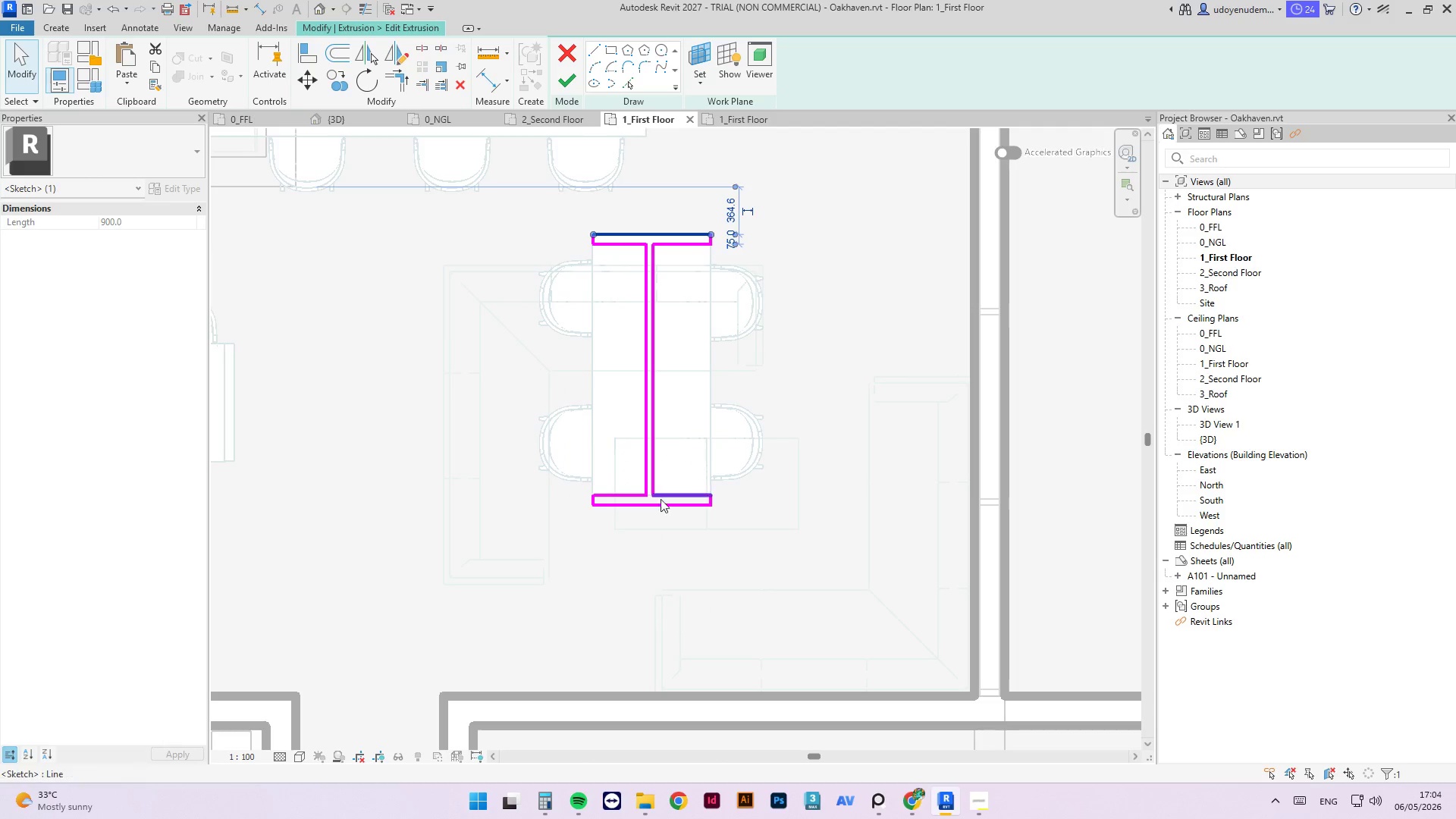 
left_click([669, 504])
 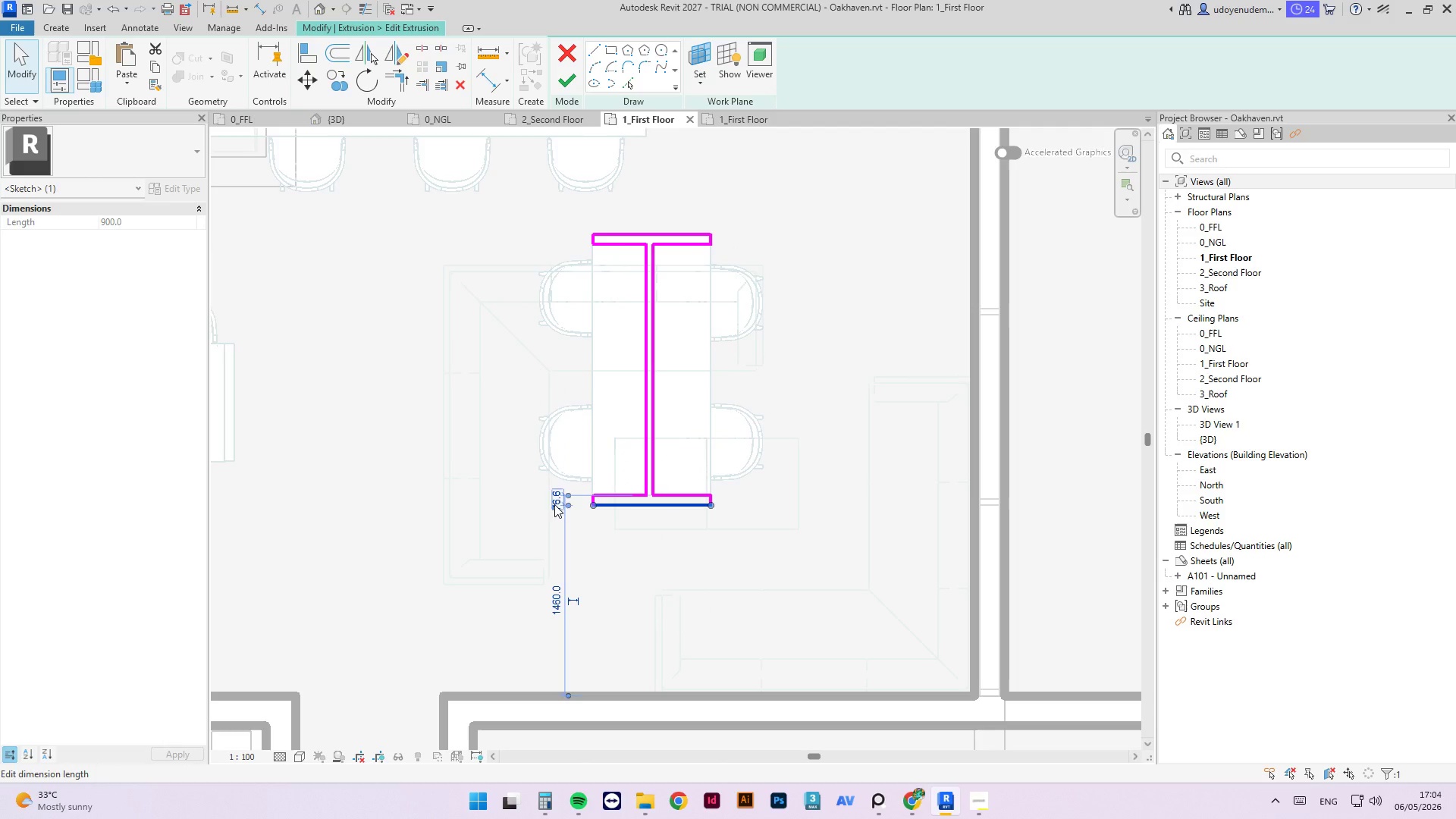 
left_click([554, 504])
 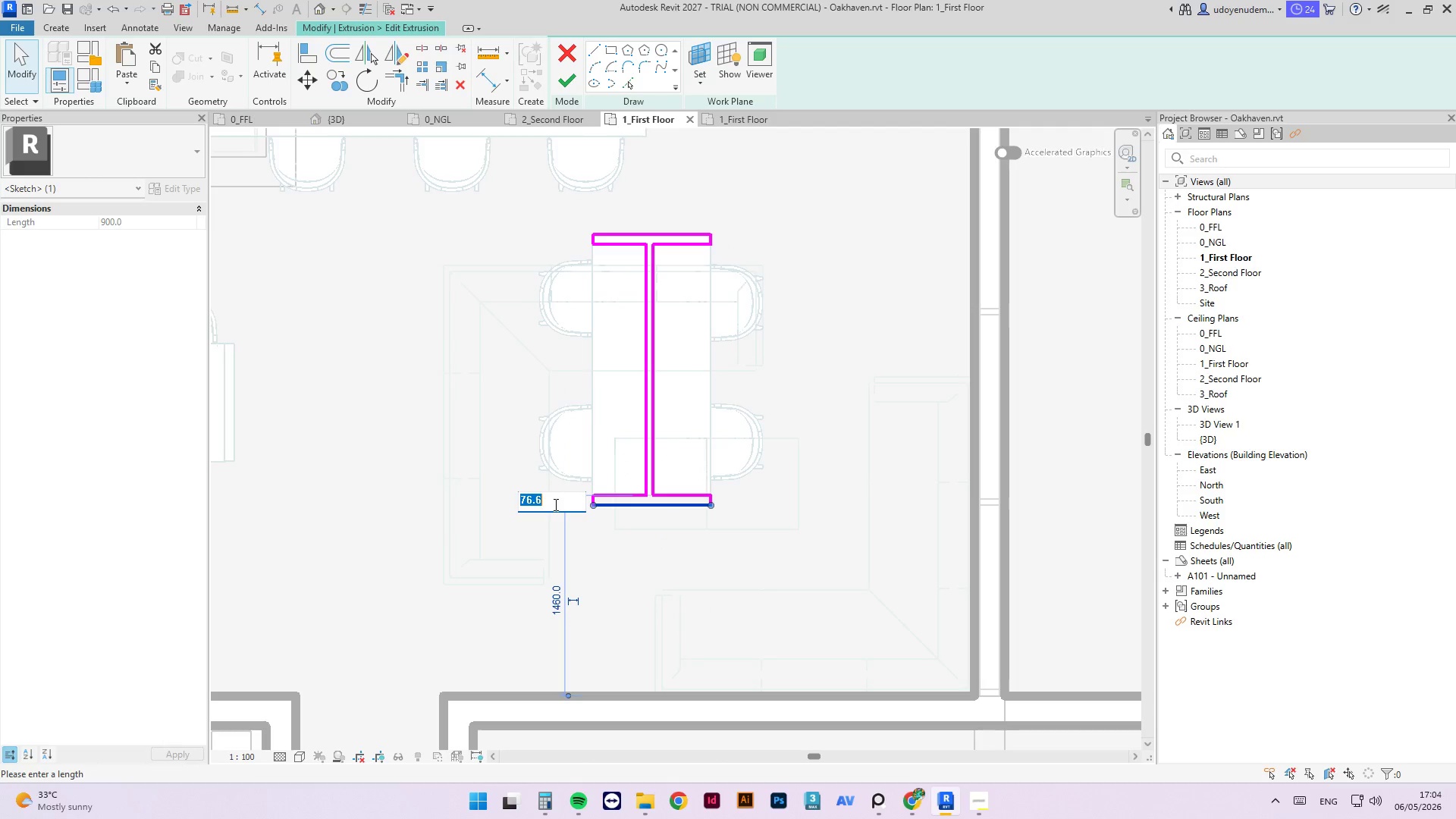 
key(Numpad7)
 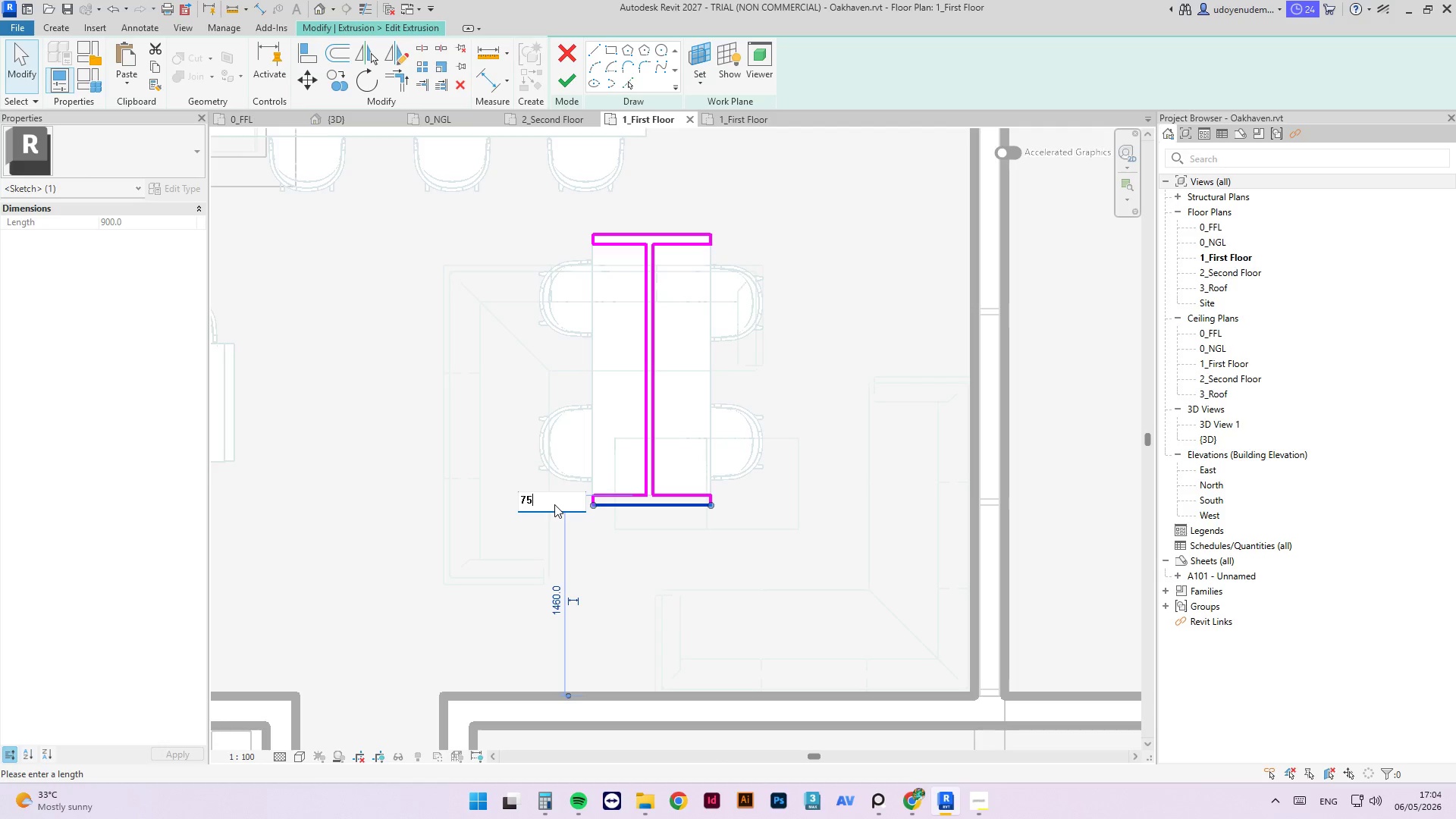 
key(Numpad5)
 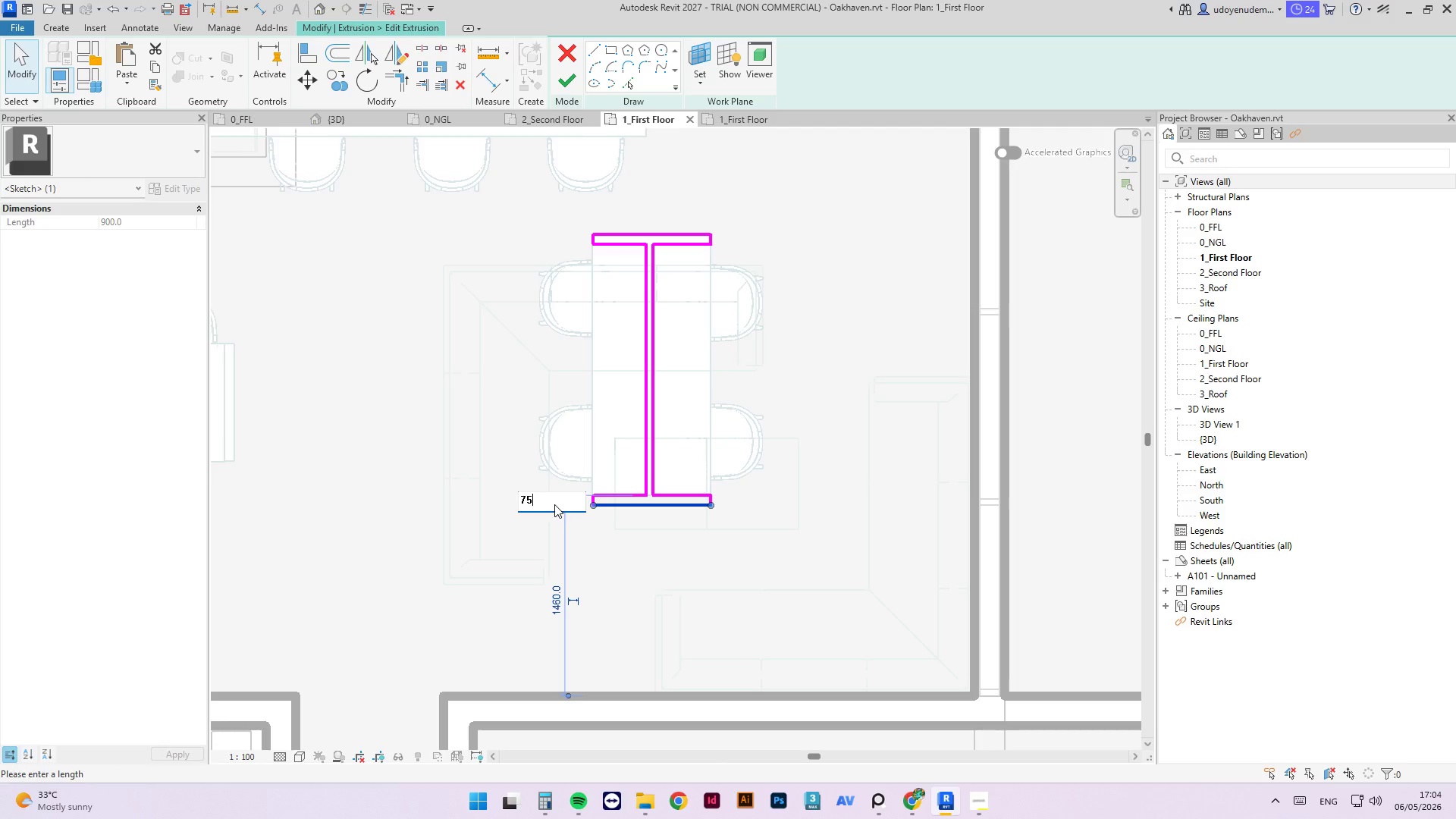 
key(NumpadEnter)
 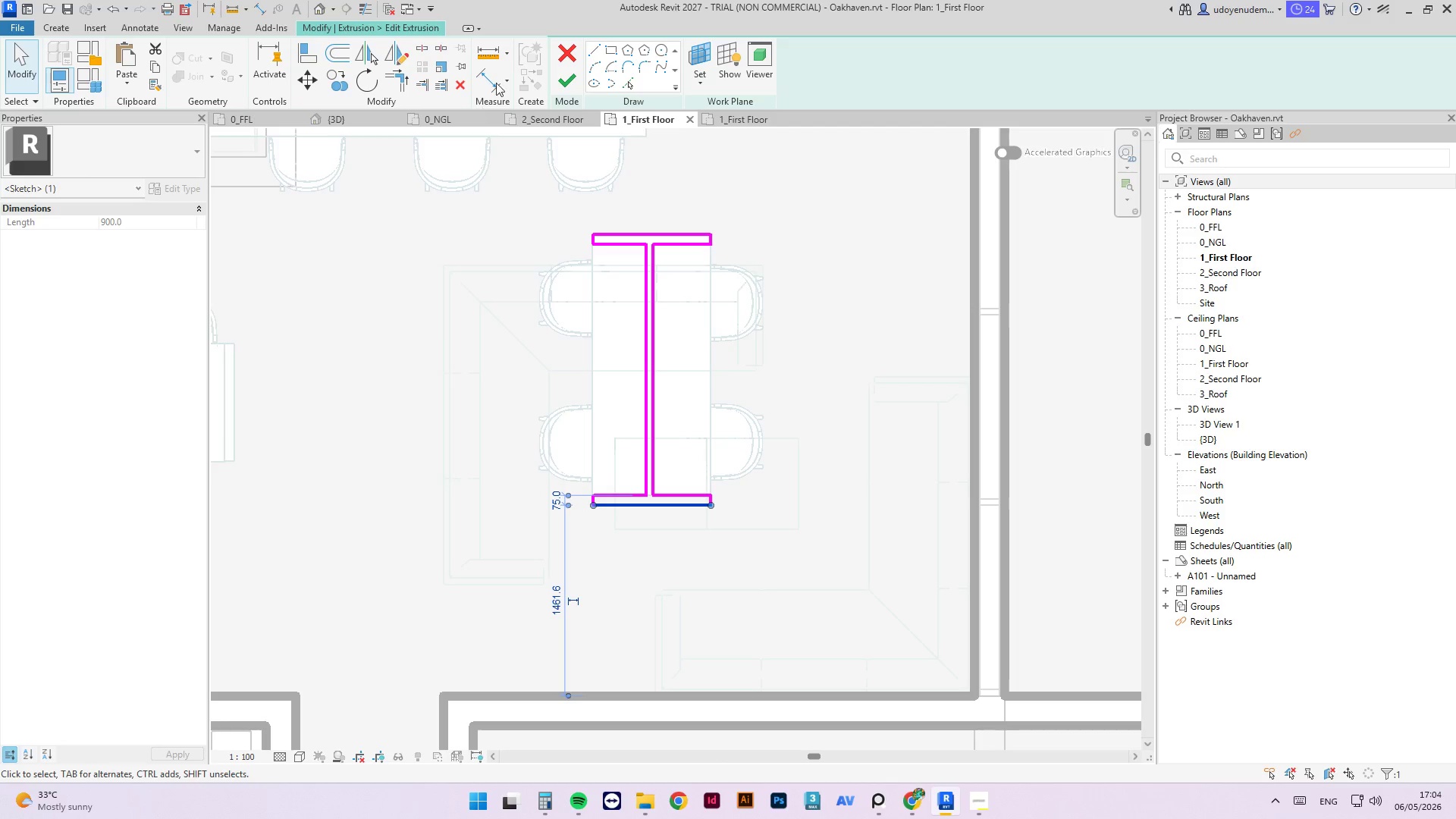 
left_click([573, 83])
 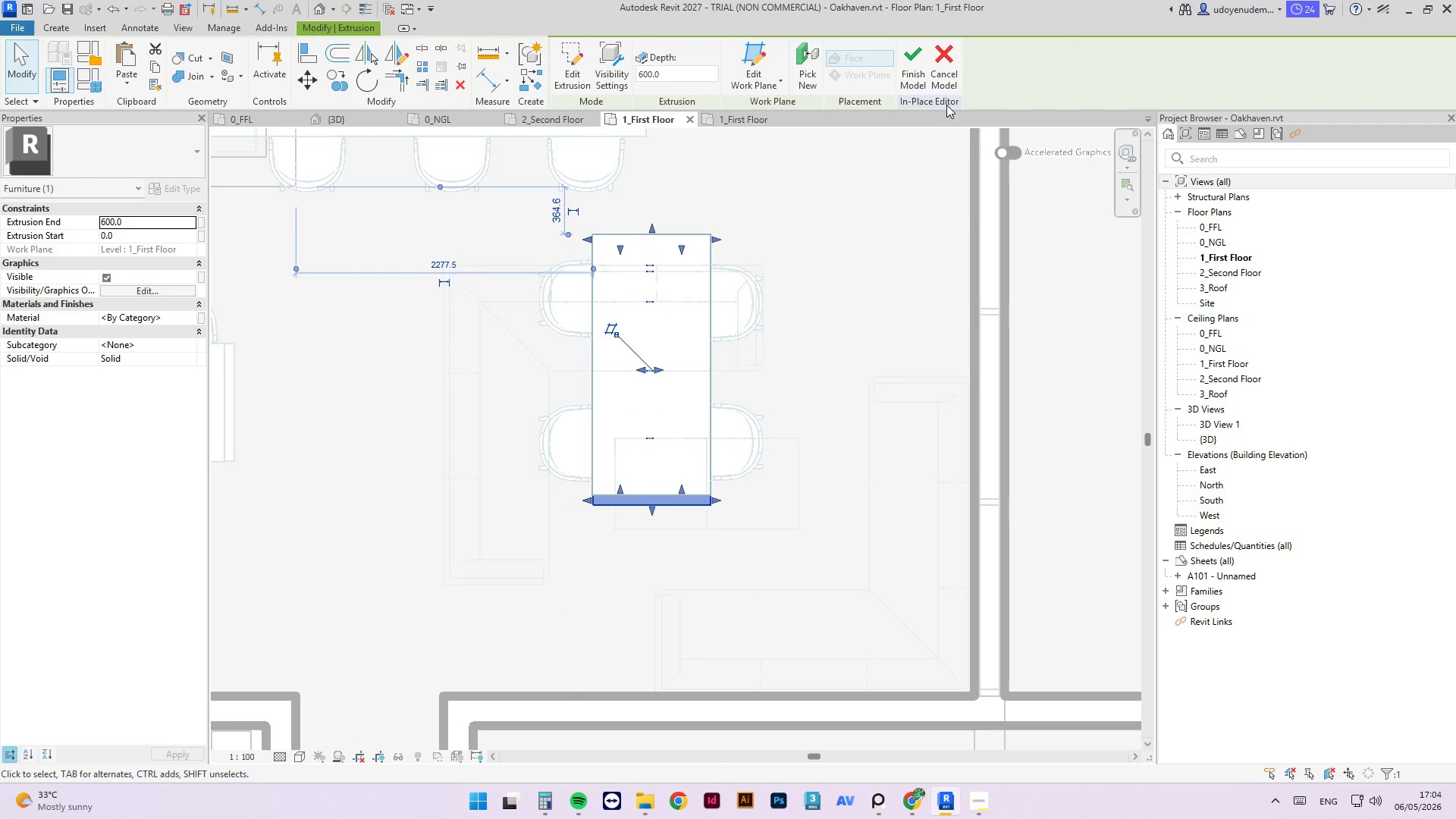 
left_click([922, 80])
 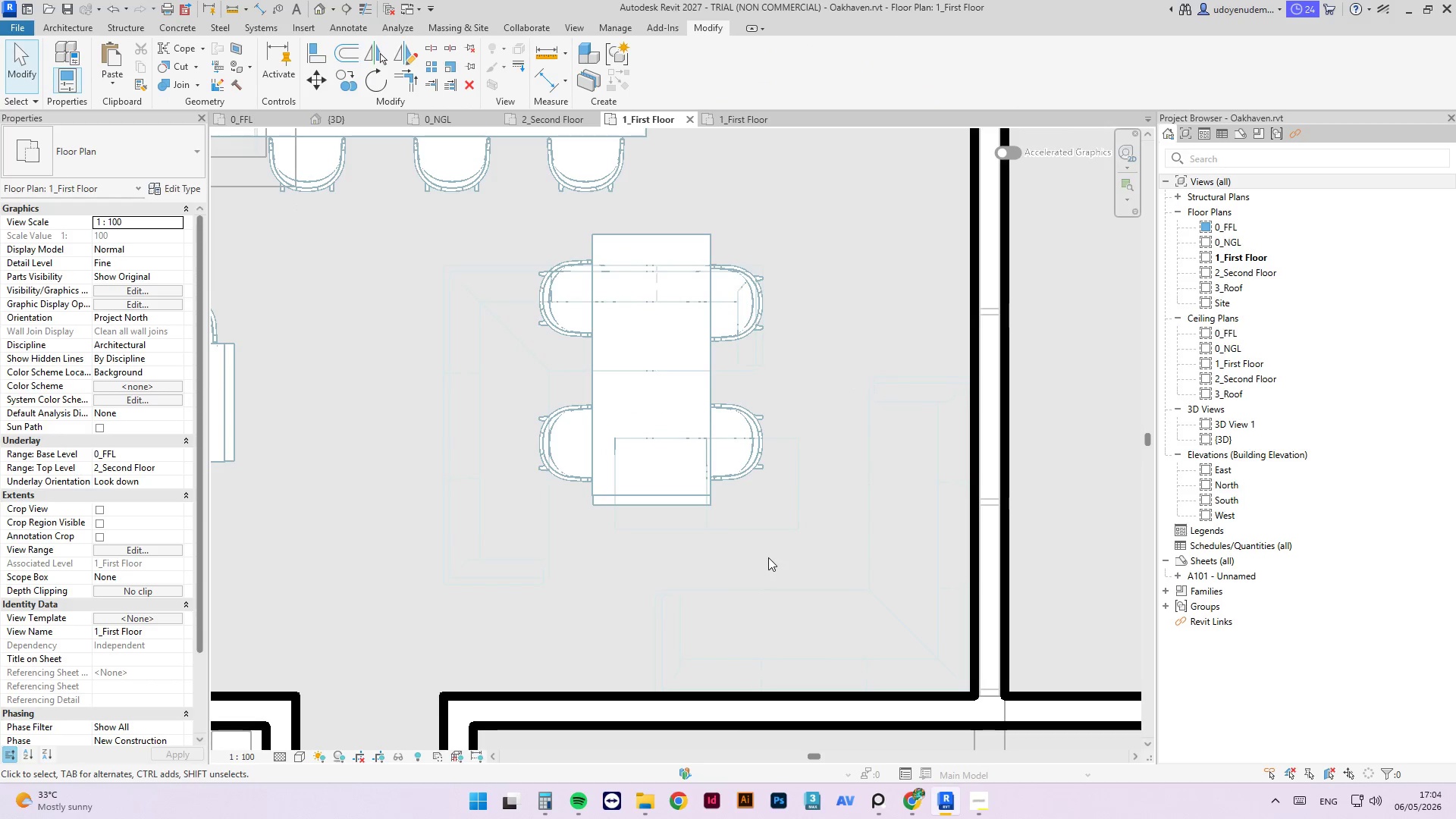 
scroll: coordinate [763, 563], scroll_direction: down, amount: 5.0
 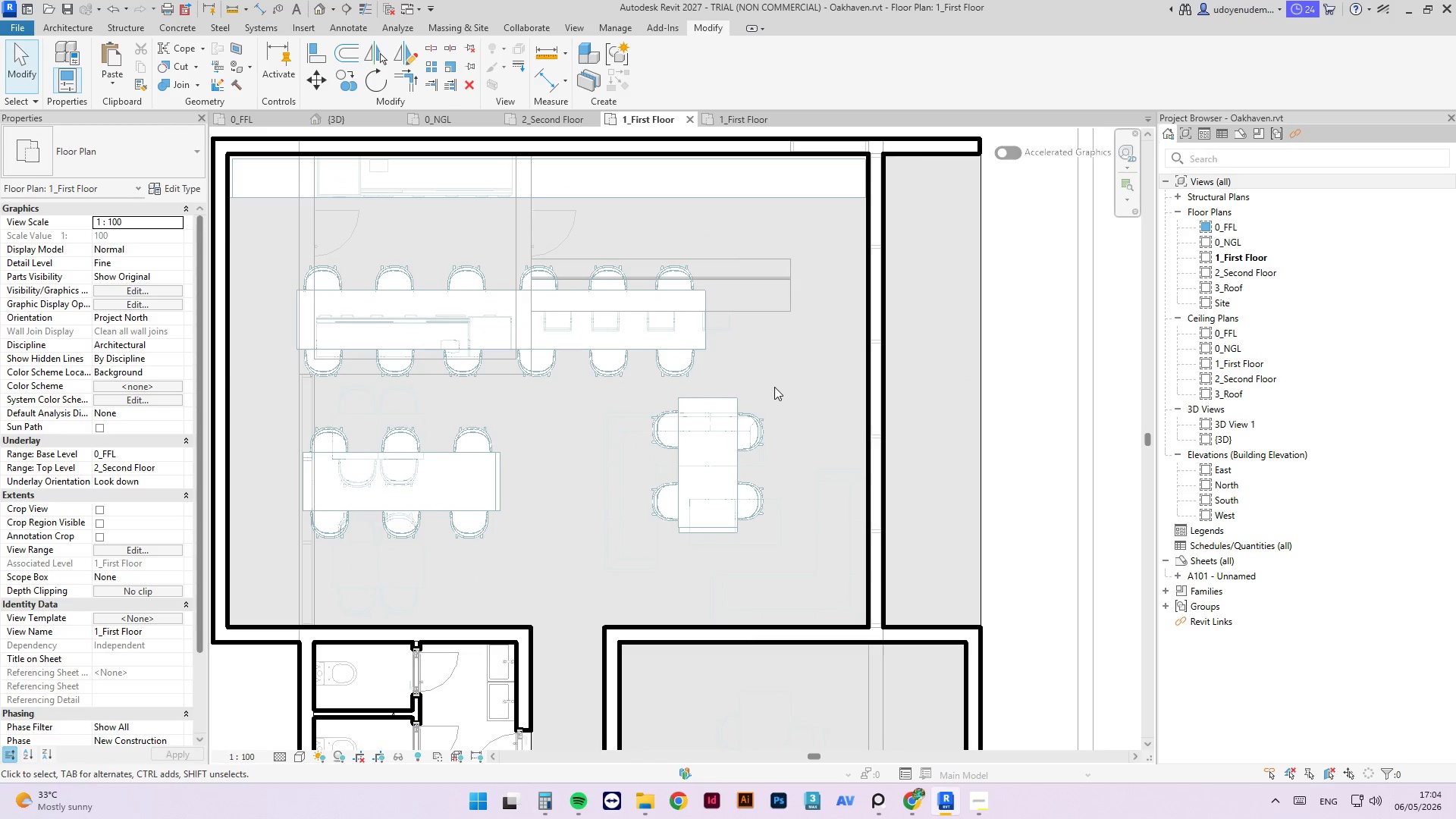 
left_click_drag(start_coordinate=[775, 387], to_coordinate=[646, 548])
 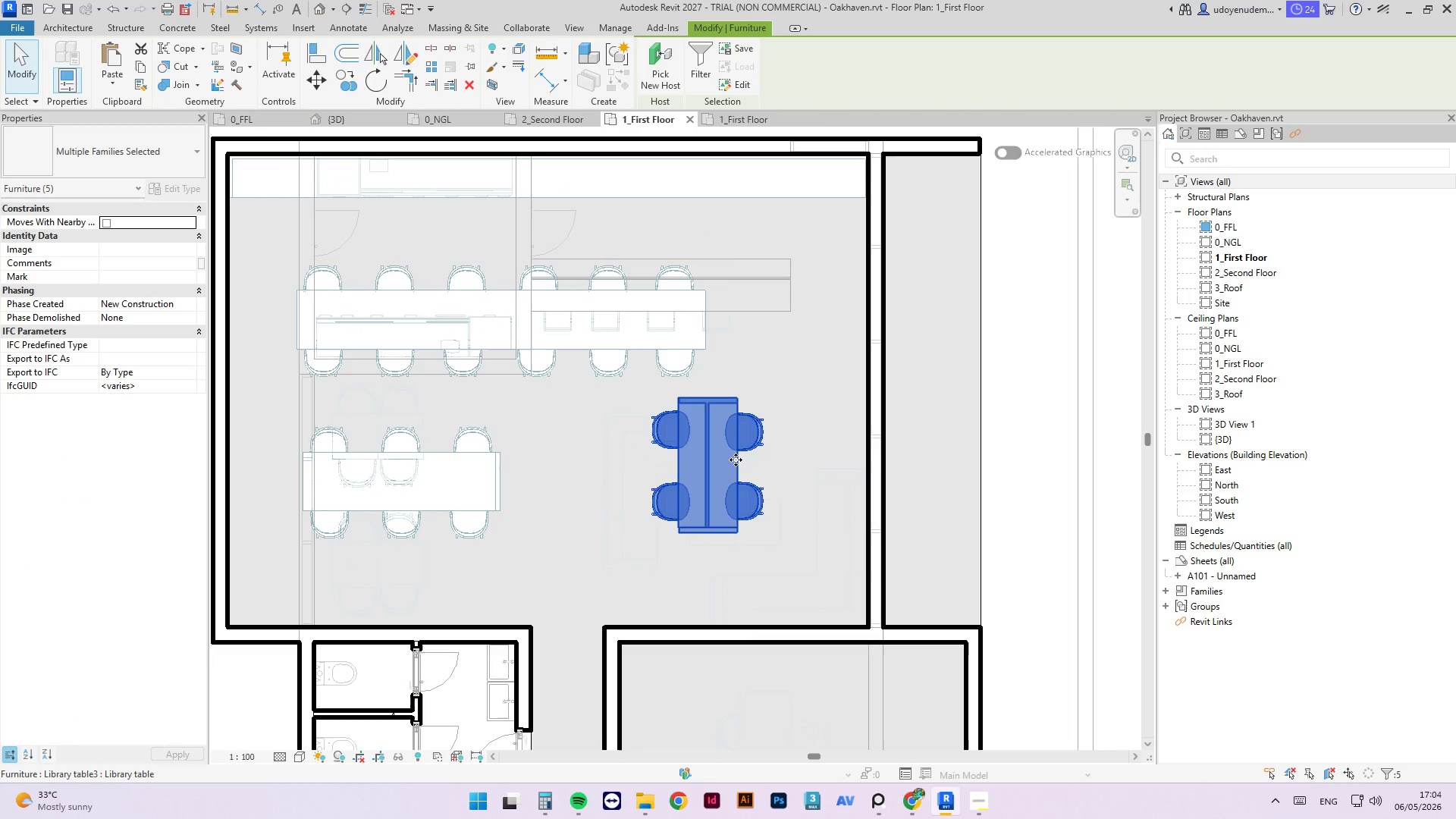 
left_click_drag(start_coordinate=[736, 460], to_coordinate=[741, 482])
 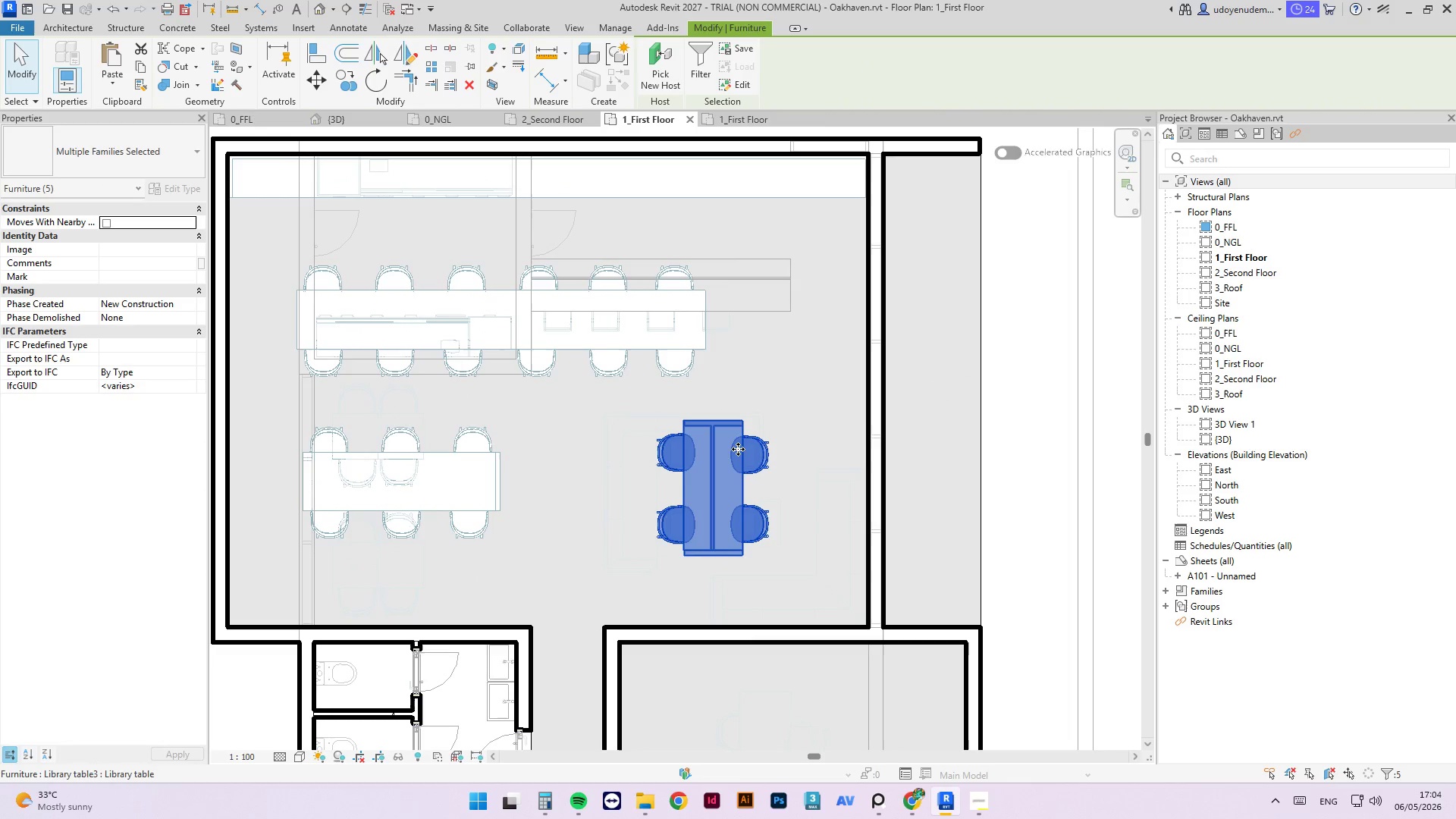 
scroll: coordinate [708, 475], scroll_direction: down, amount: 2.0
 